 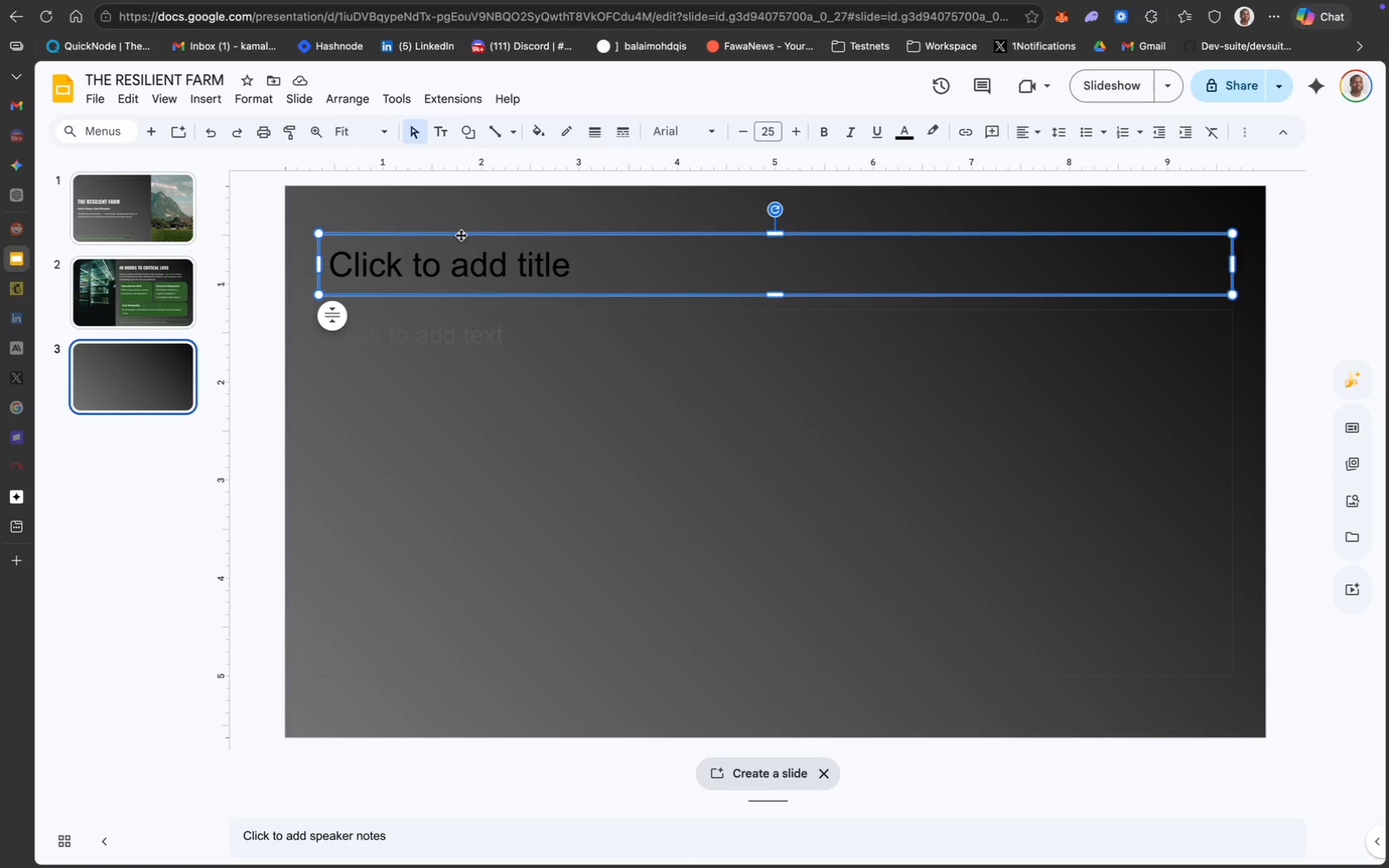 
right_click([461, 235])
 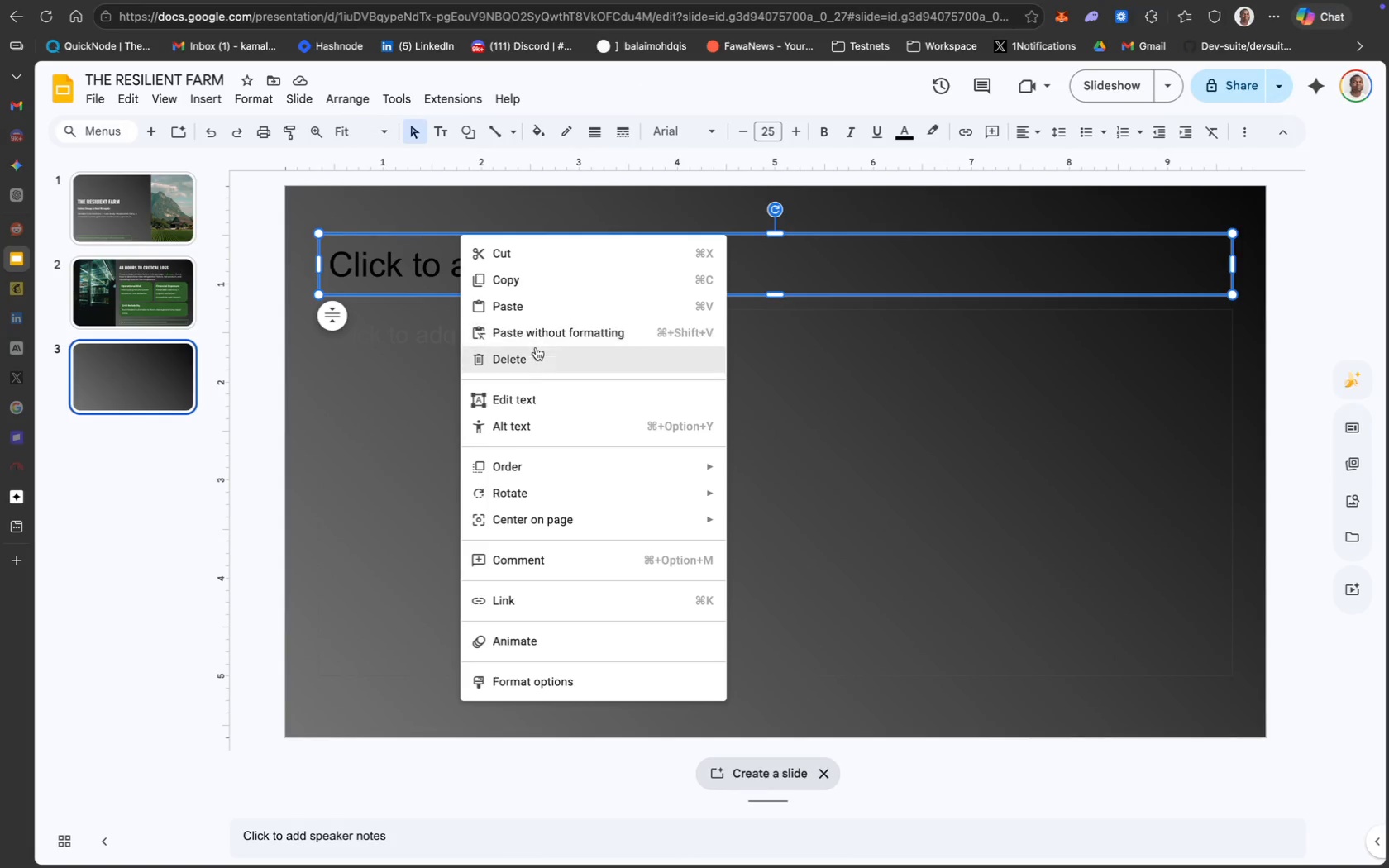 
left_click([540, 359])
 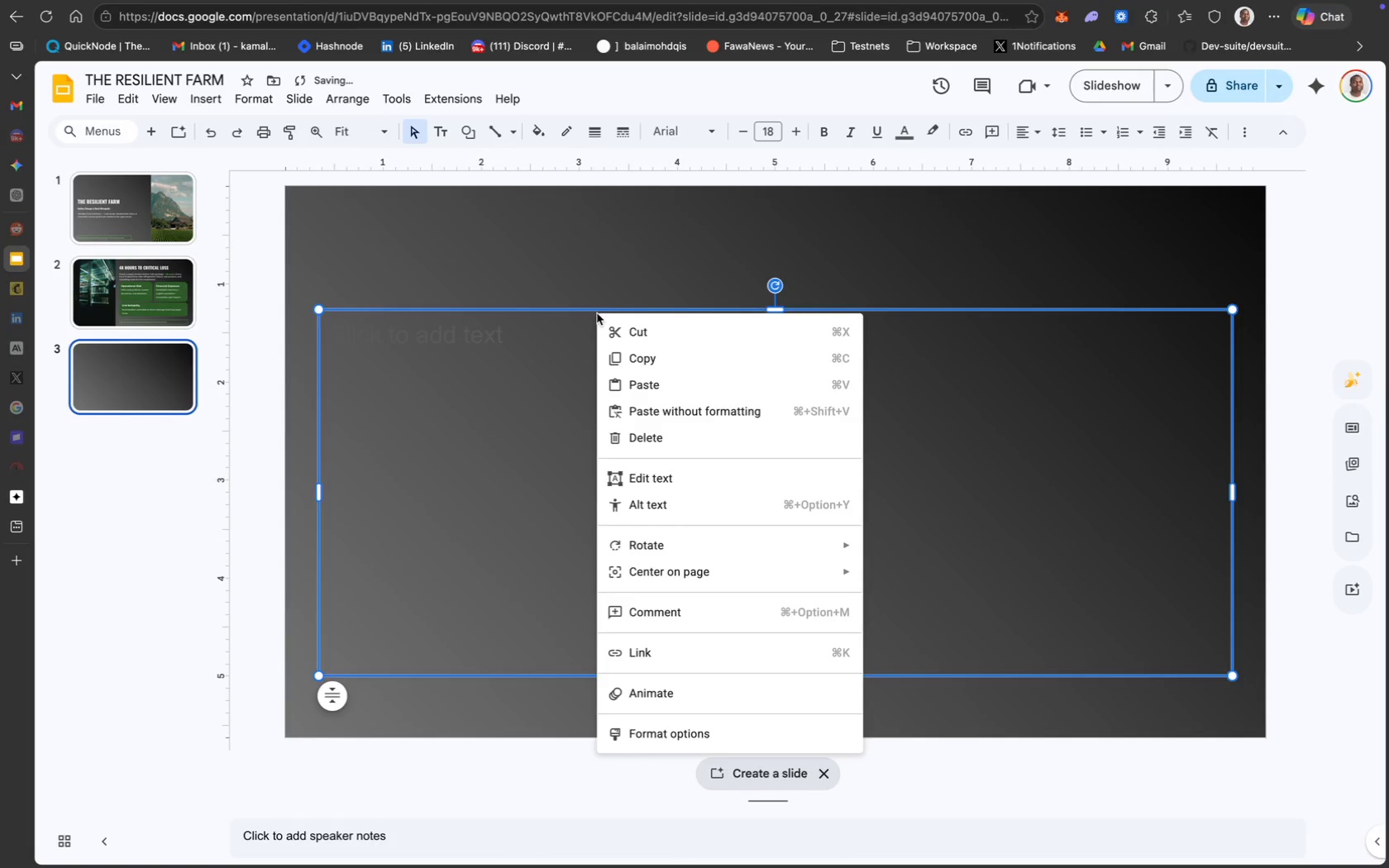 
left_click([653, 441])
 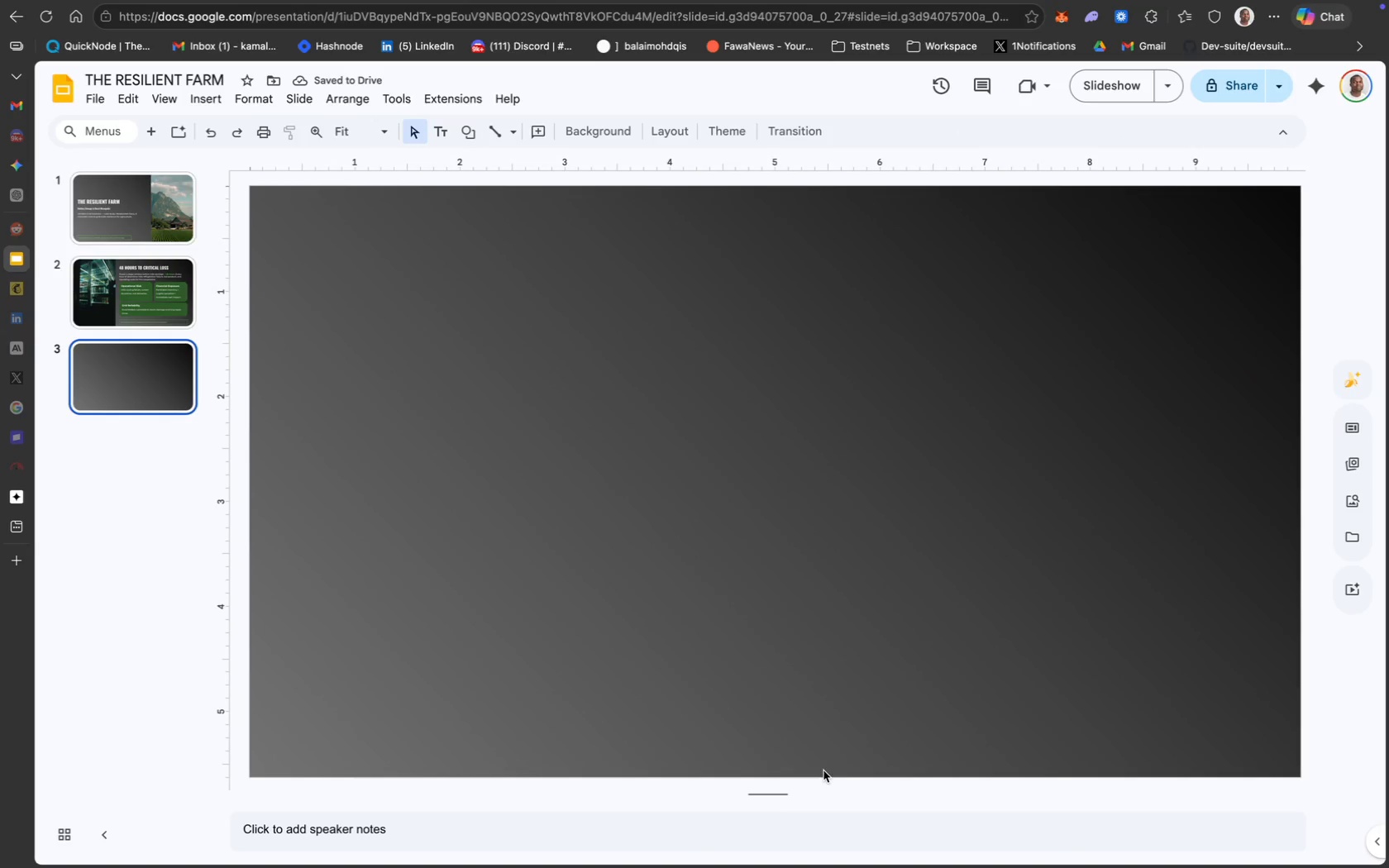 
wait(8.92)
 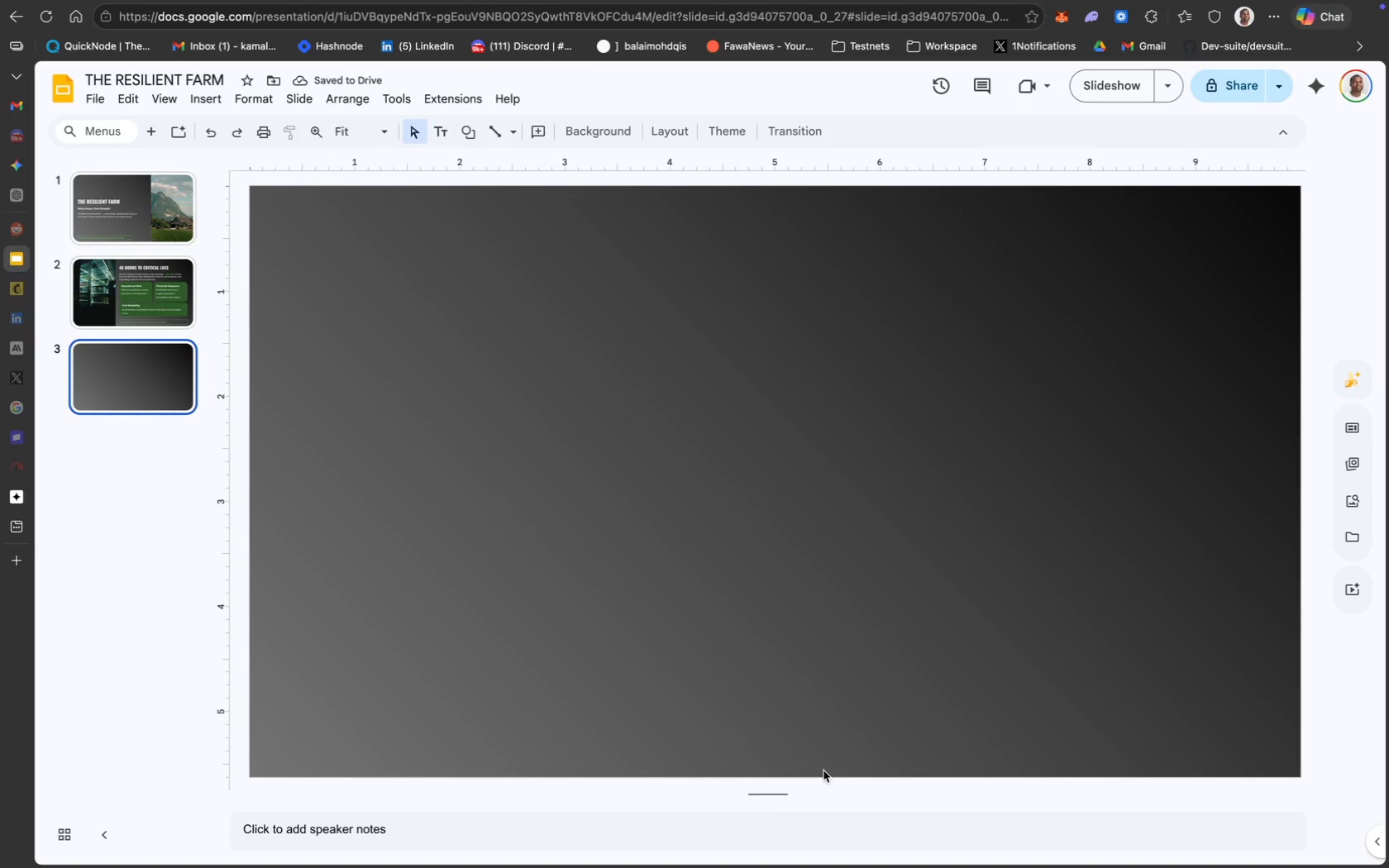 
left_click([544, 216])
 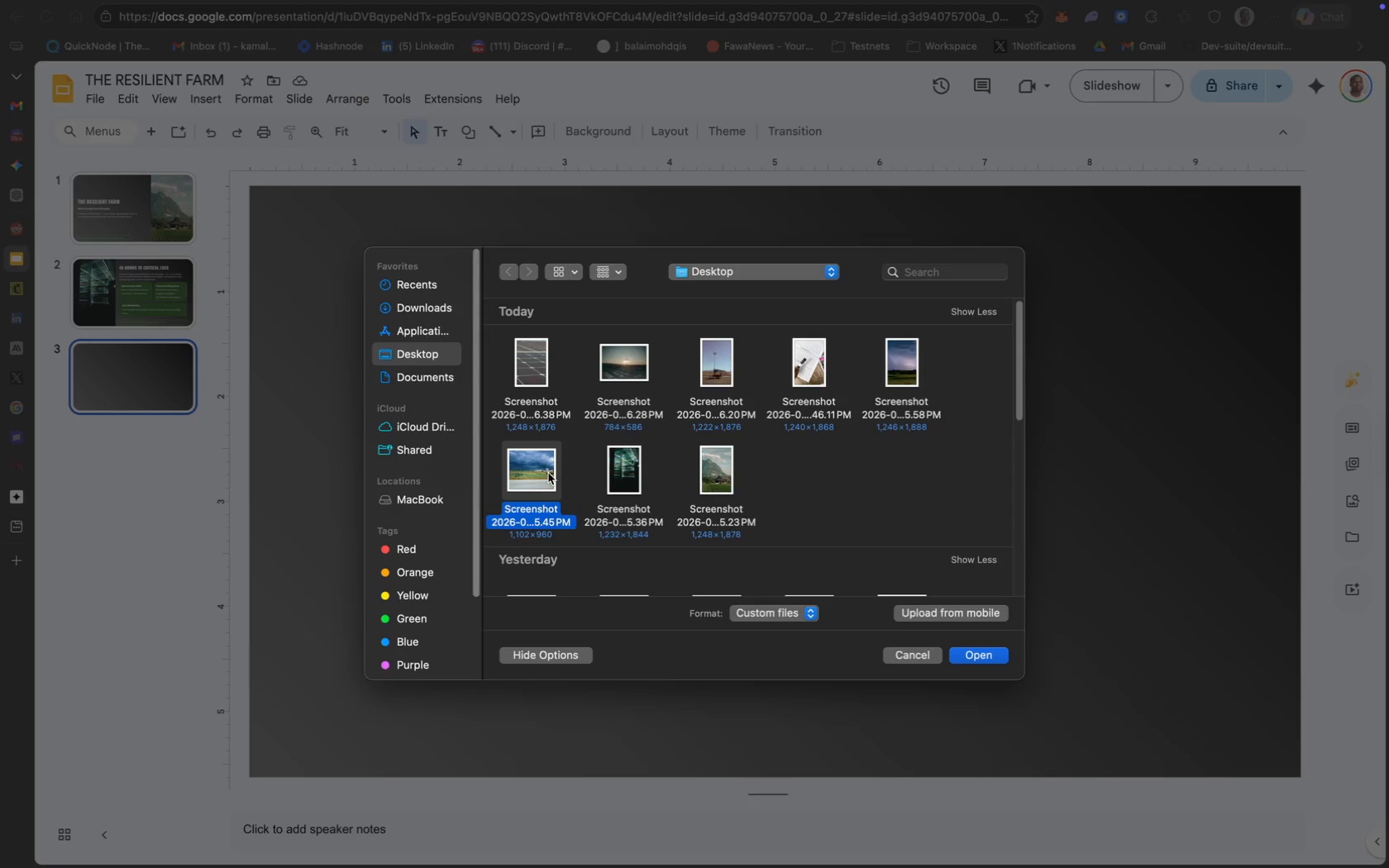 
left_click([956, 665])
 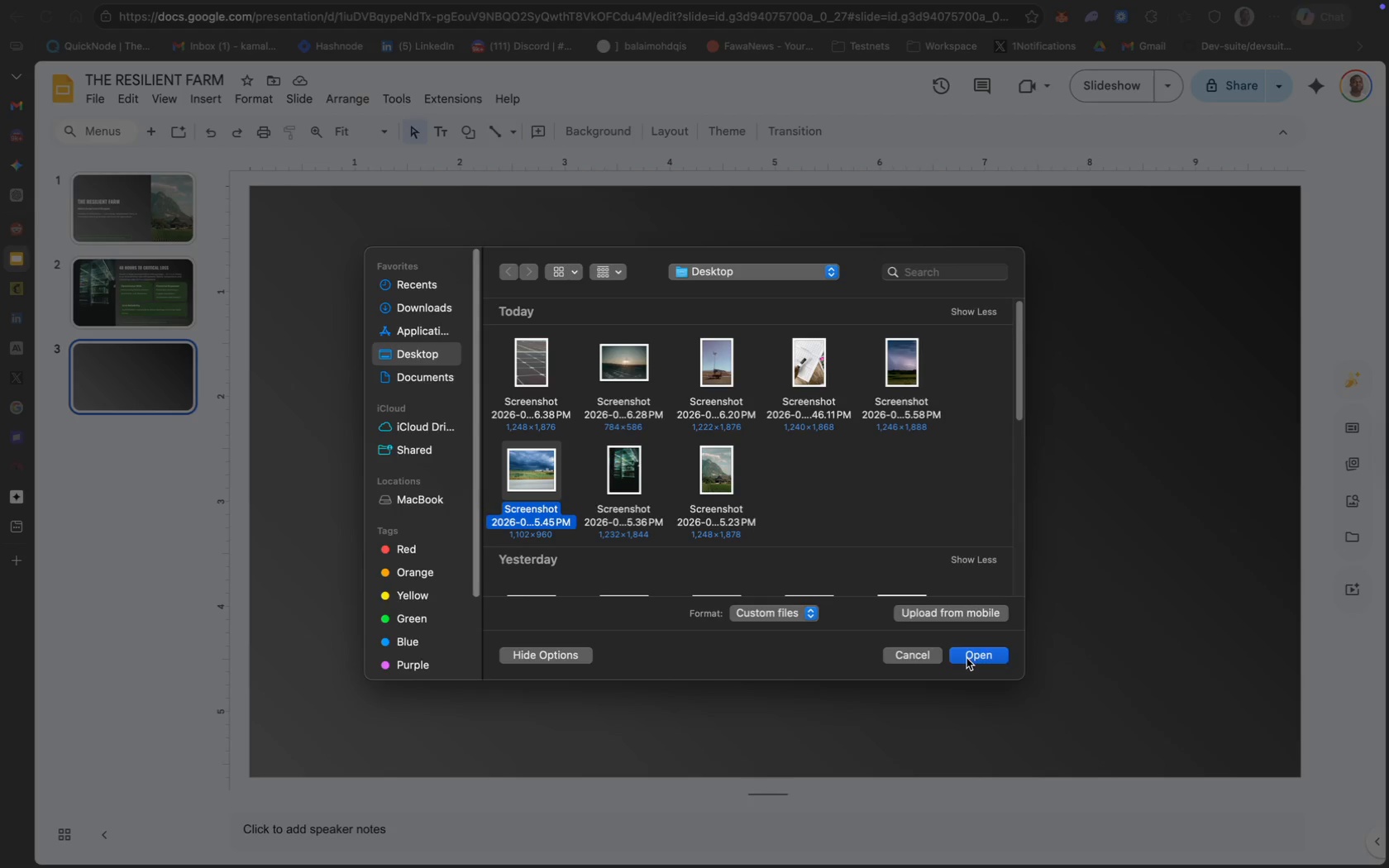 
left_click([967, 658])
 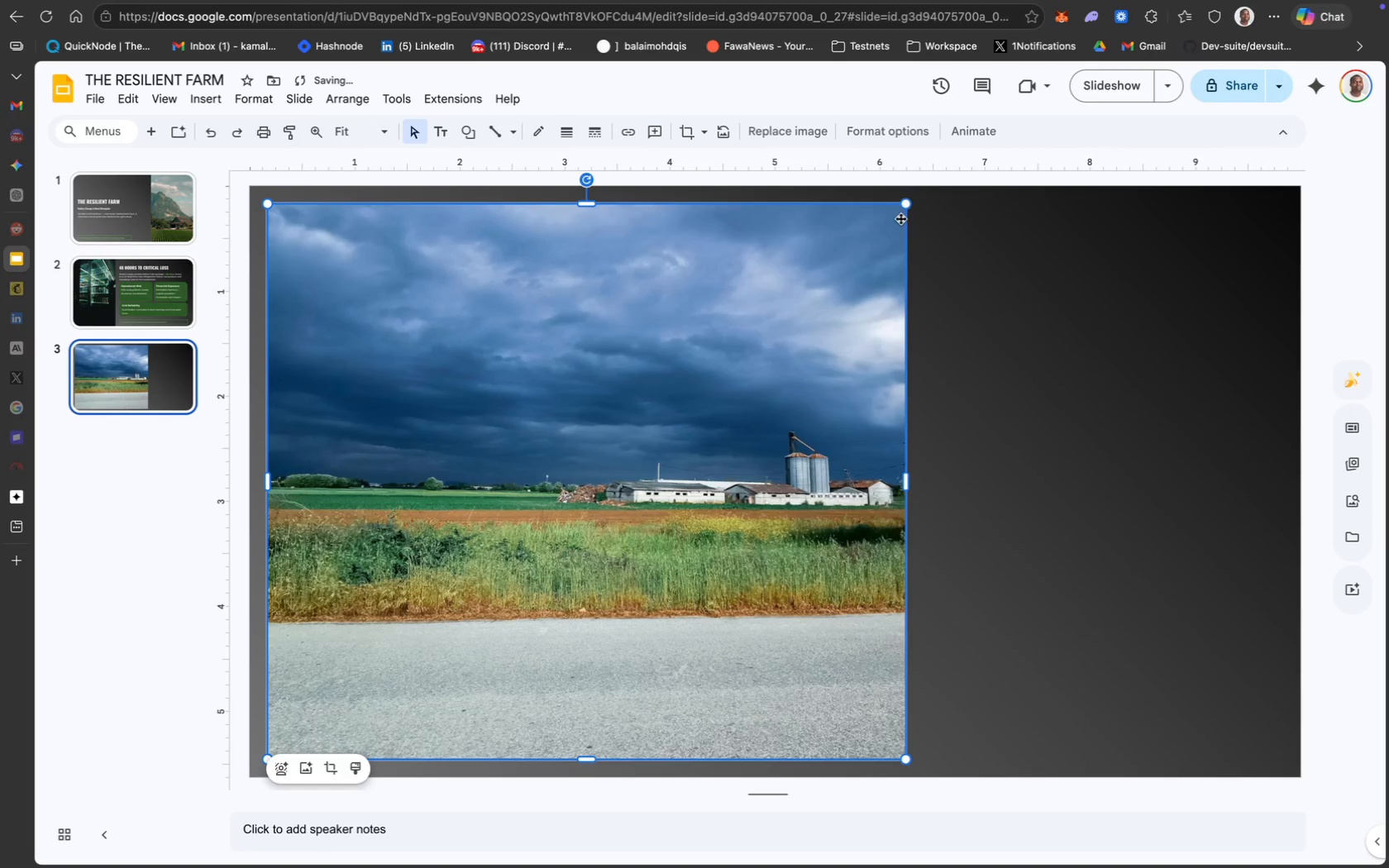 
left_click_drag(start_coordinate=[905, 208], to_coordinate=[653, 489])
 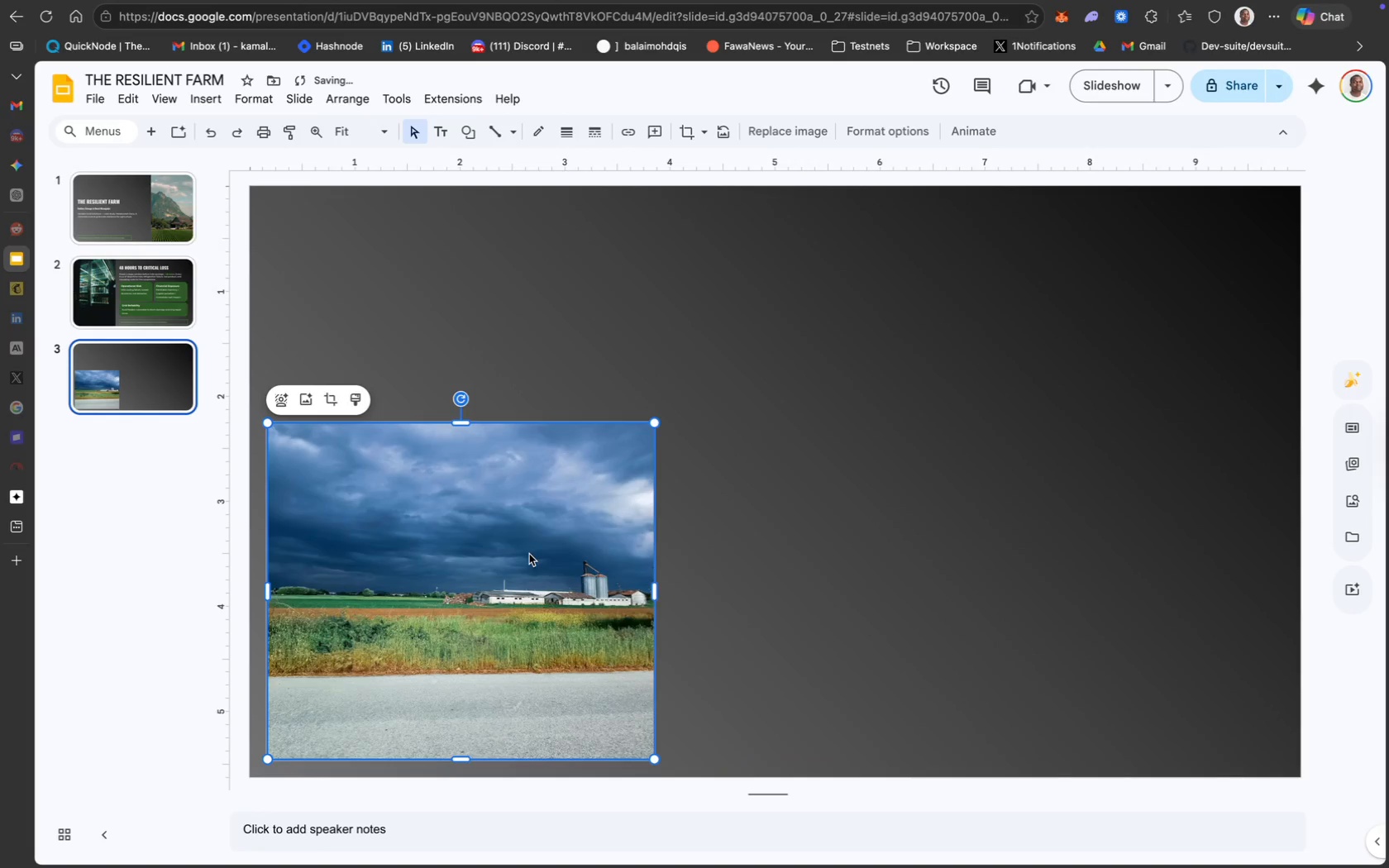 
left_click_drag(start_coordinate=[529, 554], to_coordinate=[550, 446])
 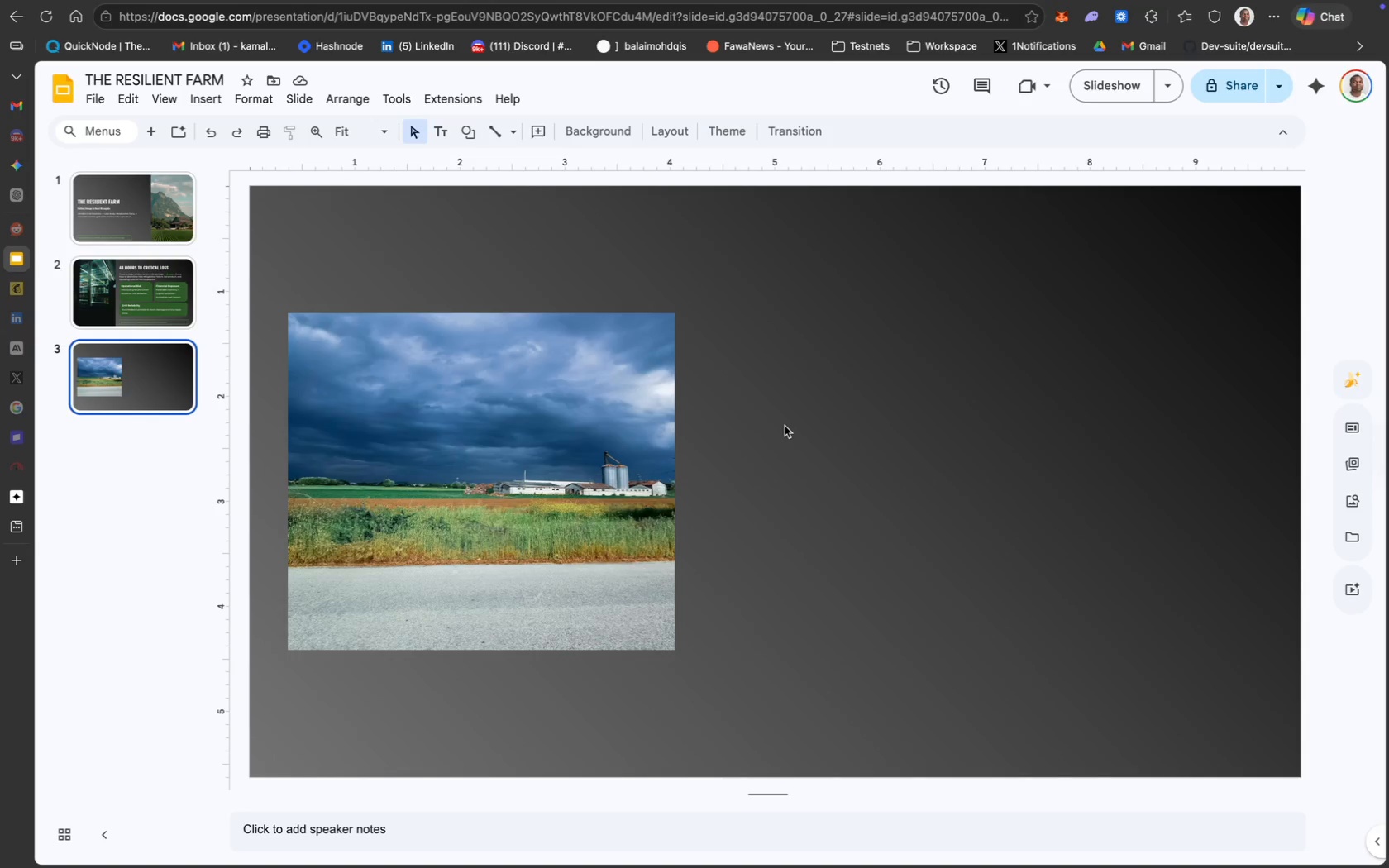 
wait(11.72)
 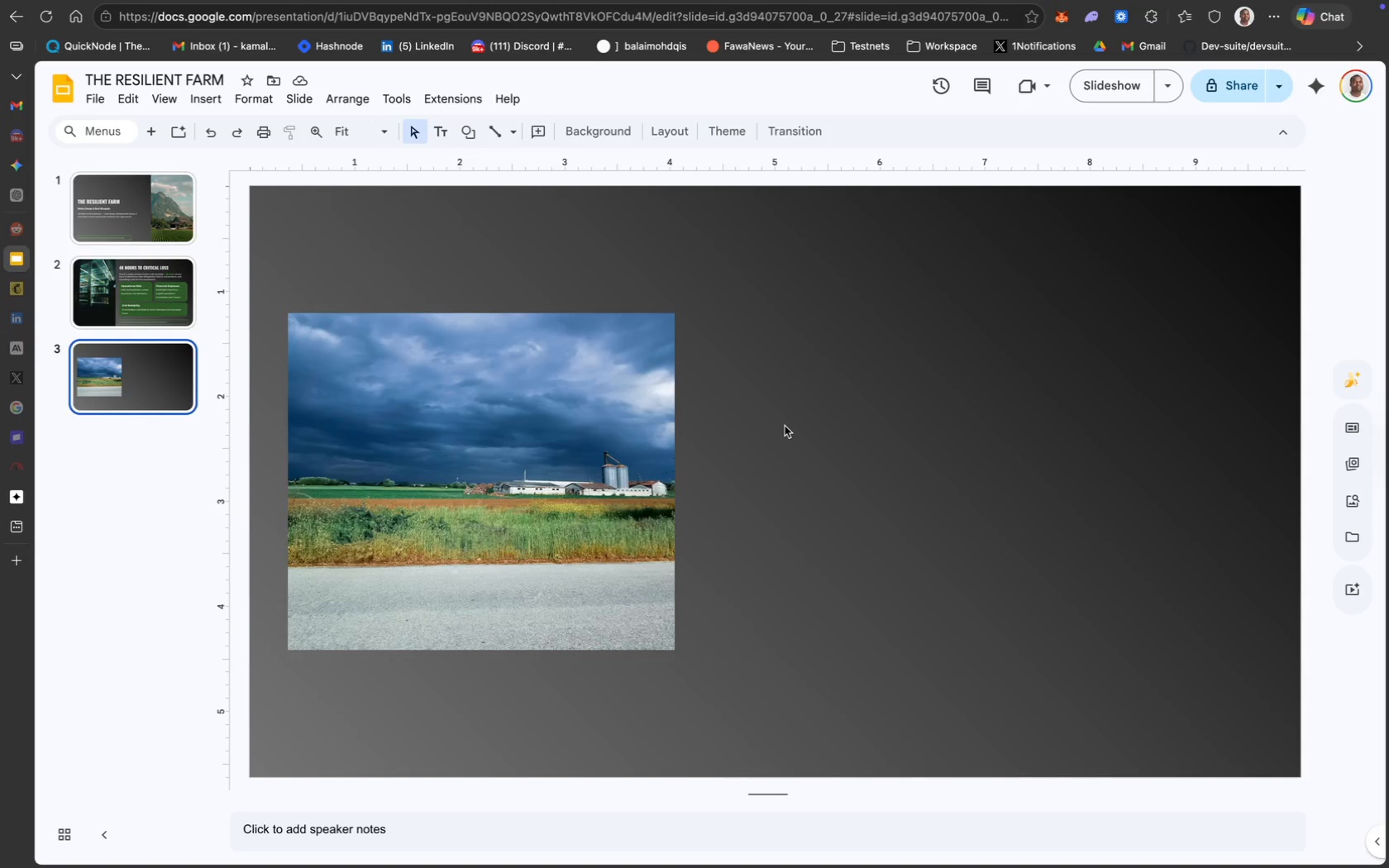 
left_click_drag(start_coordinate=[672, 316], to_coordinate=[604, 351])
 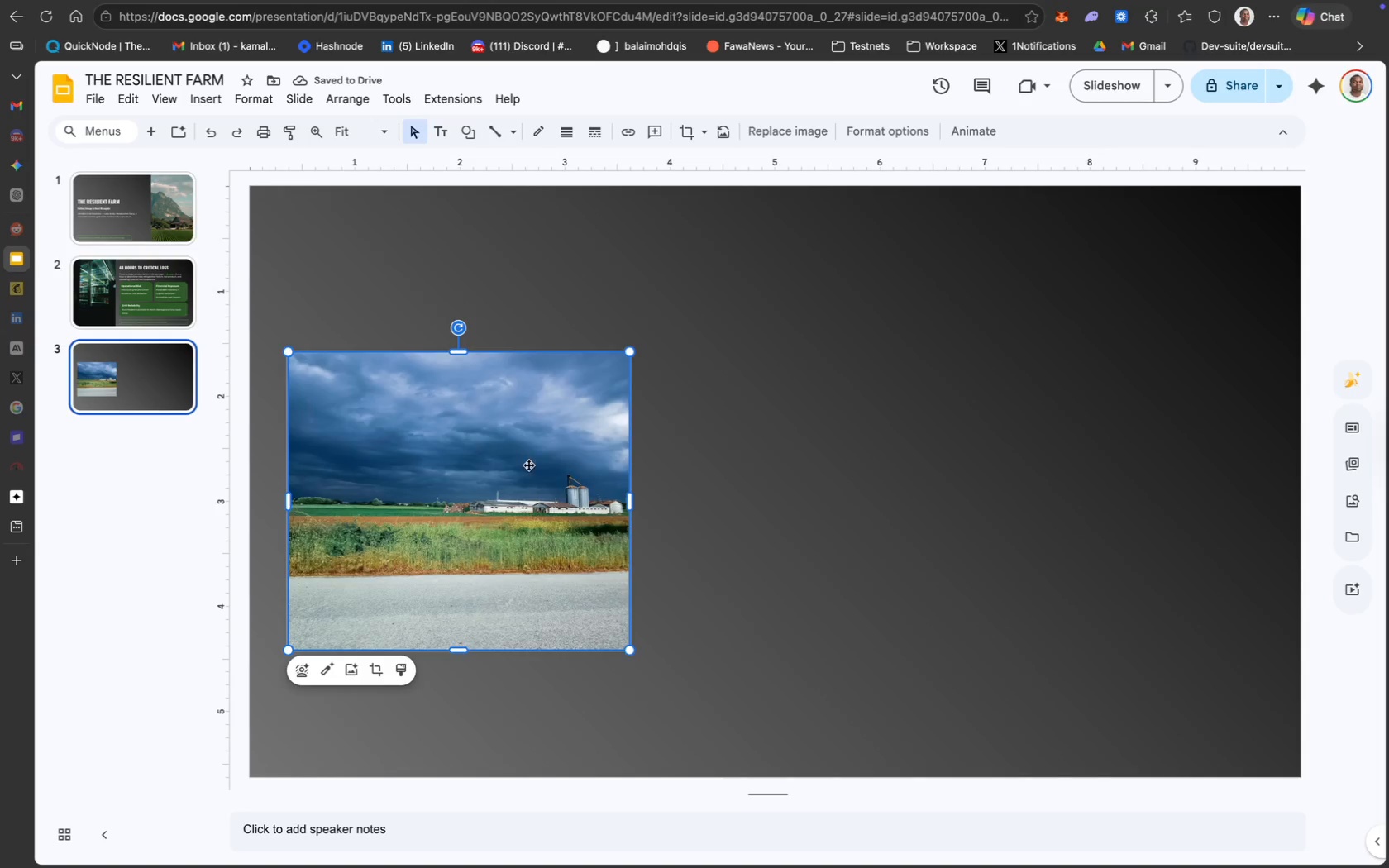 
left_click_drag(start_coordinate=[524, 470], to_coordinate=[524, 449])
 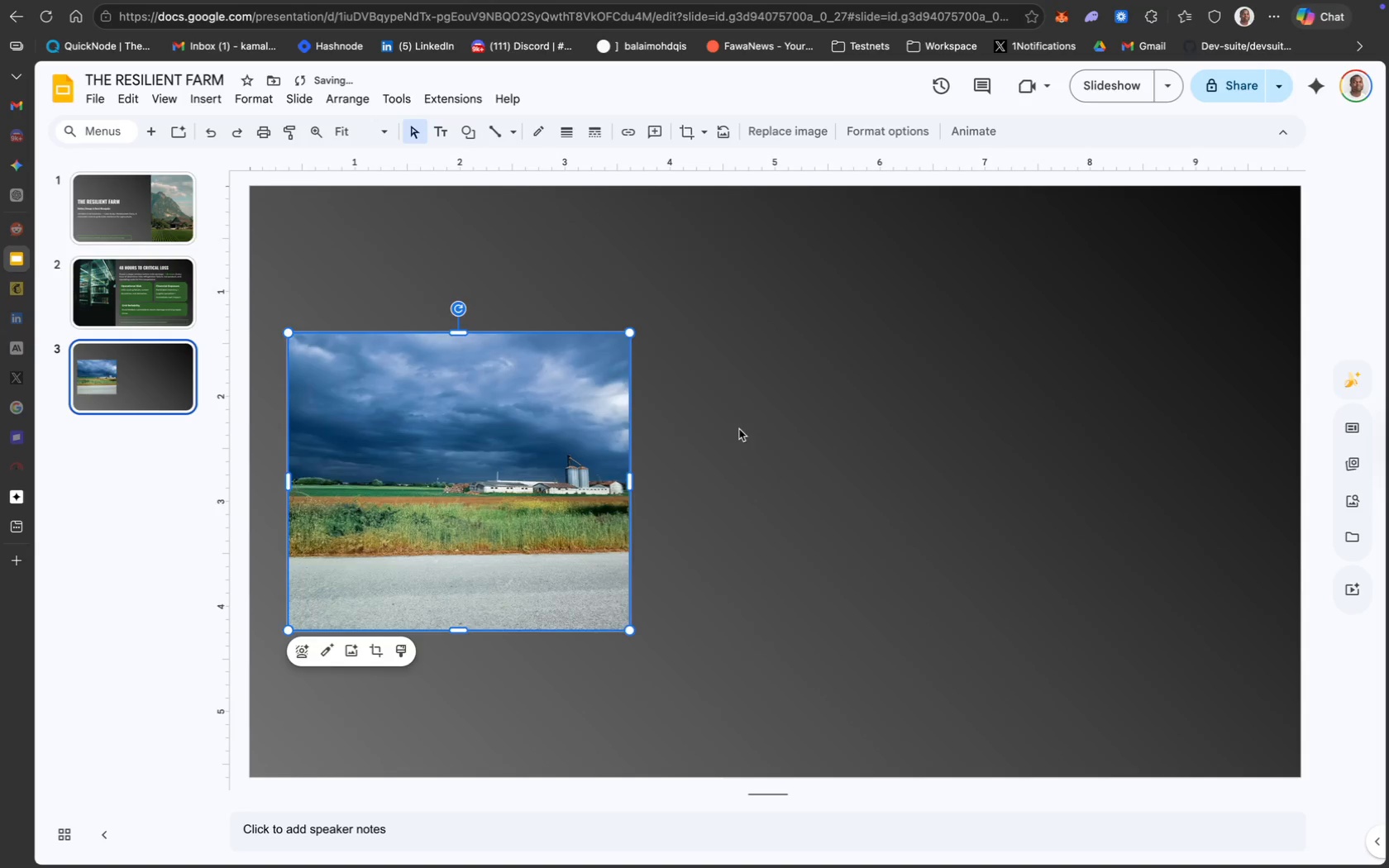 
left_click([769, 429])
 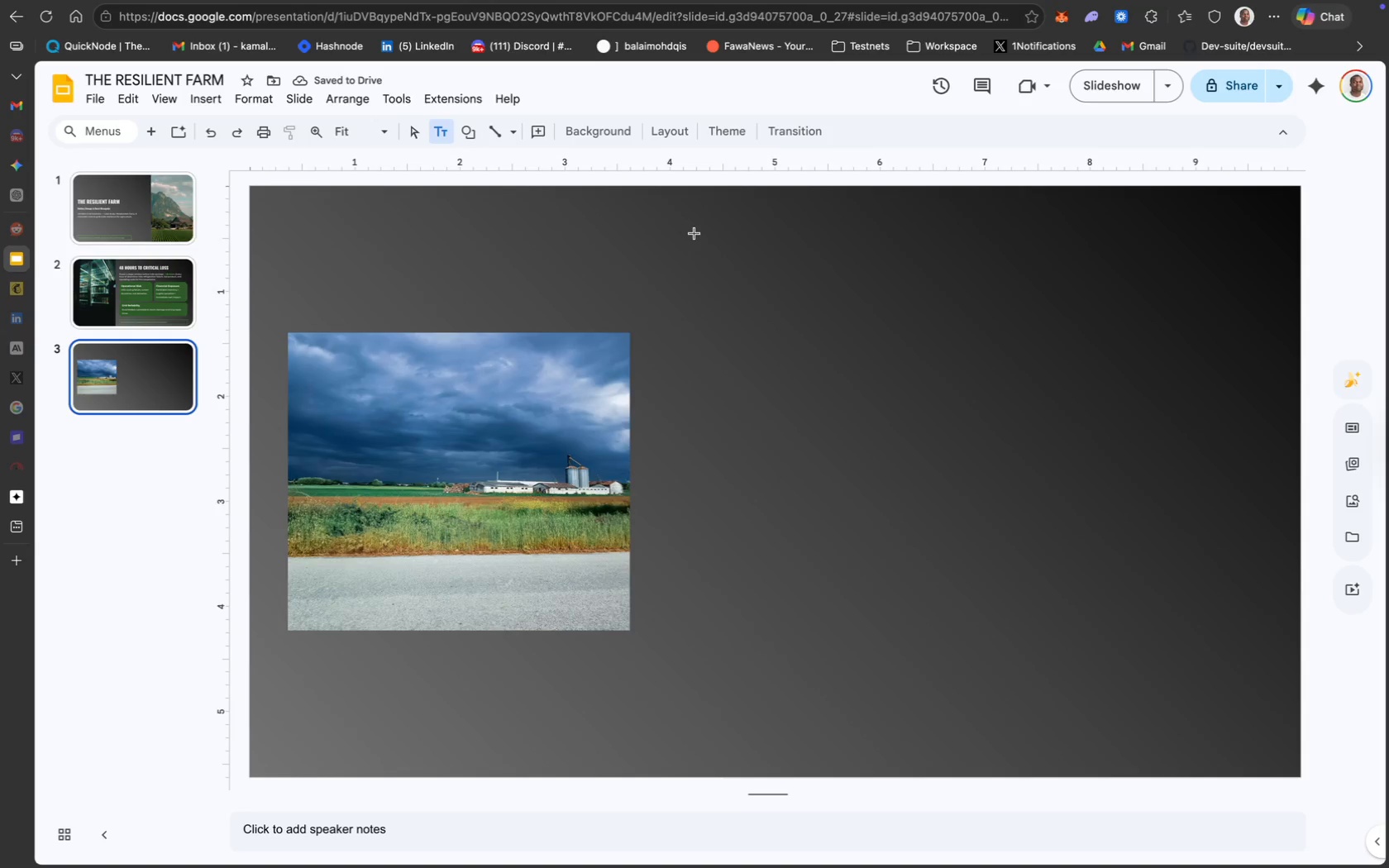 
wait(9.43)
 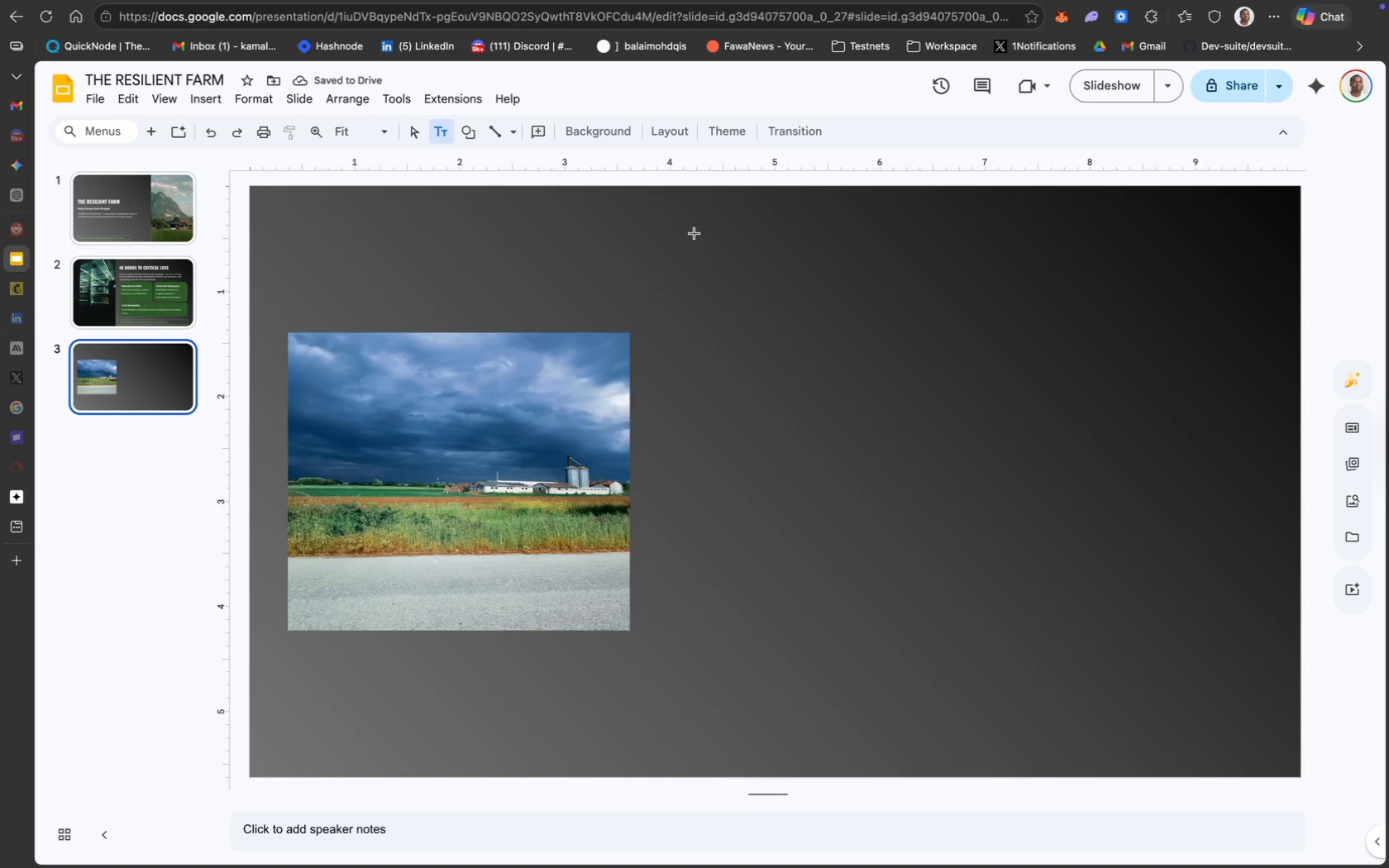 
key(Backspace)
 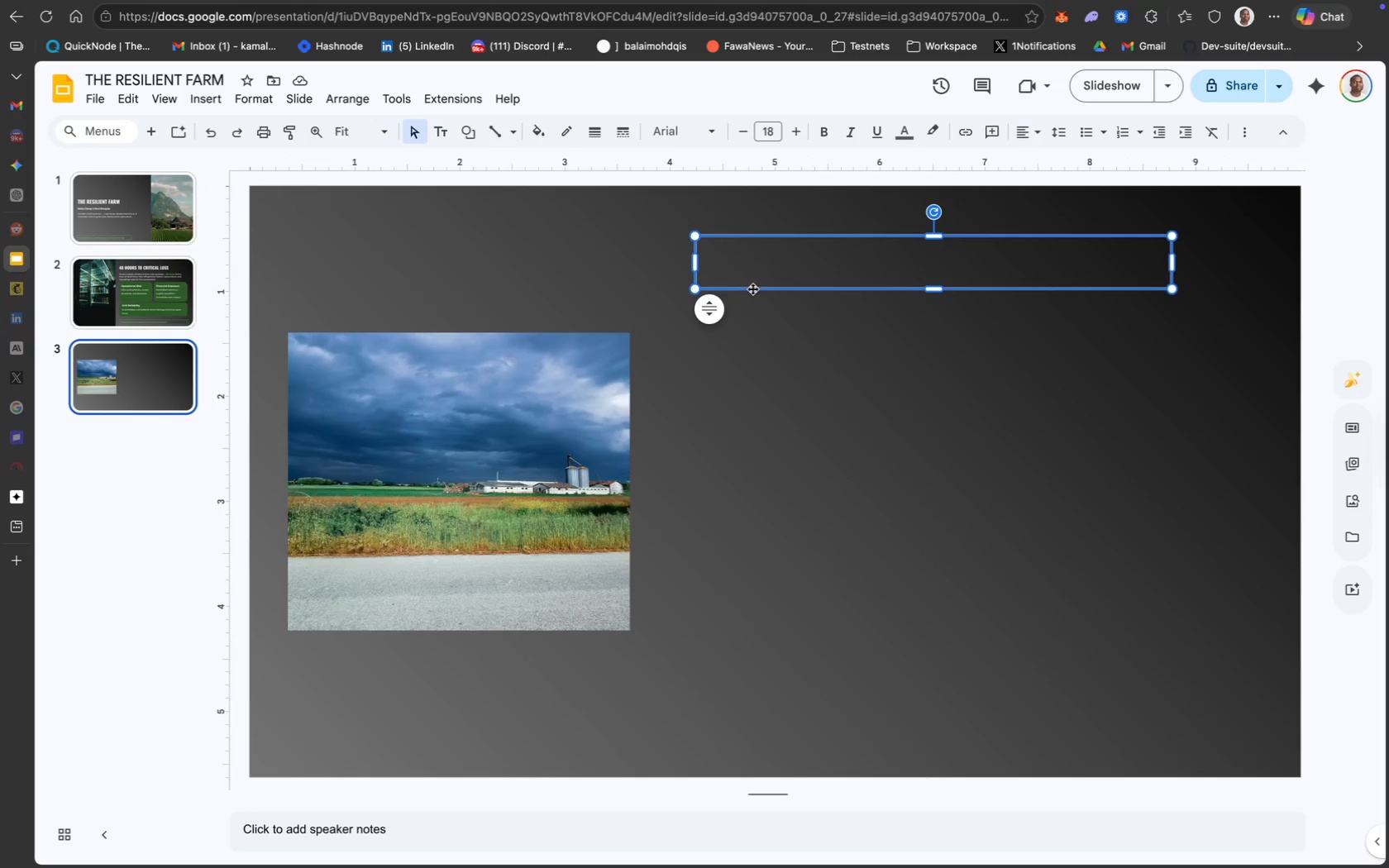 
key(Backspace)
 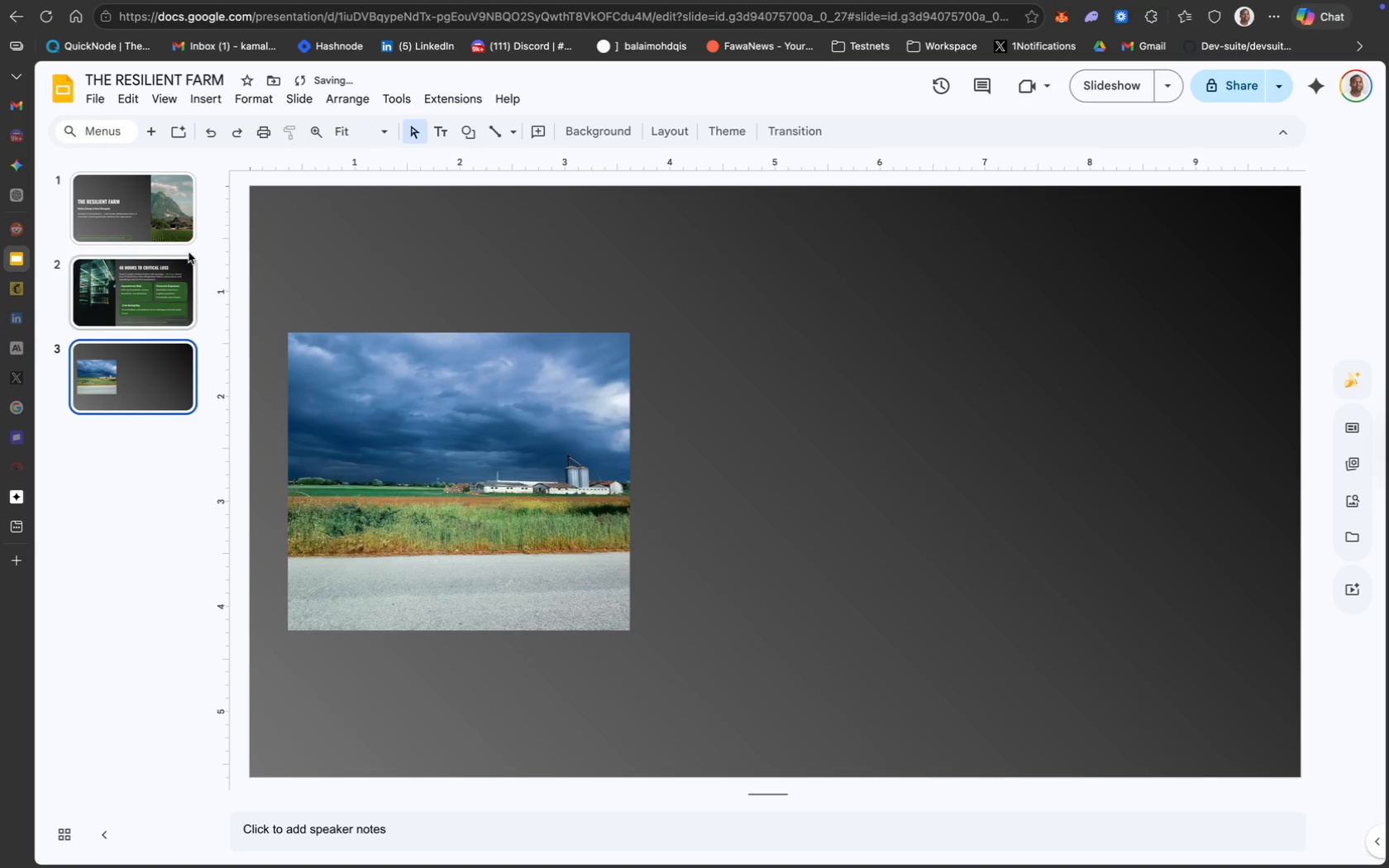 
left_click([162, 267])
 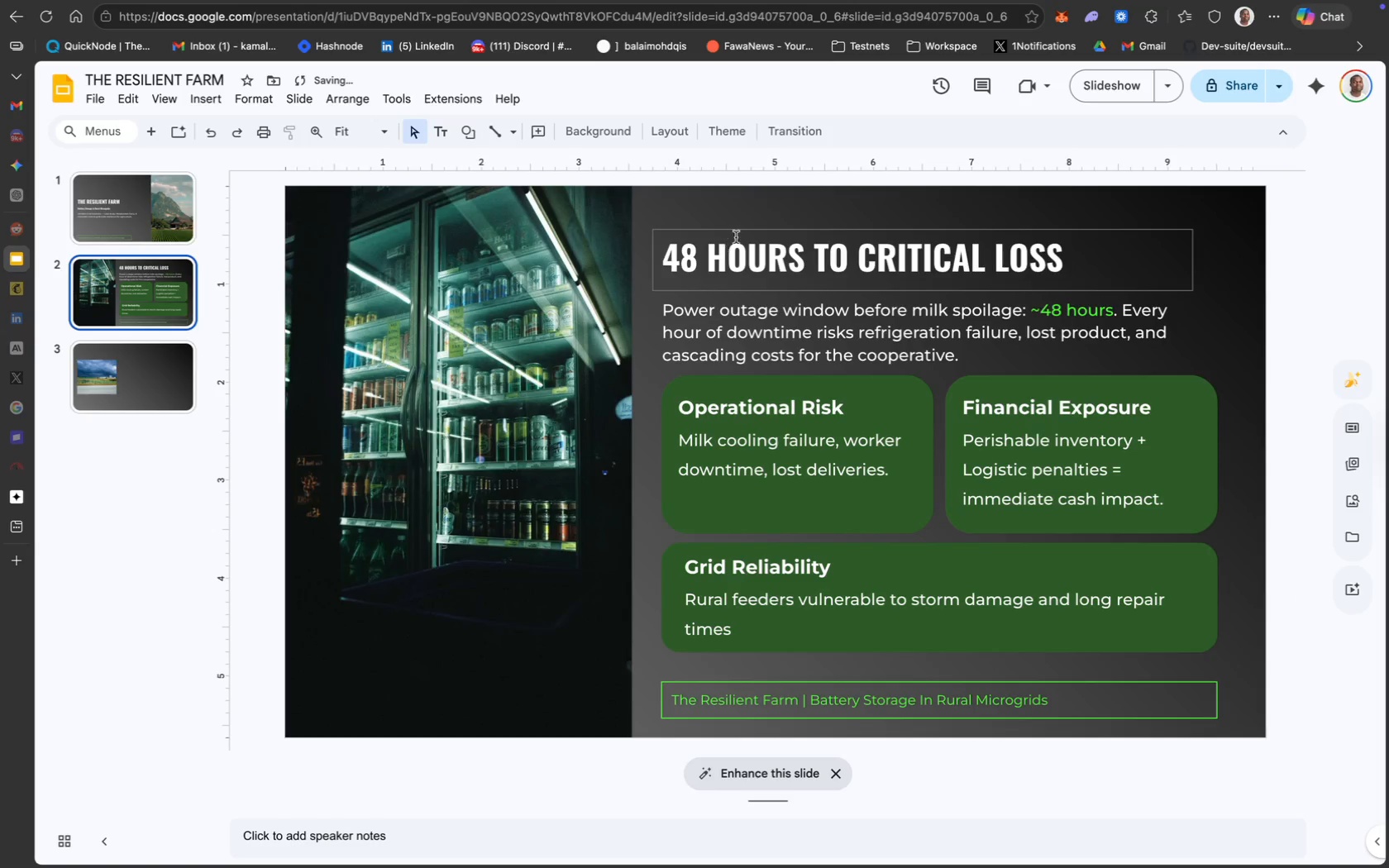 
left_click([740, 234])
 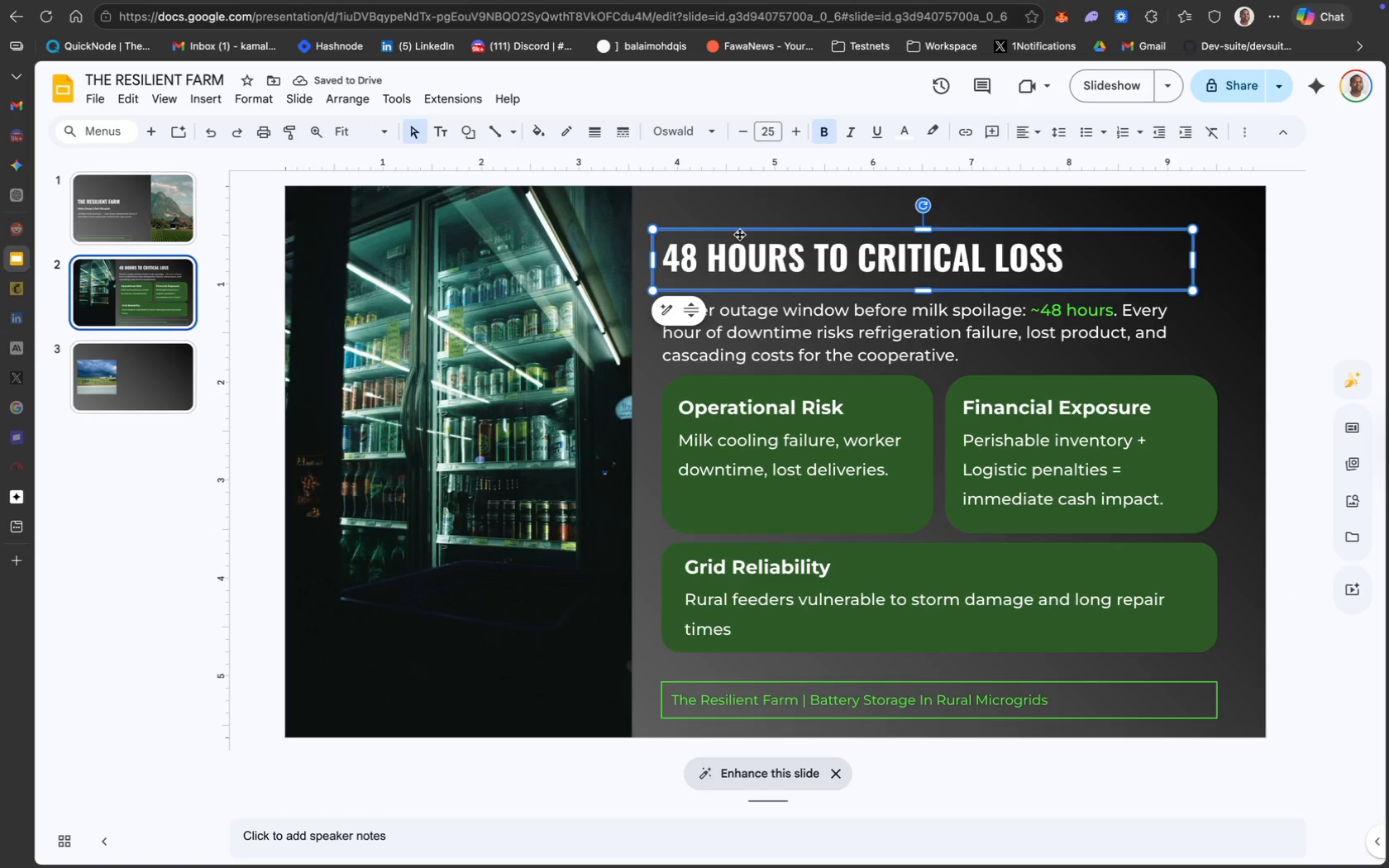 
key(Meta+C)
 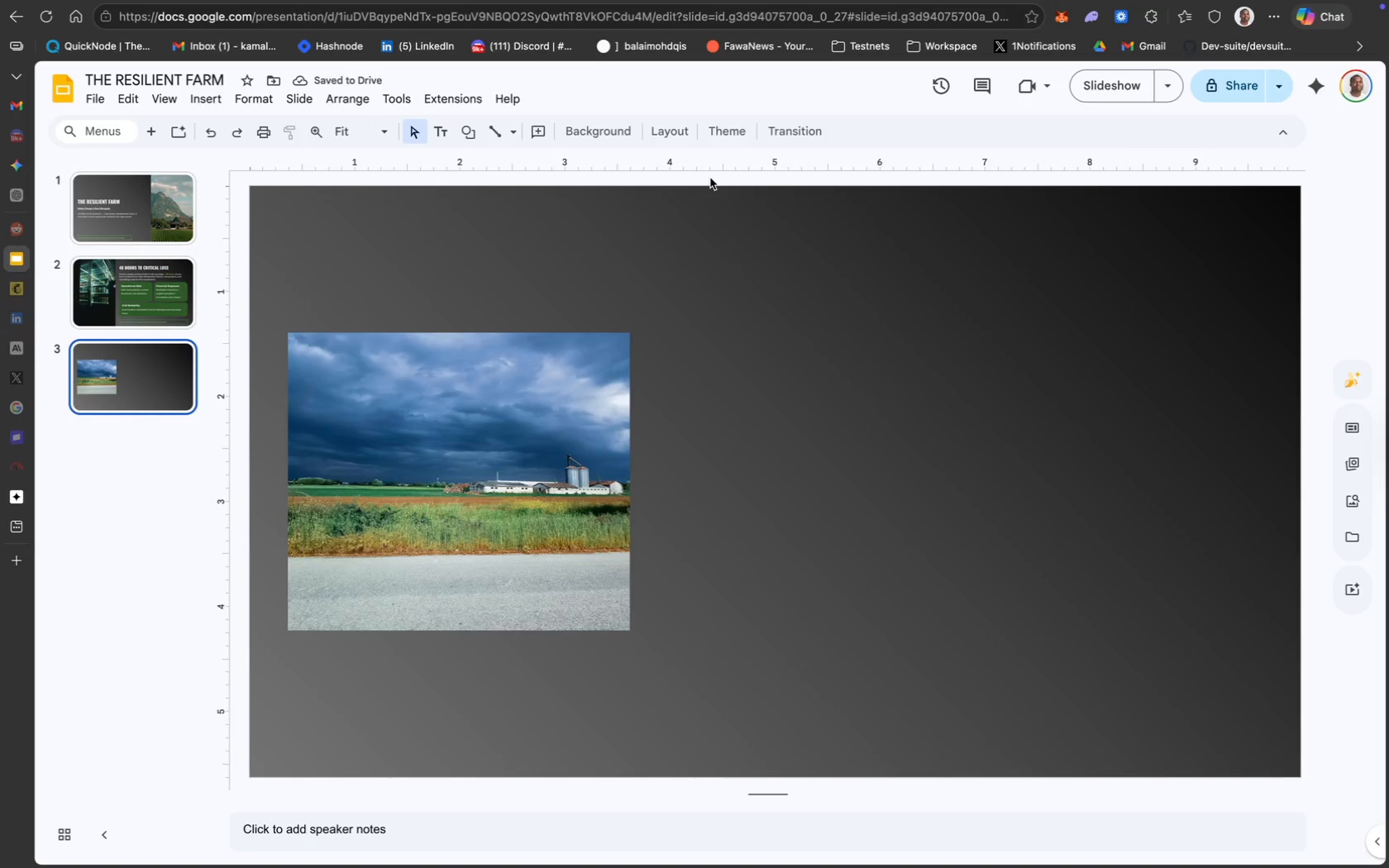 
key(Meta+CommandLeft)
 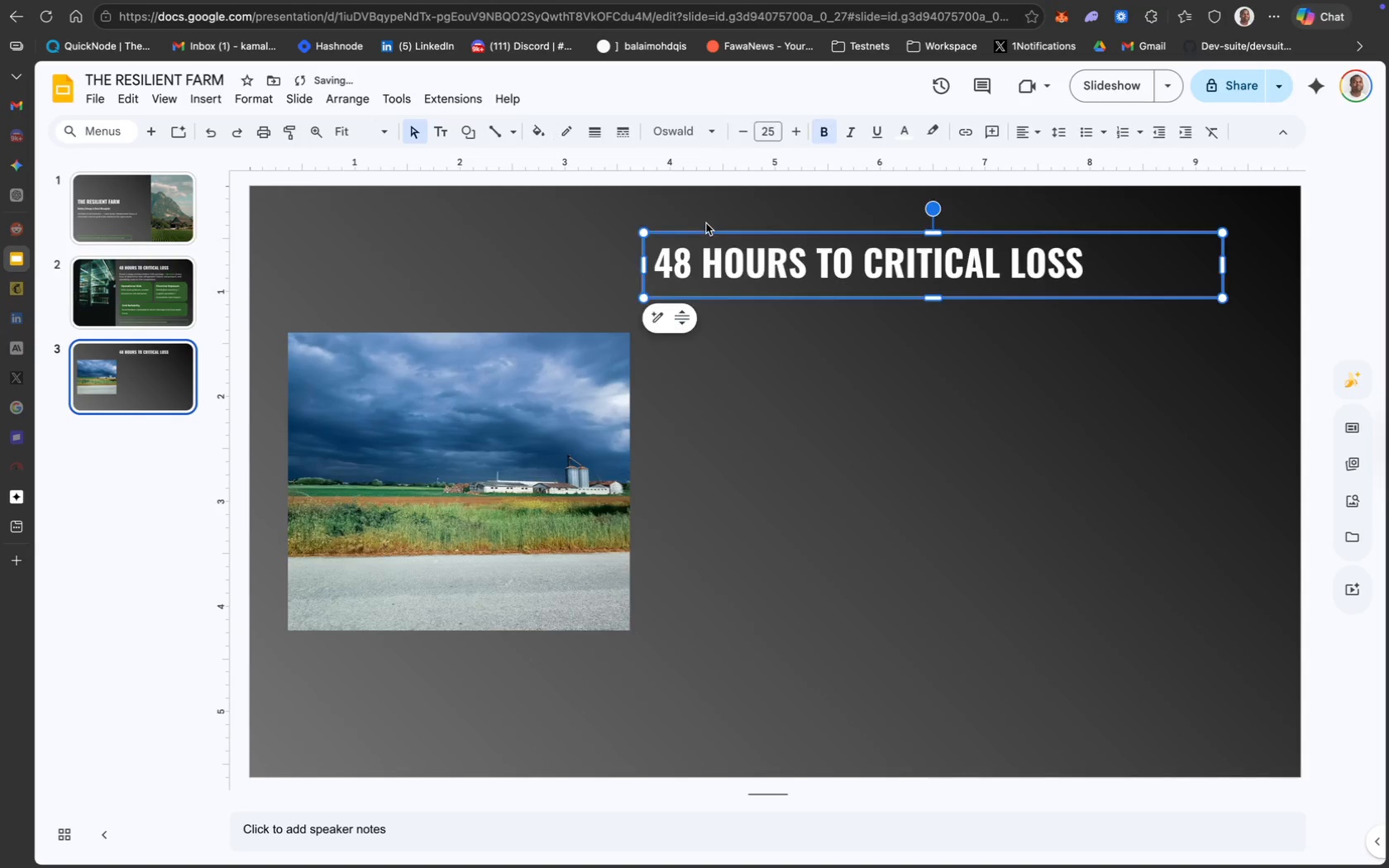 
key(Meta+V)
 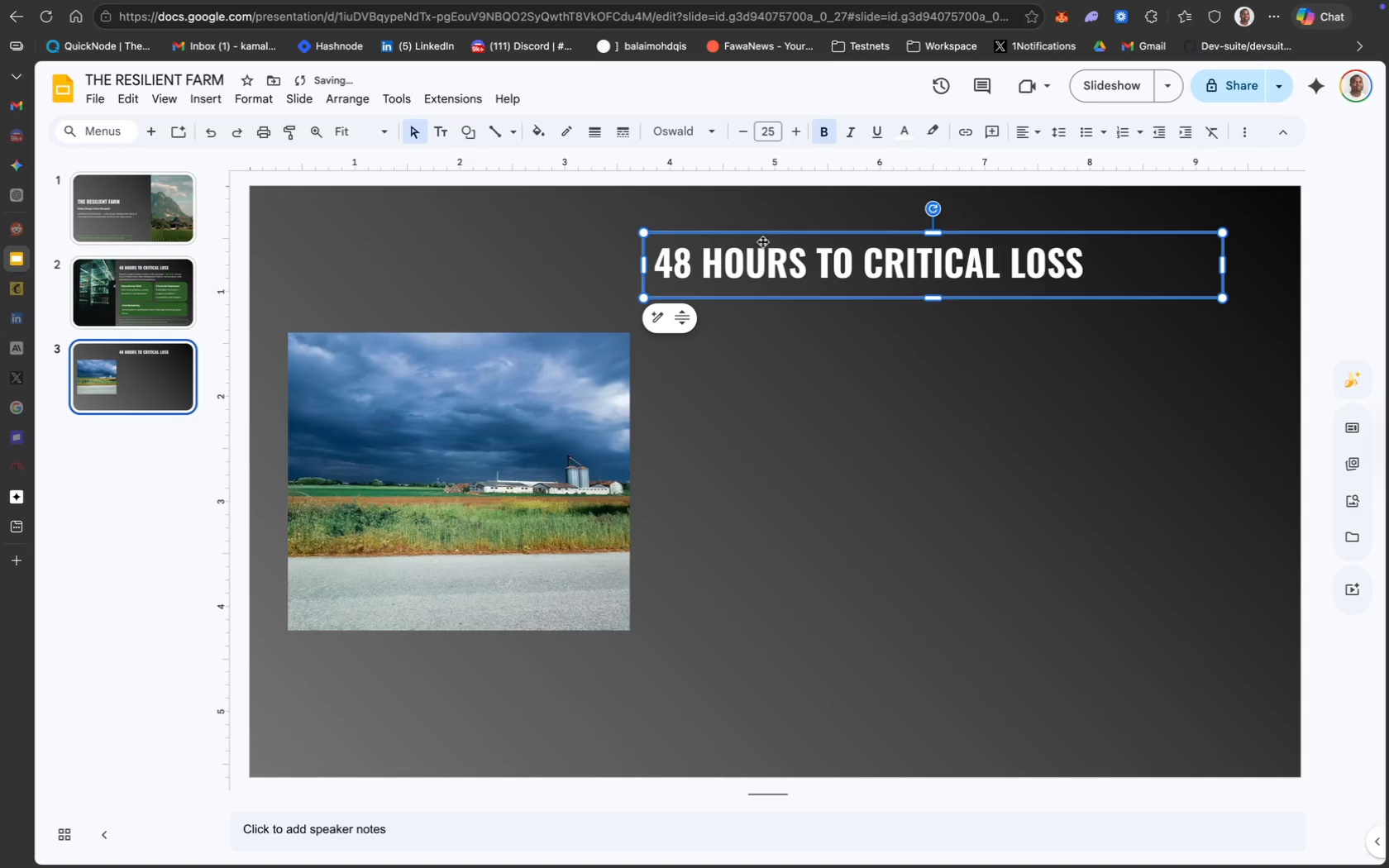 
left_click([817, 269])
 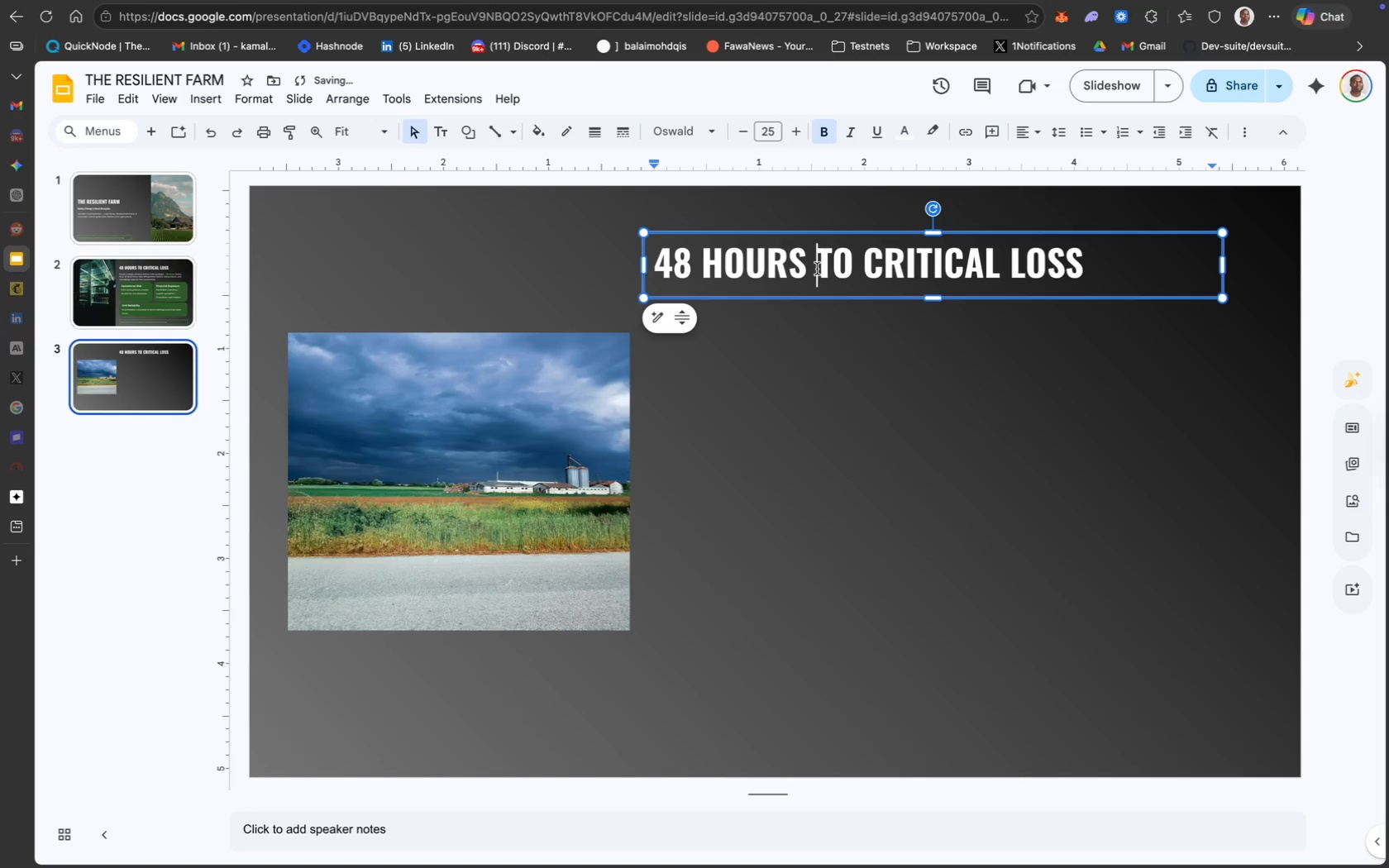 
key(Meta+CommandLeft)
 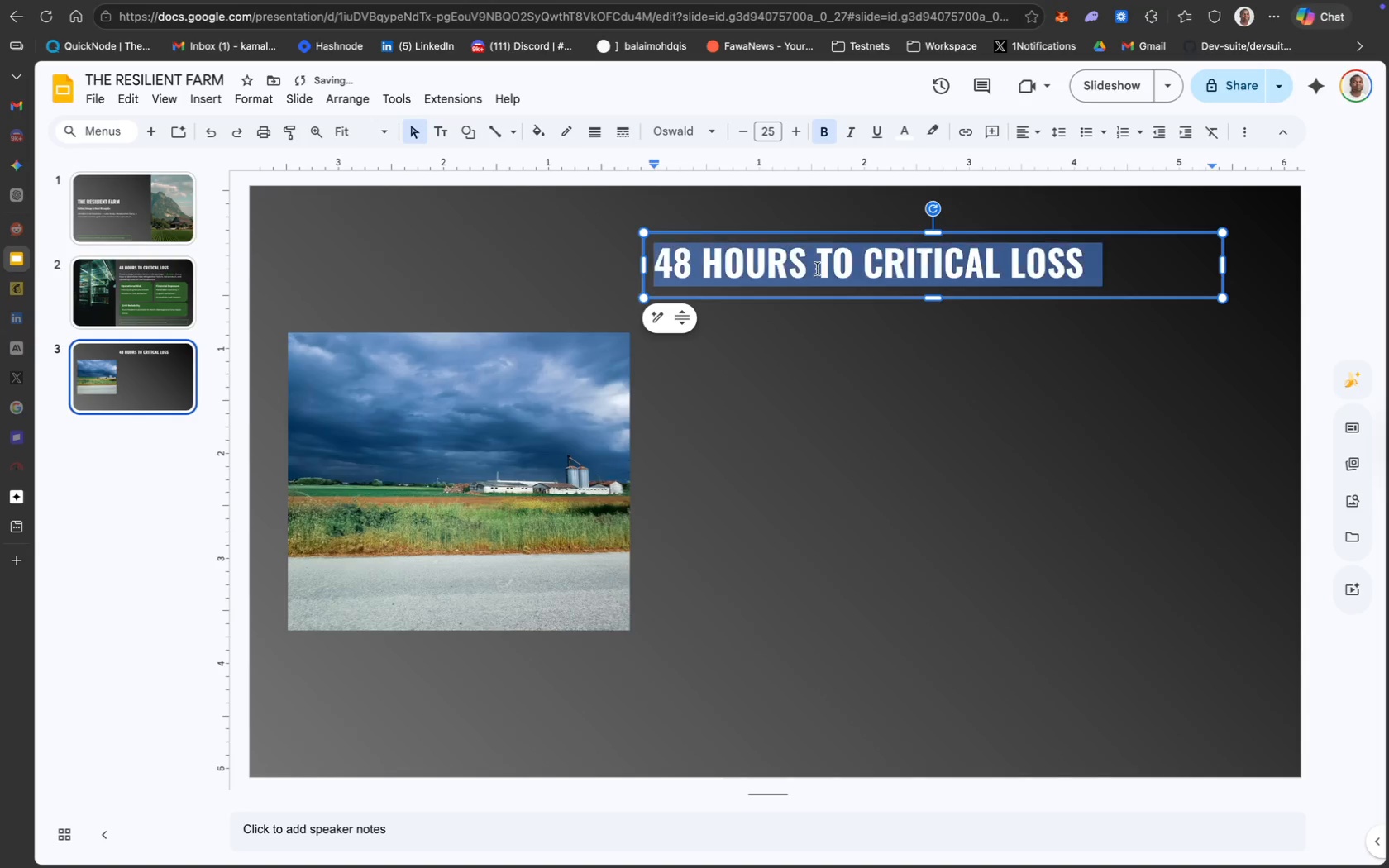 
key(Meta+A)
 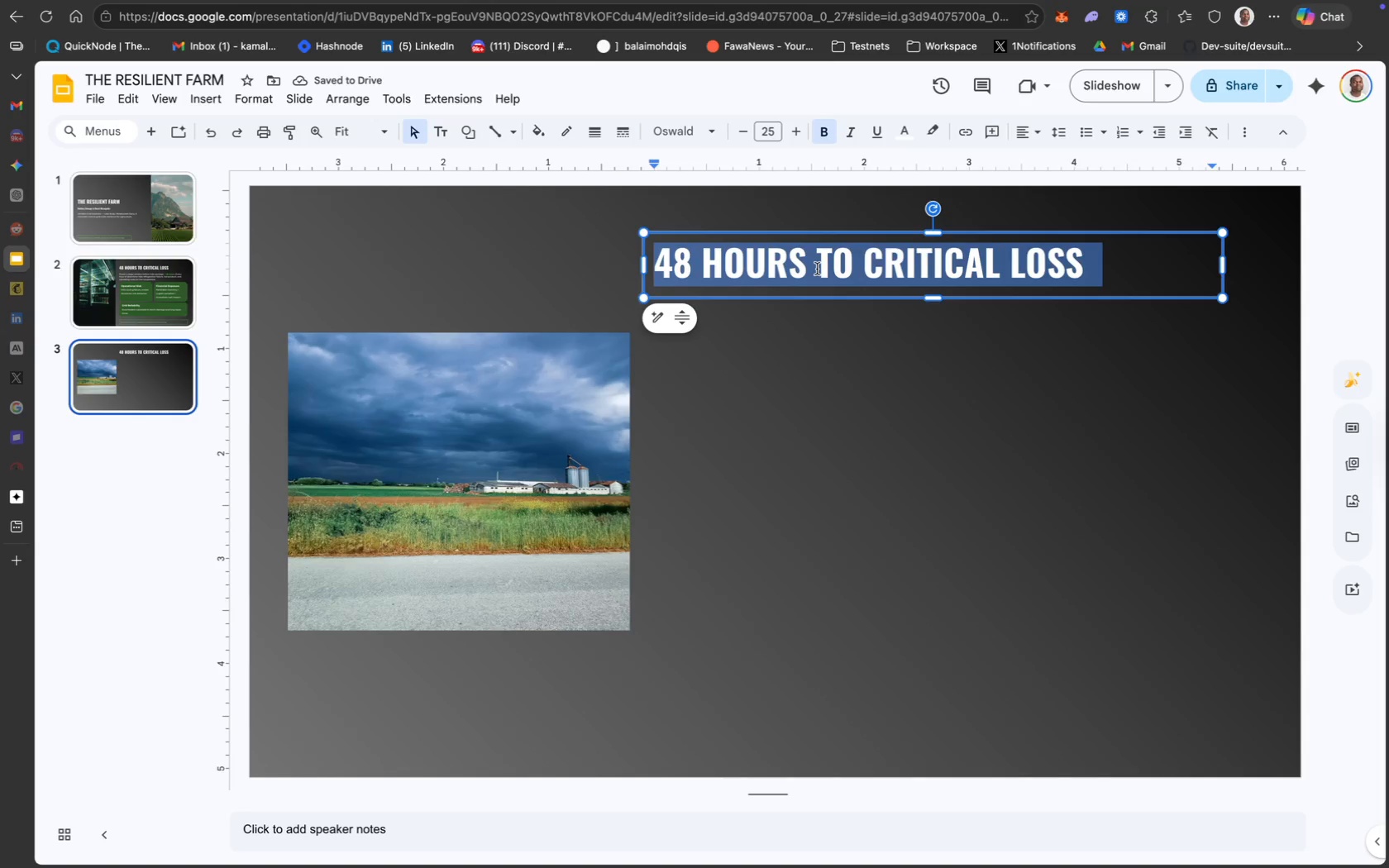 
type(Case )
 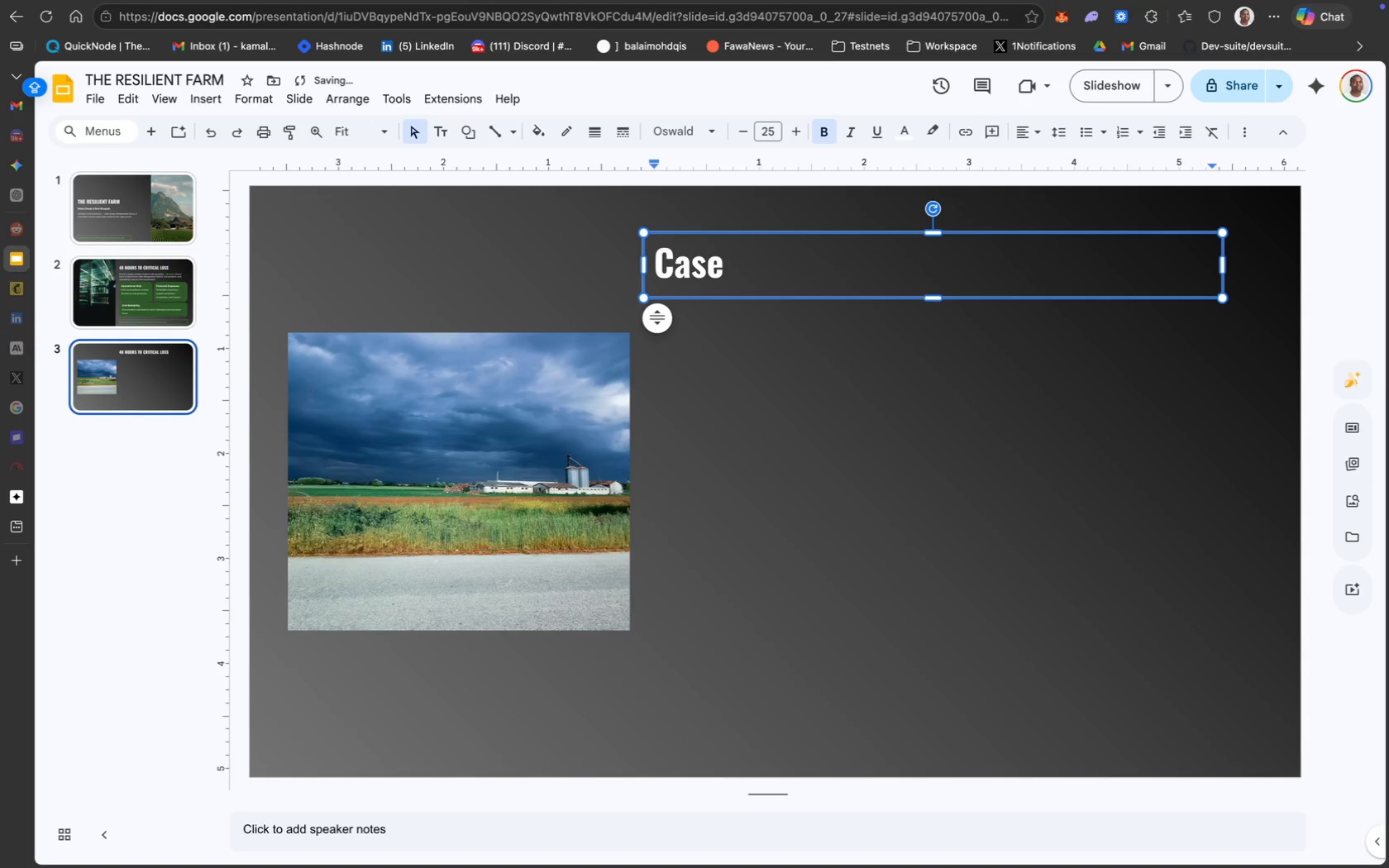 
key(Meta+A)
 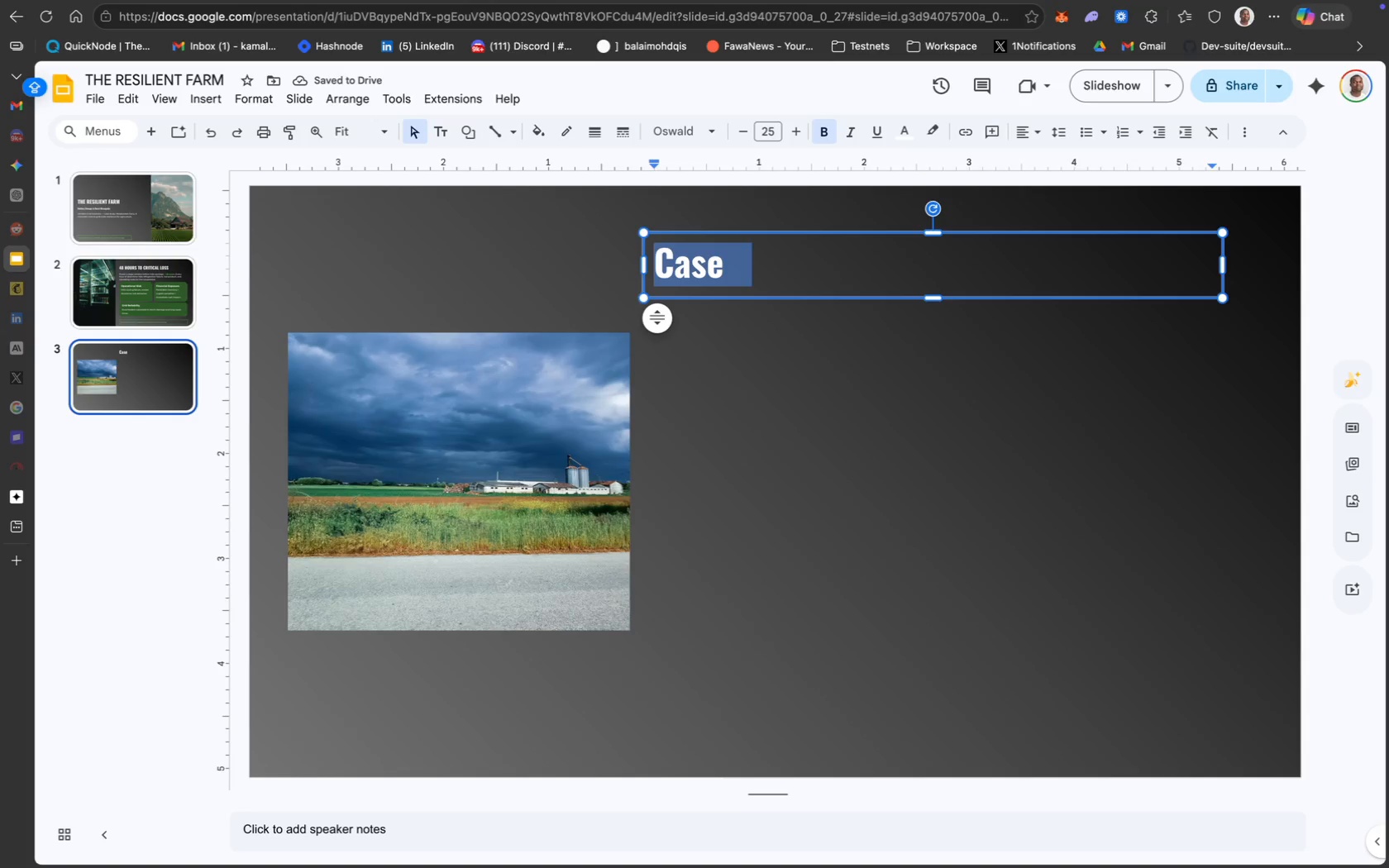 
type(CASE STY)
key(Backspace)
type(UDY: MEADOWLARK DAIRY)
 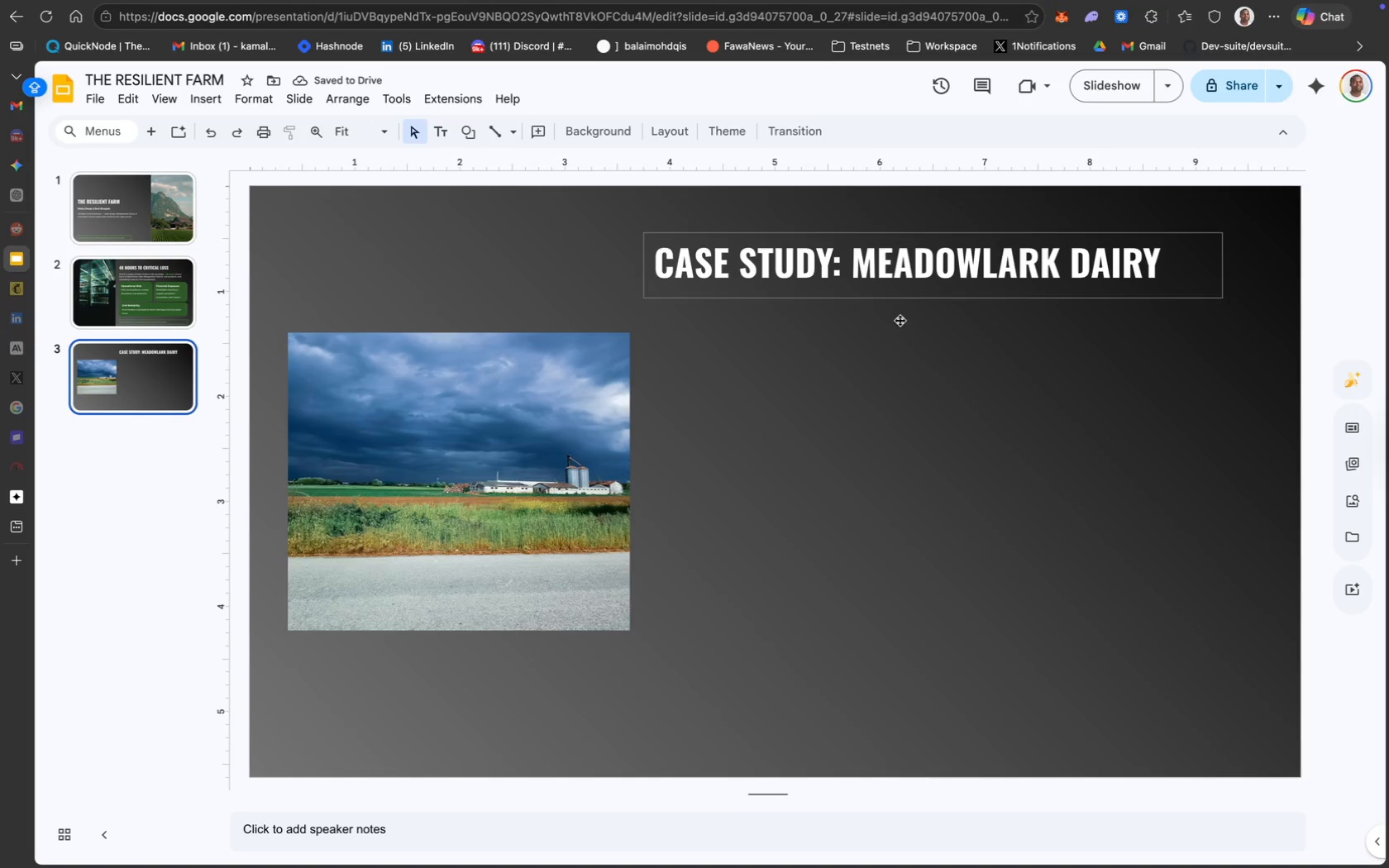 
wait(9.85)
 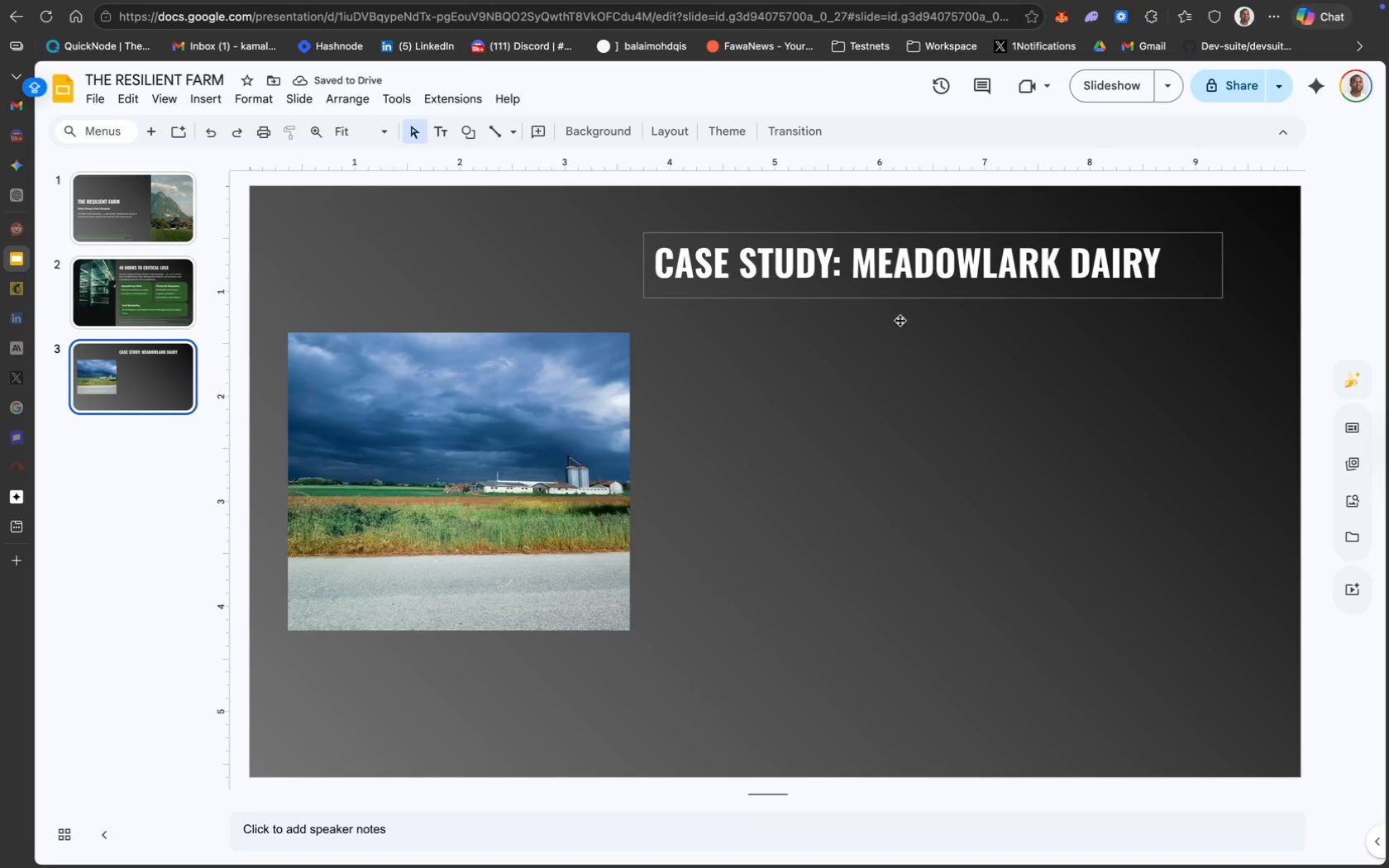 
left_click([532, 436])
 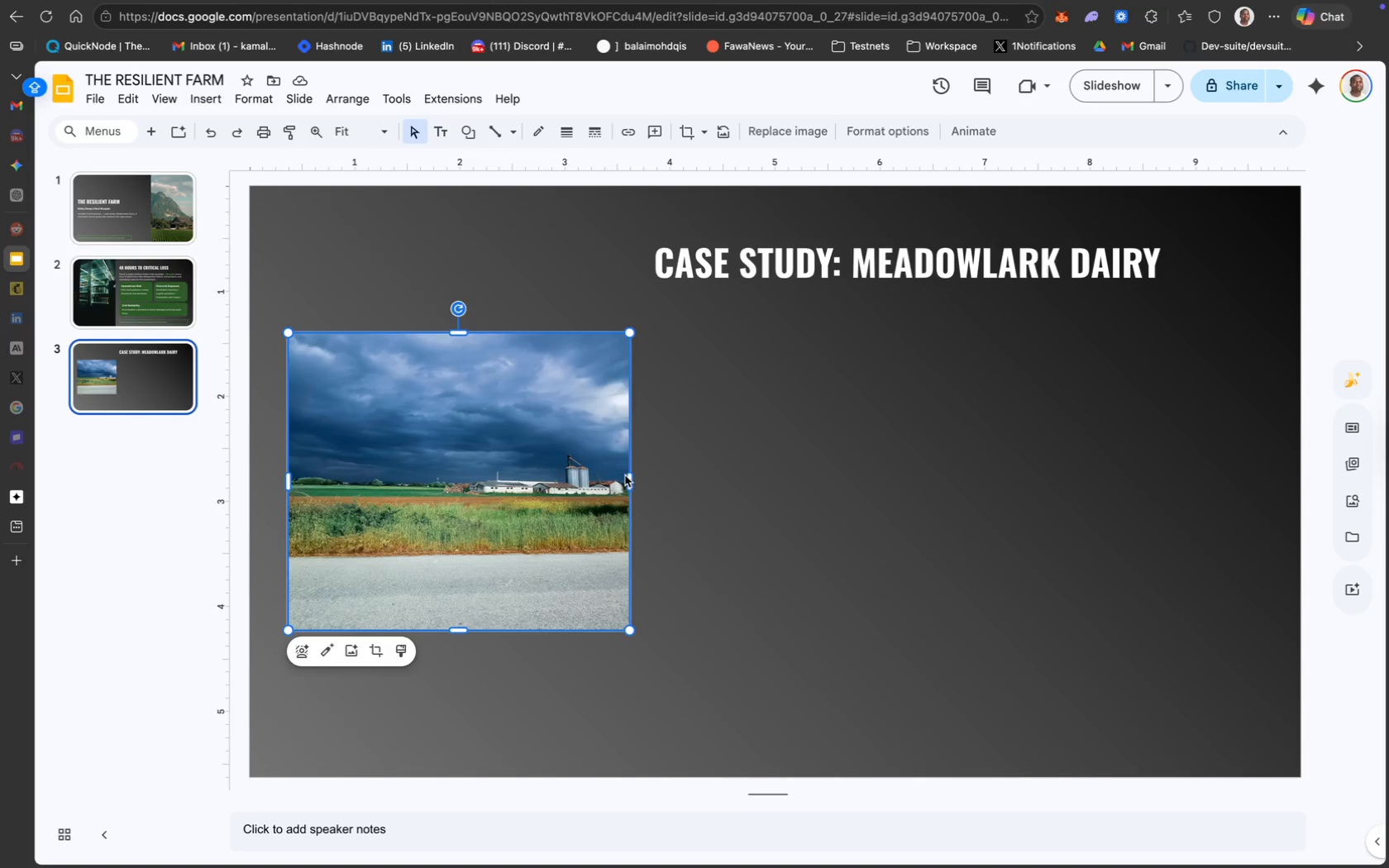 
left_click_drag(start_coordinate=[628, 477], to_coordinate=[617, 477])
 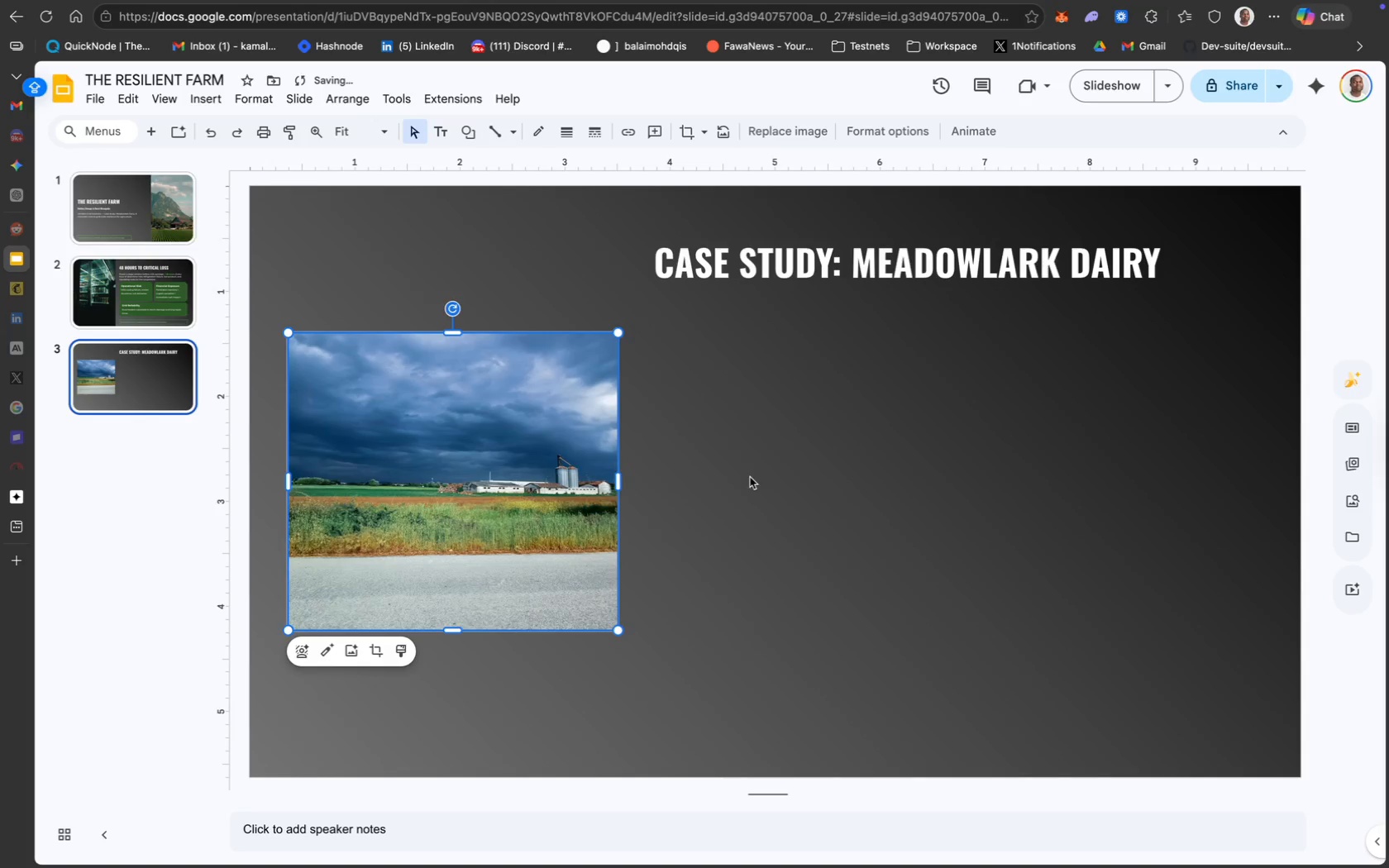 
left_click([755, 478])
 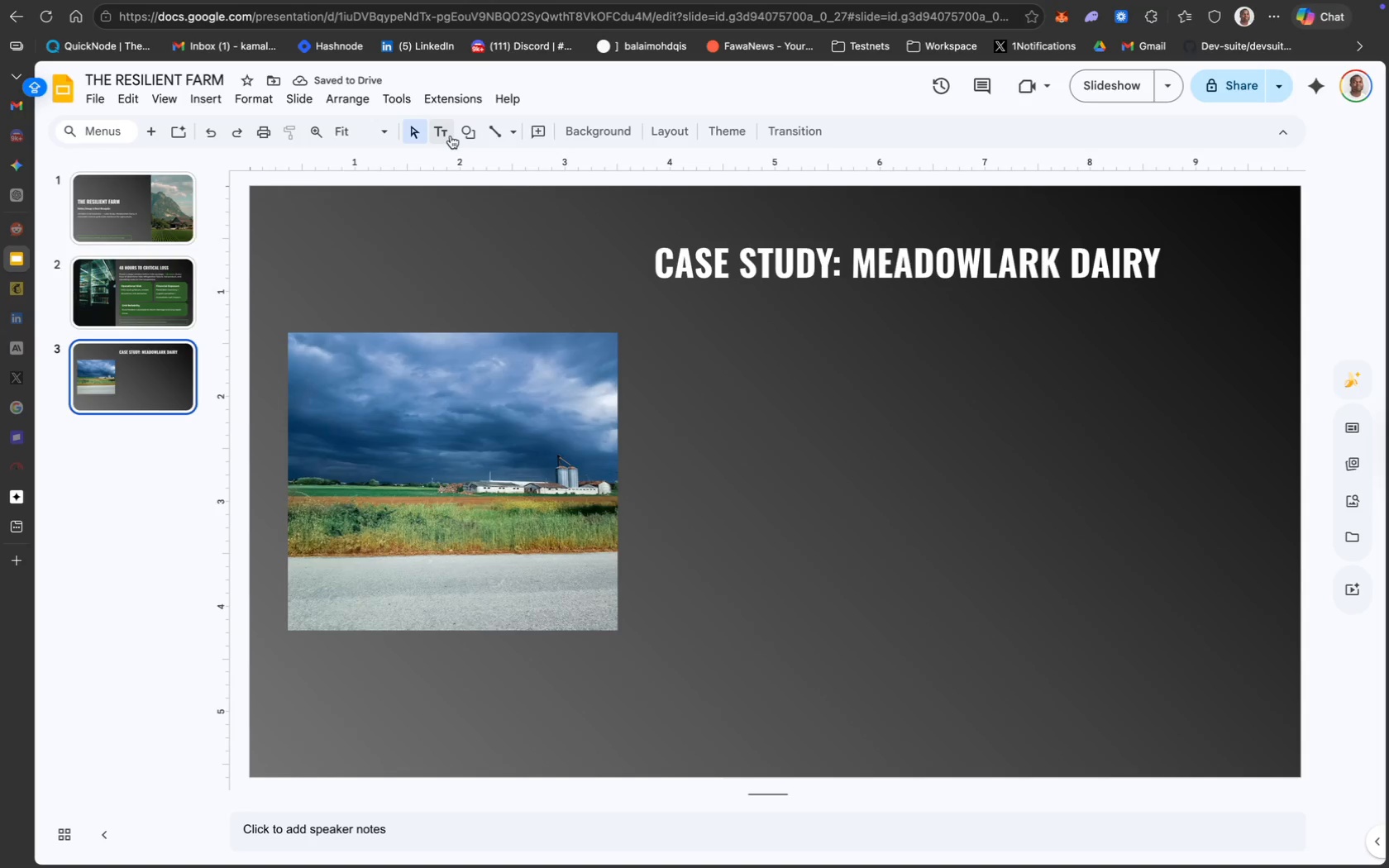 
mouse_move([680, 306])
 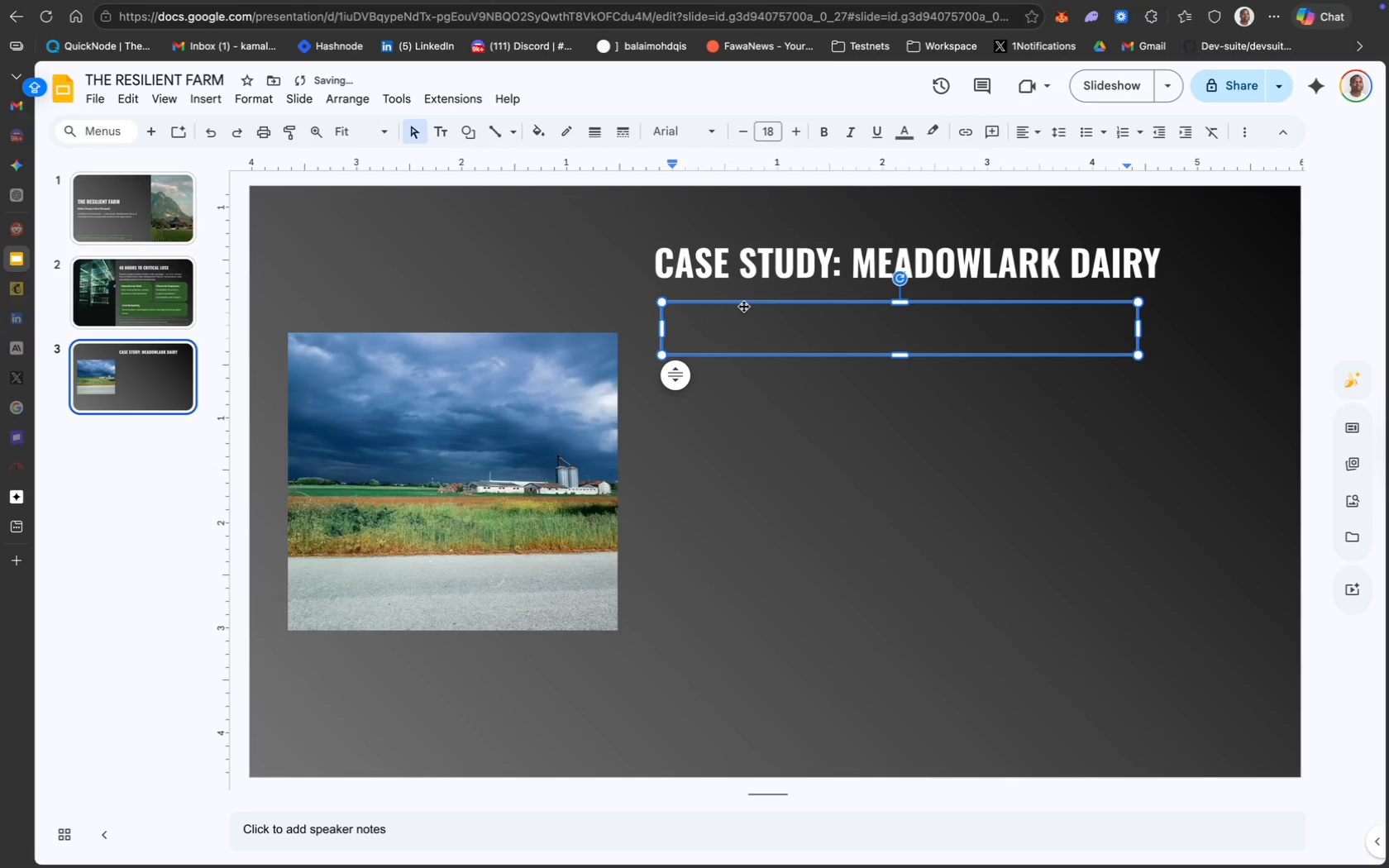 
left_click_drag(start_coordinate=[743, 306], to_coordinate=[726, 305])
 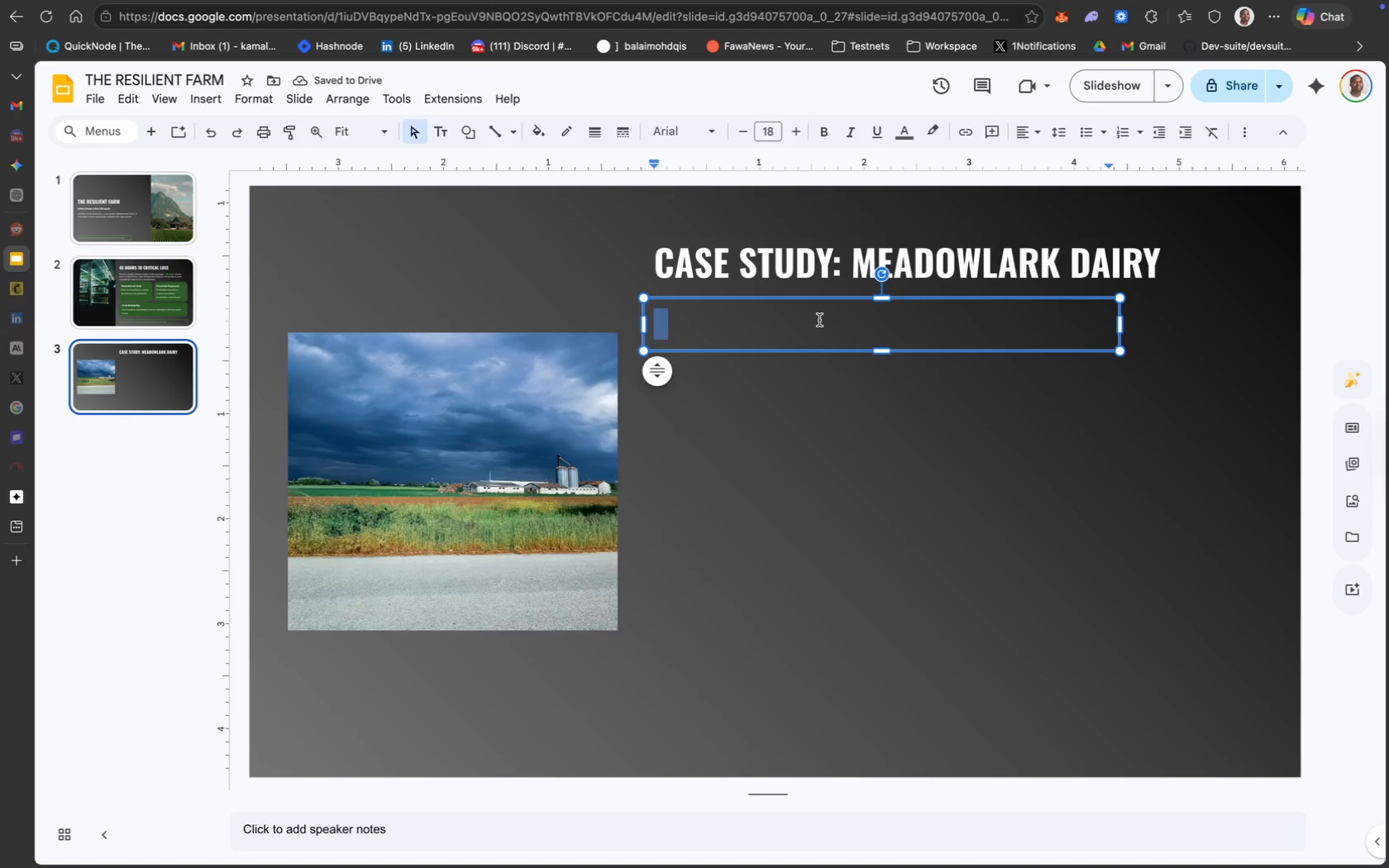 
wait(8.14)
 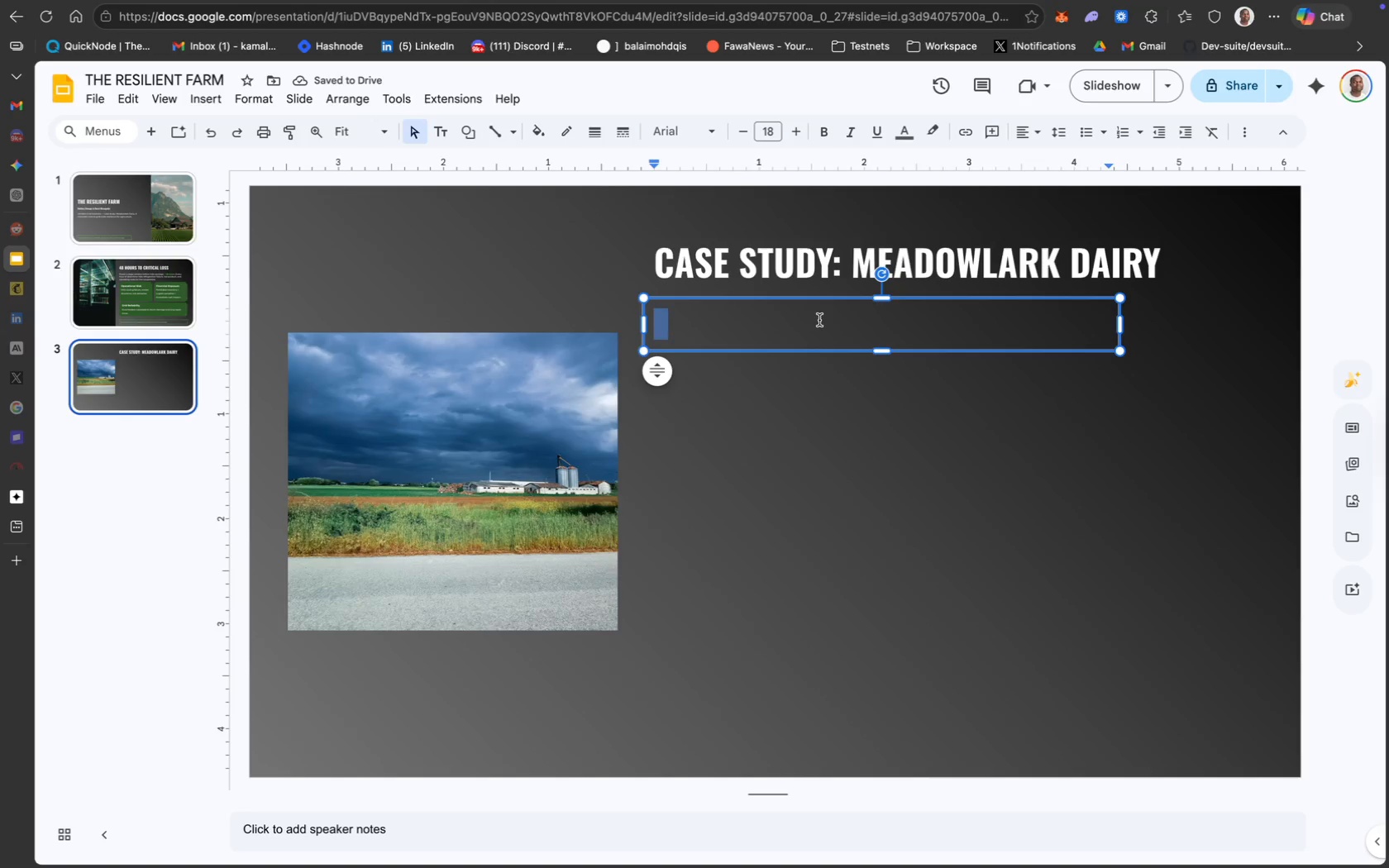 
left_click_drag(start_coordinate=[1120, 324], to_coordinate=[1247, 331])
 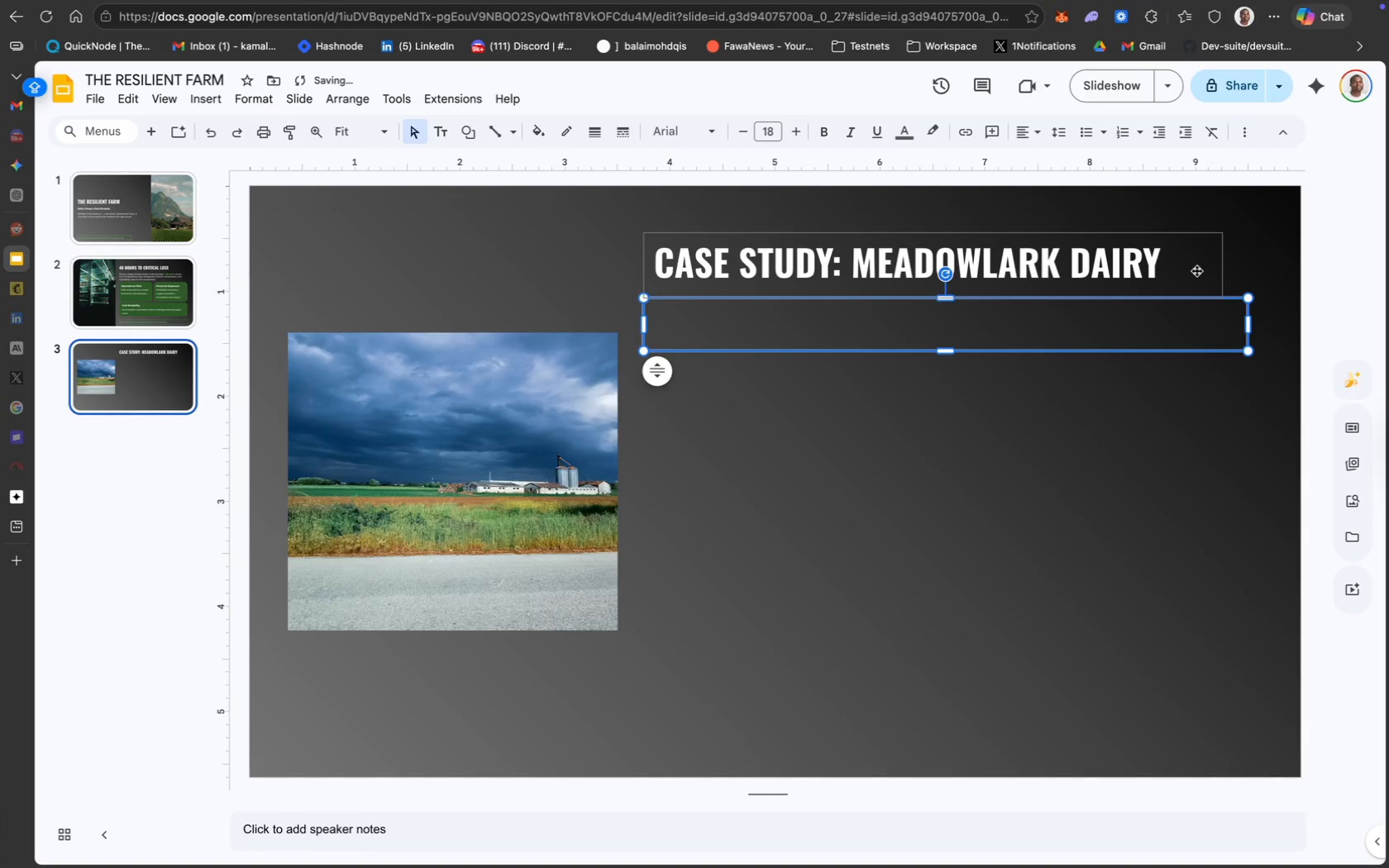 
left_click([1196, 270])
 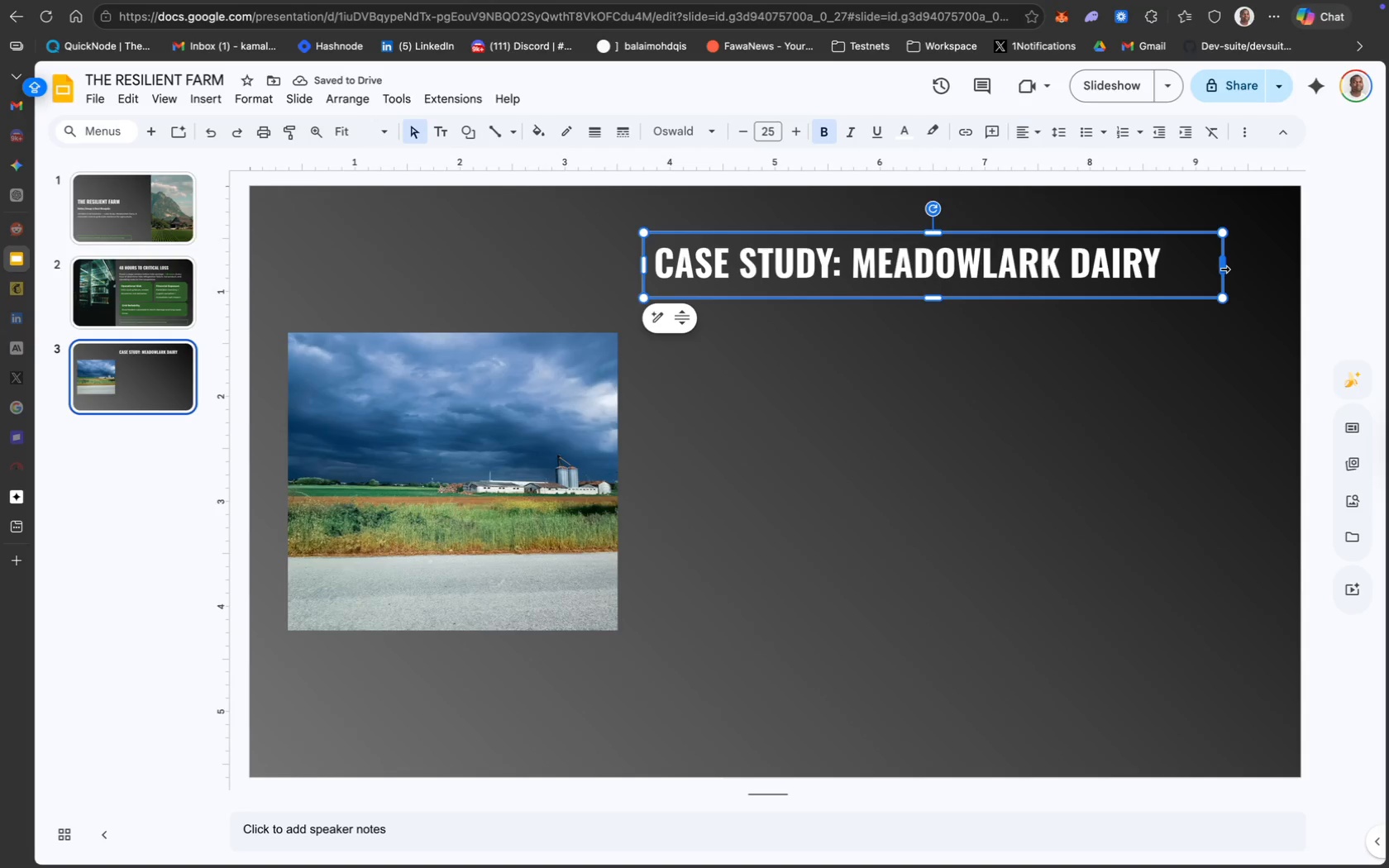 
left_click_drag(start_coordinate=[1224, 269], to_coordinate=[1246, 269])
 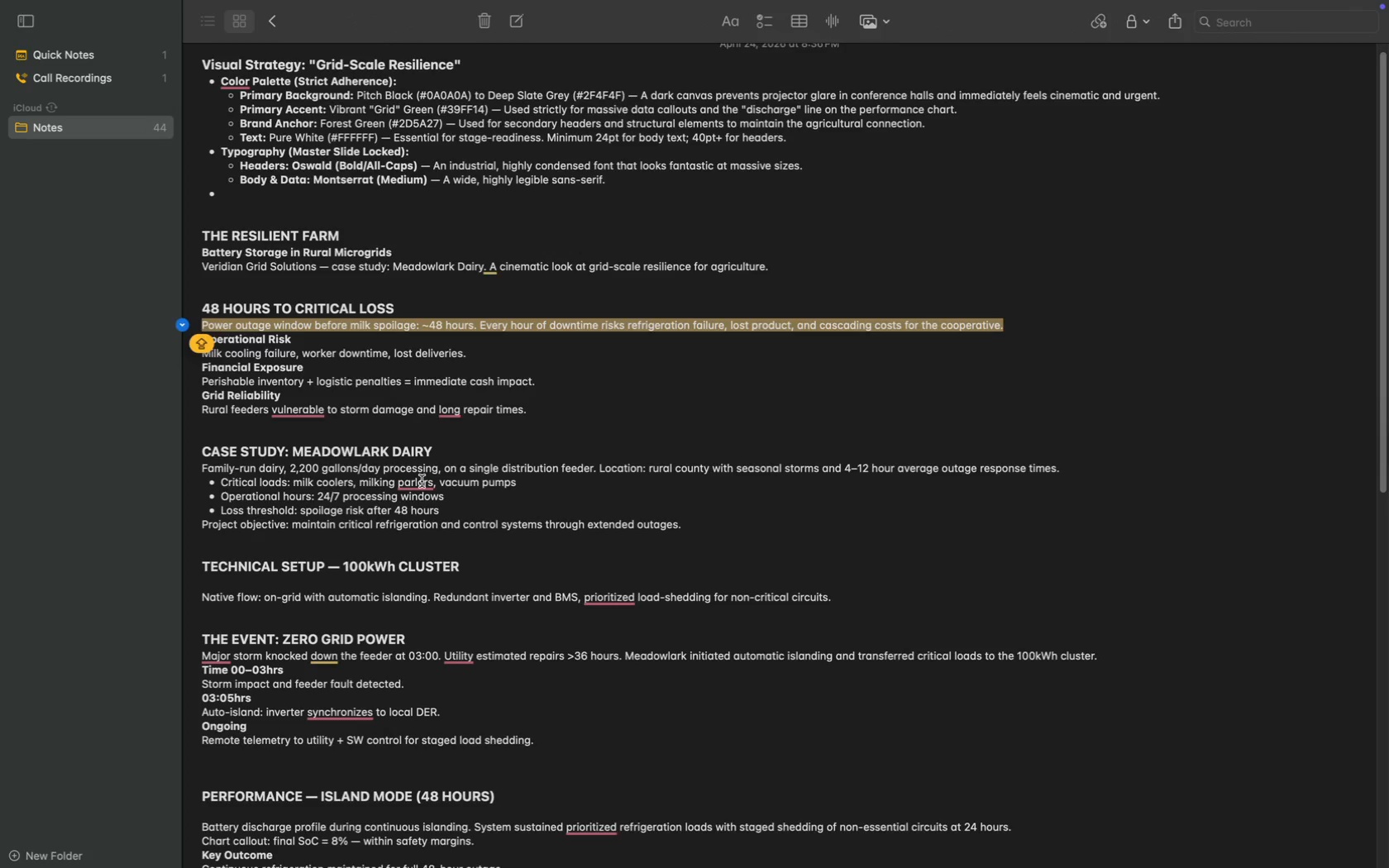 
wait(5.4)
 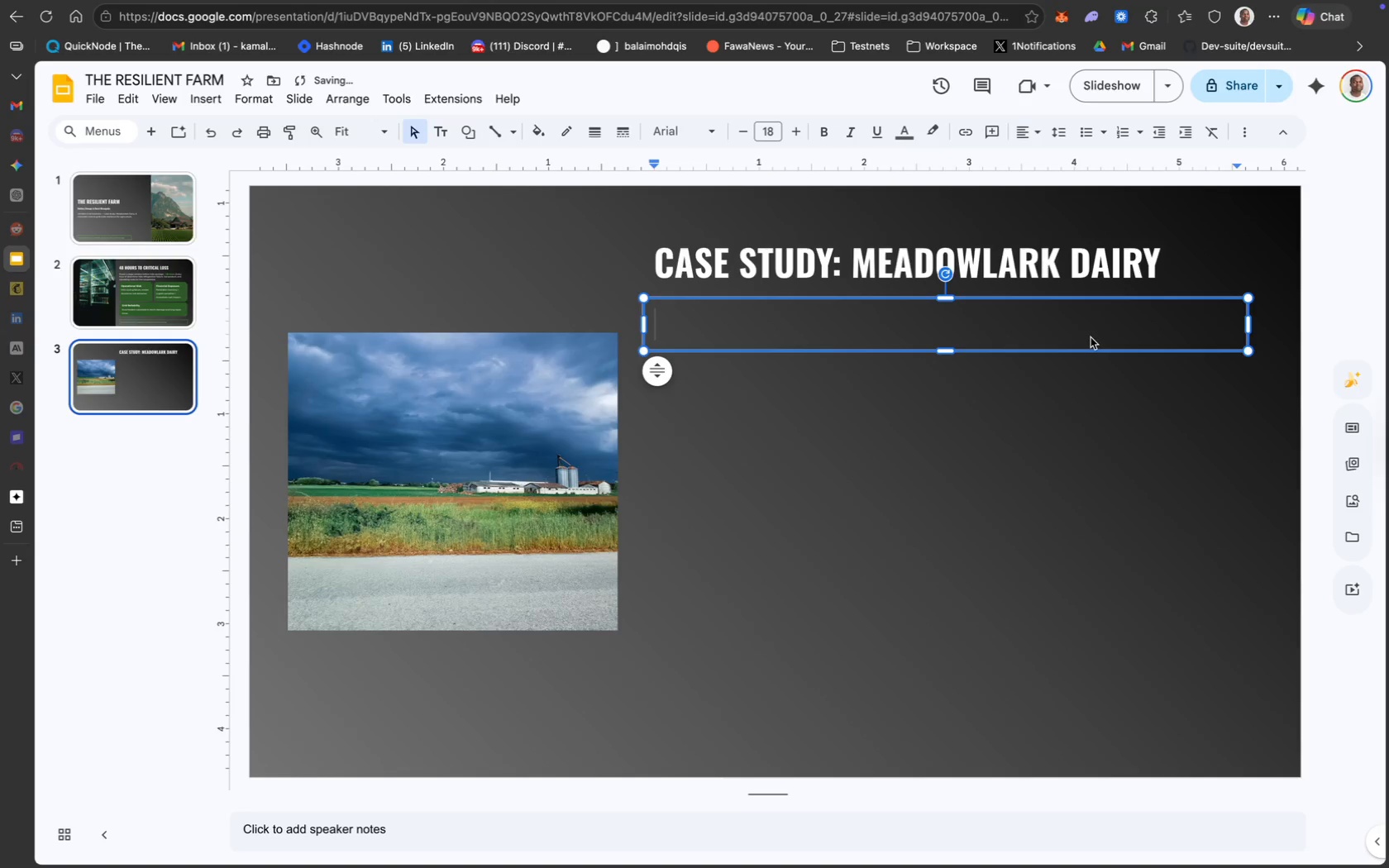 
left_click_drag(start_coordinate=[1067, 467], to_coordinate=[195, 471])
 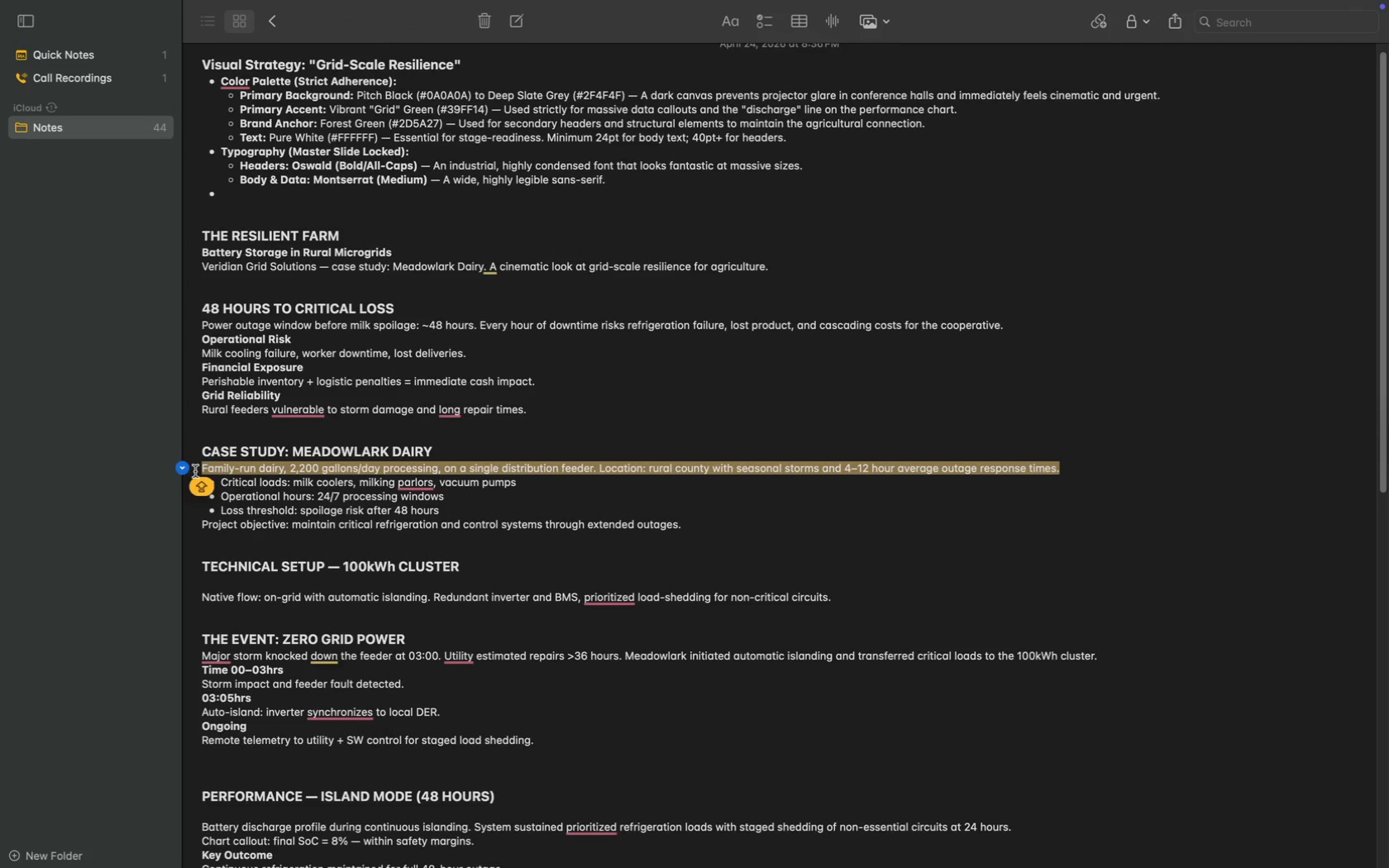 
key(Meta+CommandLeft)
 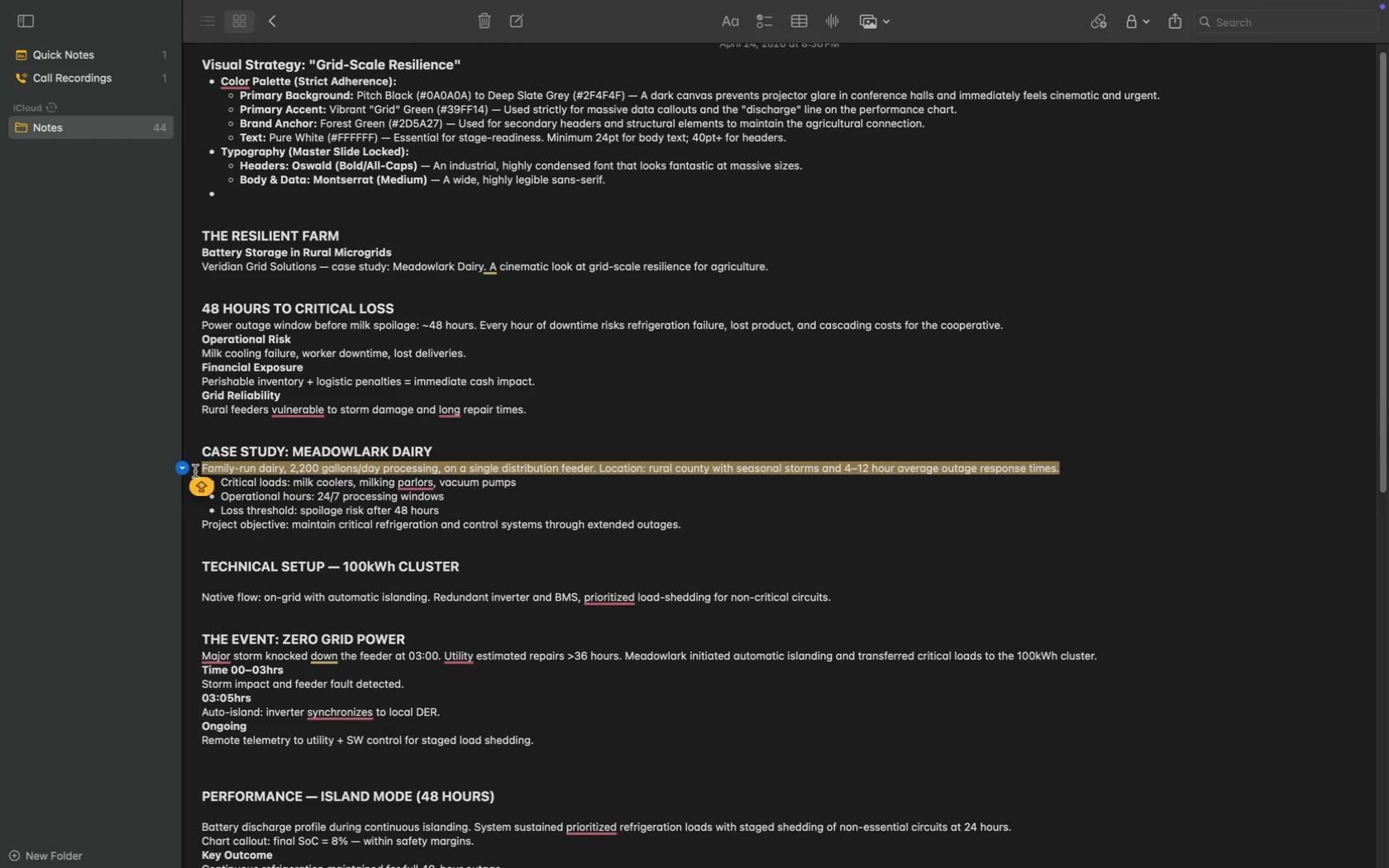 
key(Meta+C)
 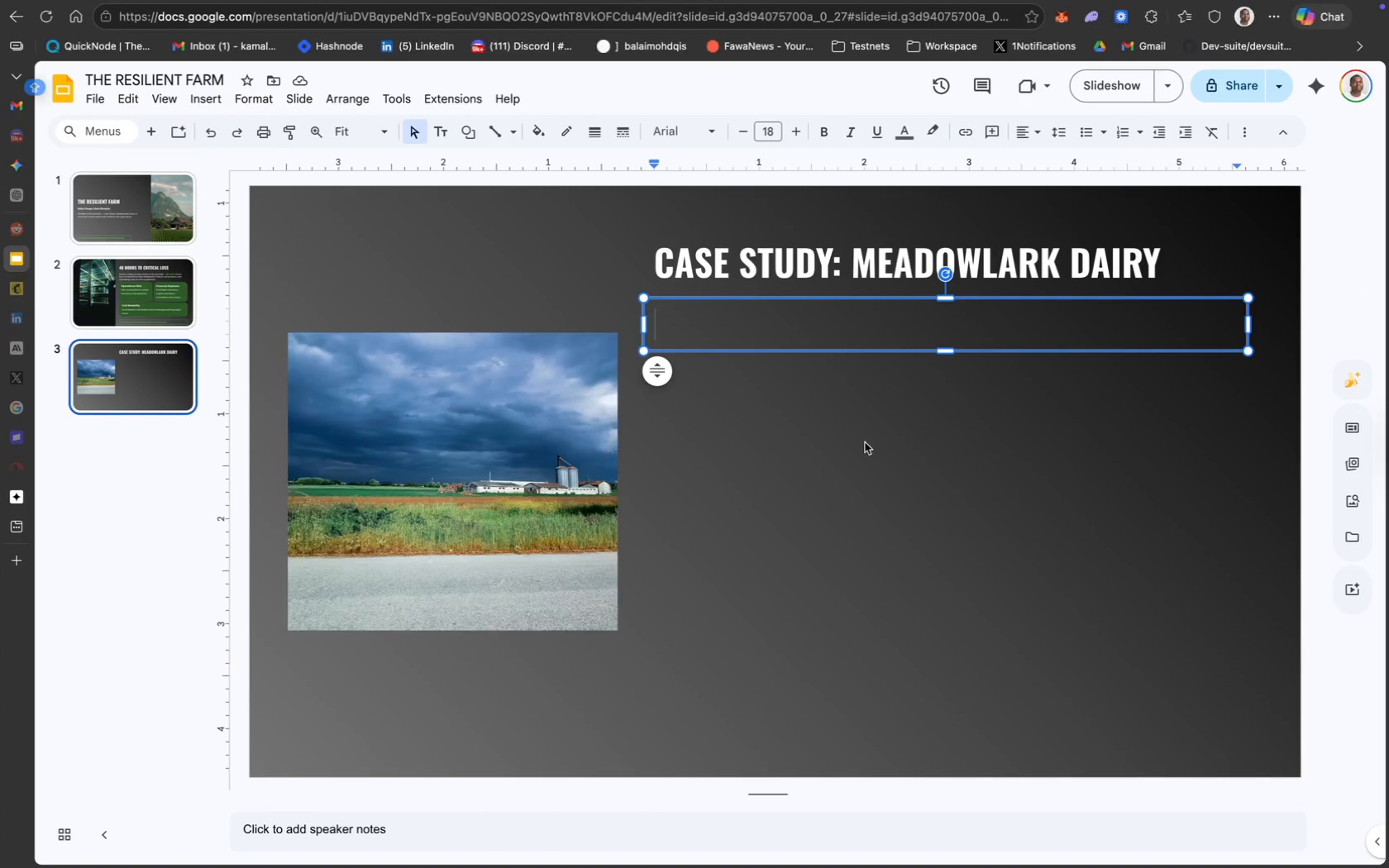 
key(Meta+CommandLeft)
 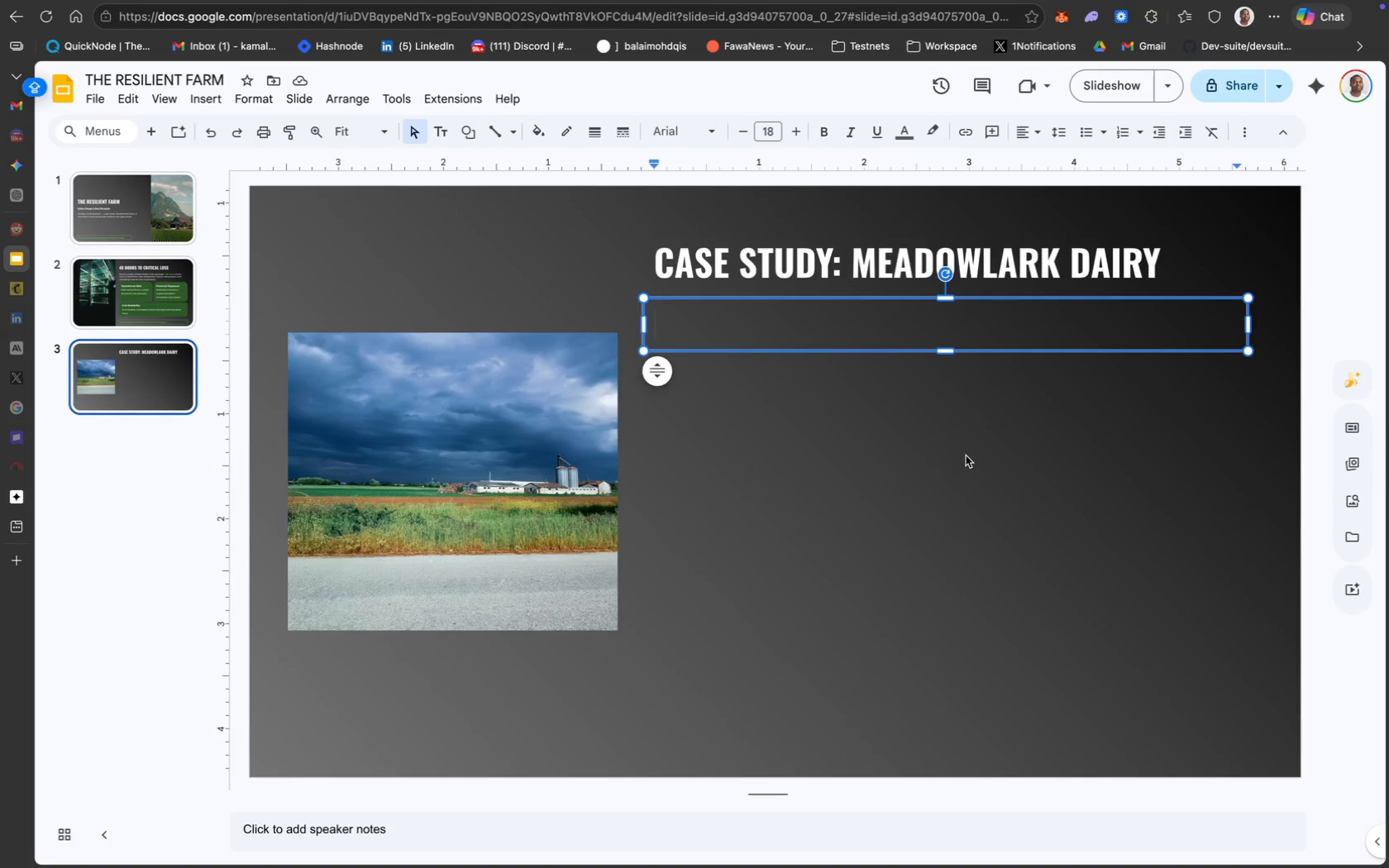 
key(Meta+V)
 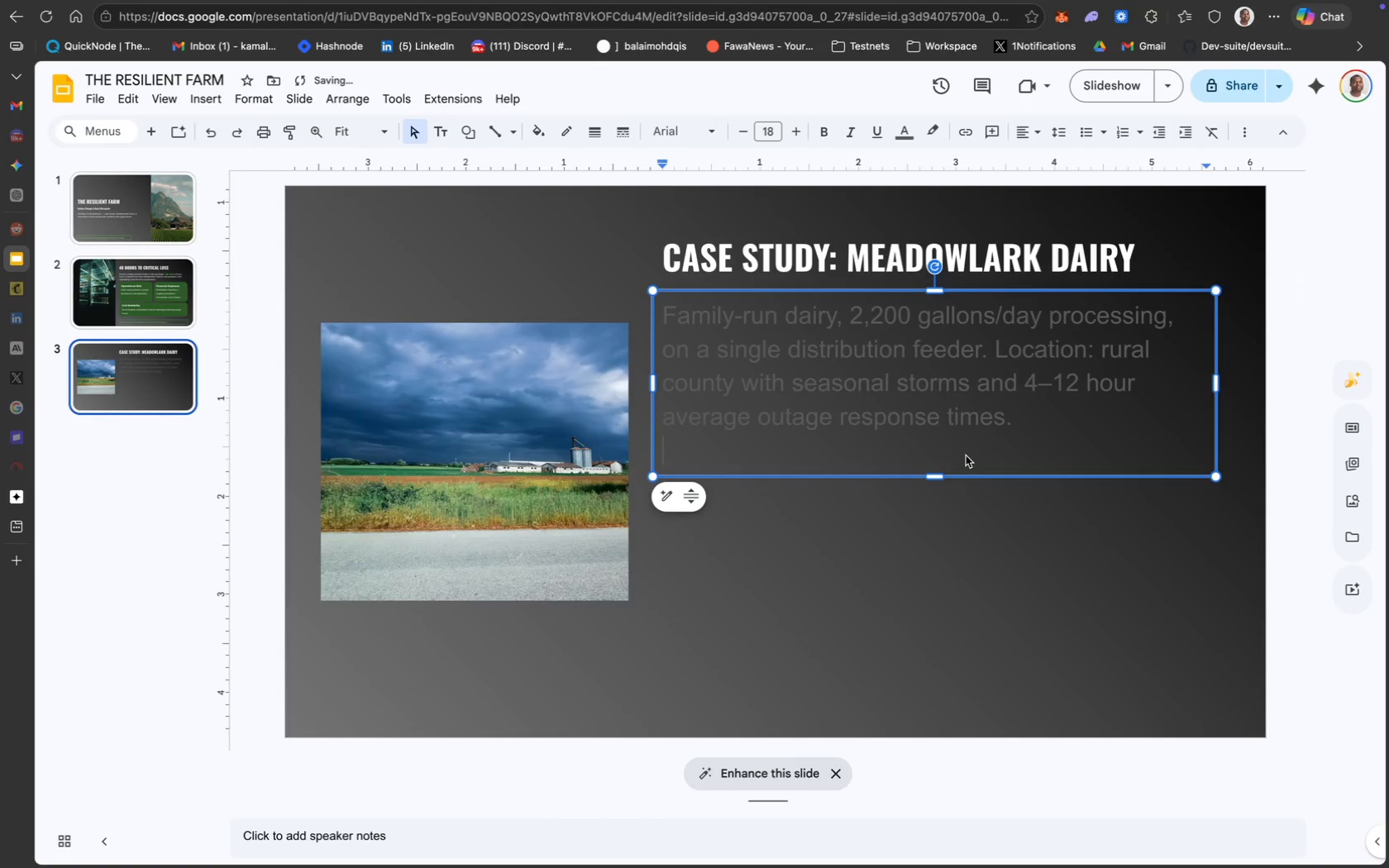 
key(Backslash)
 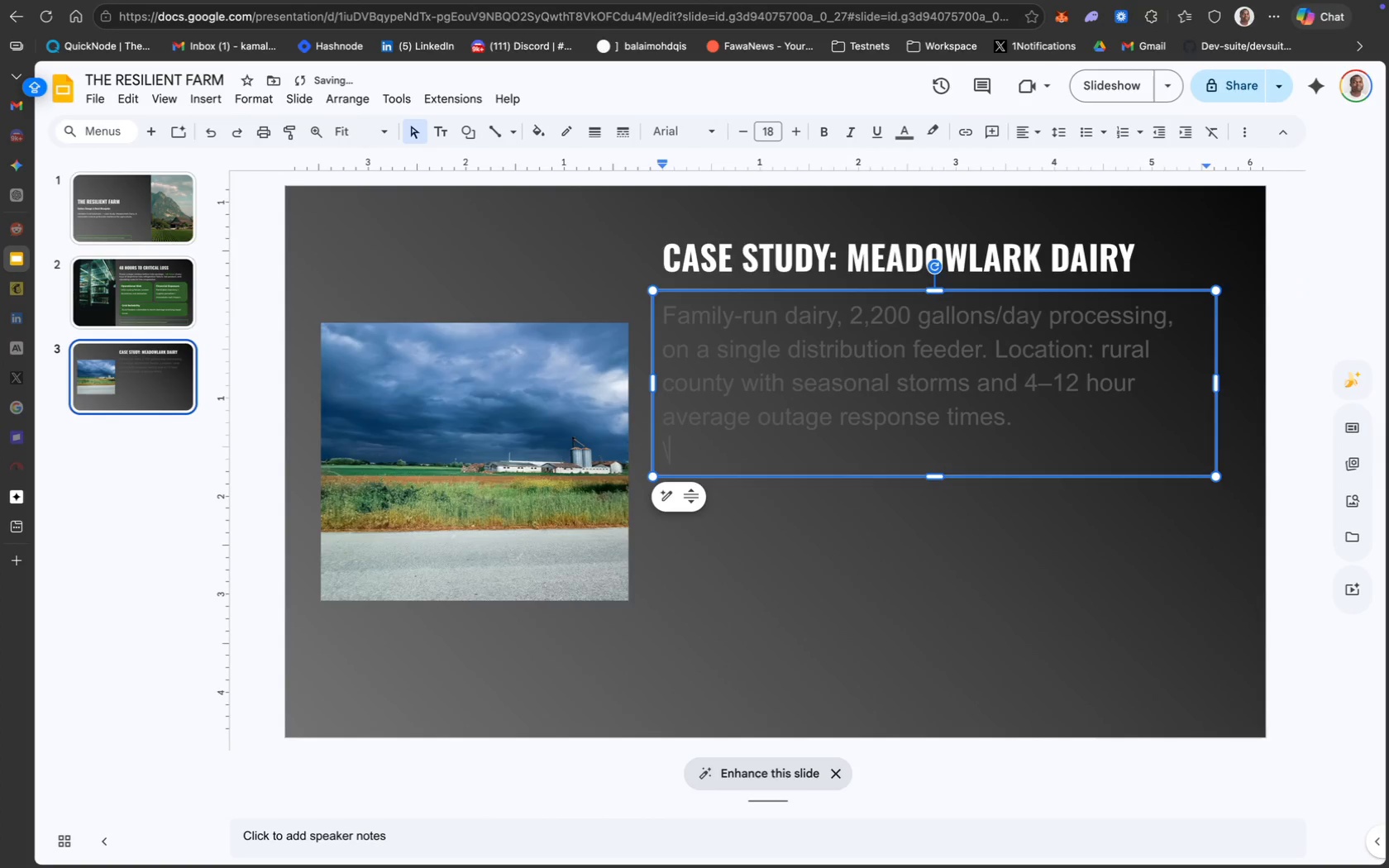 
key(Backspace)
 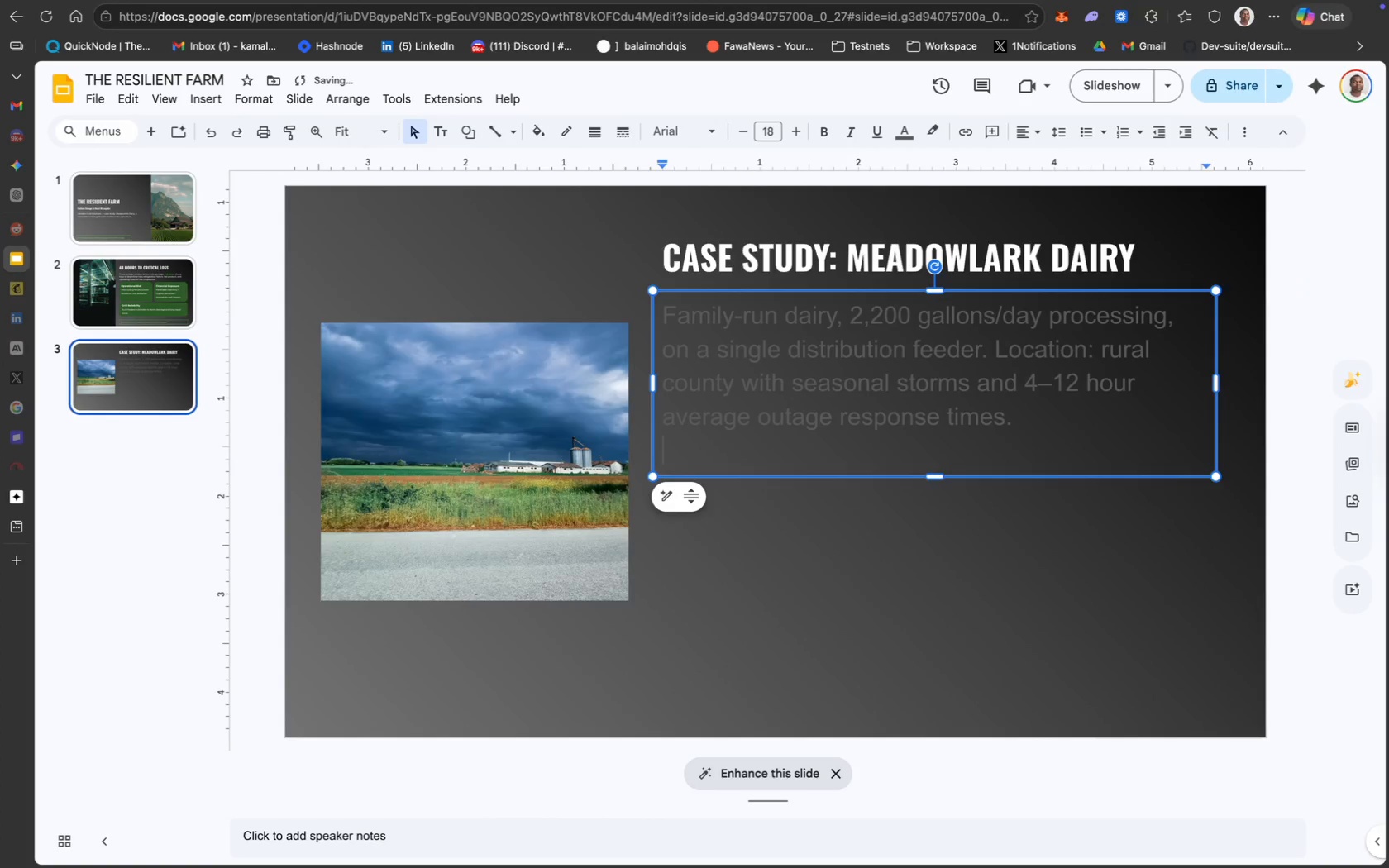 
key(Backspace)
 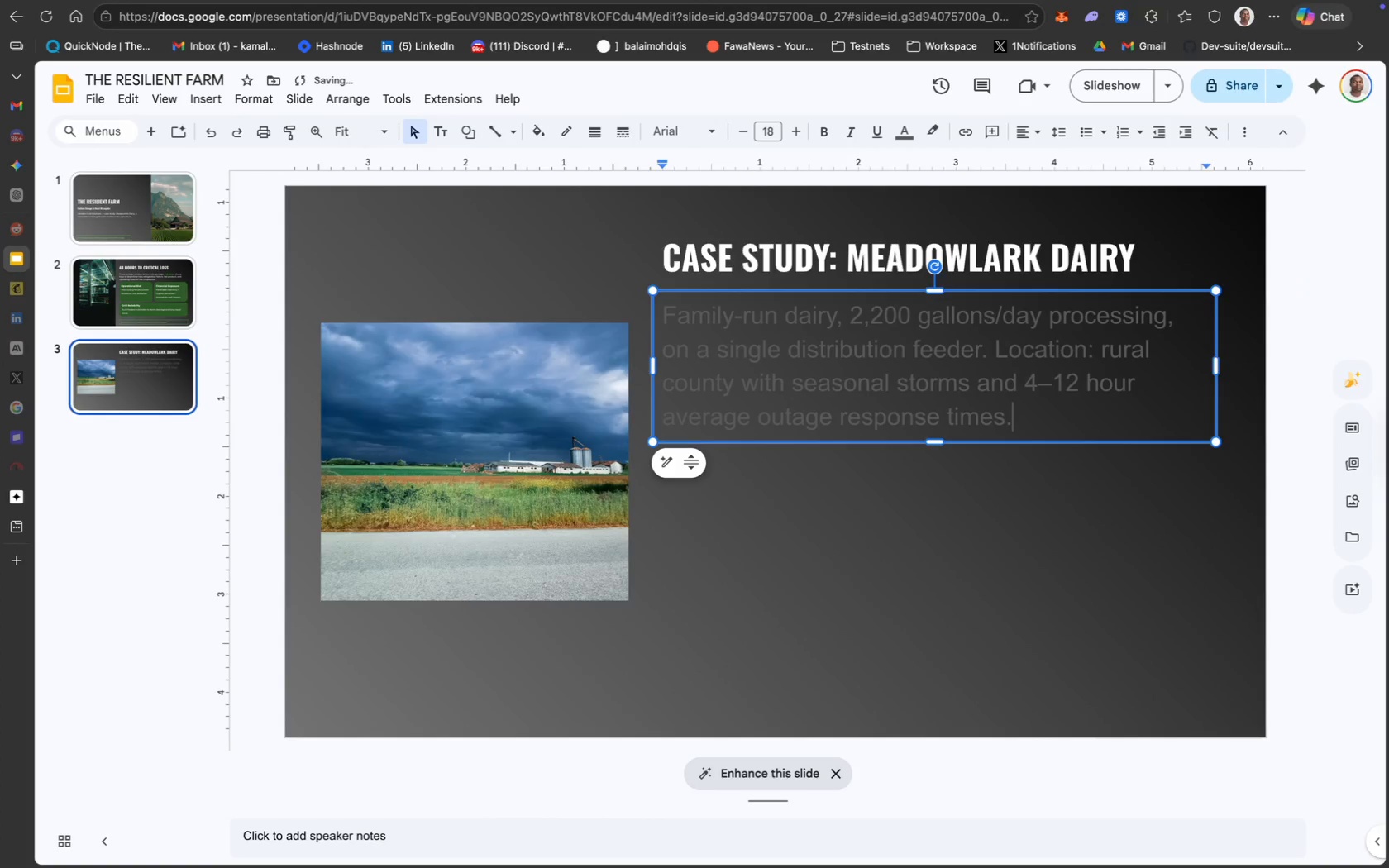 
key(Meta+A)
 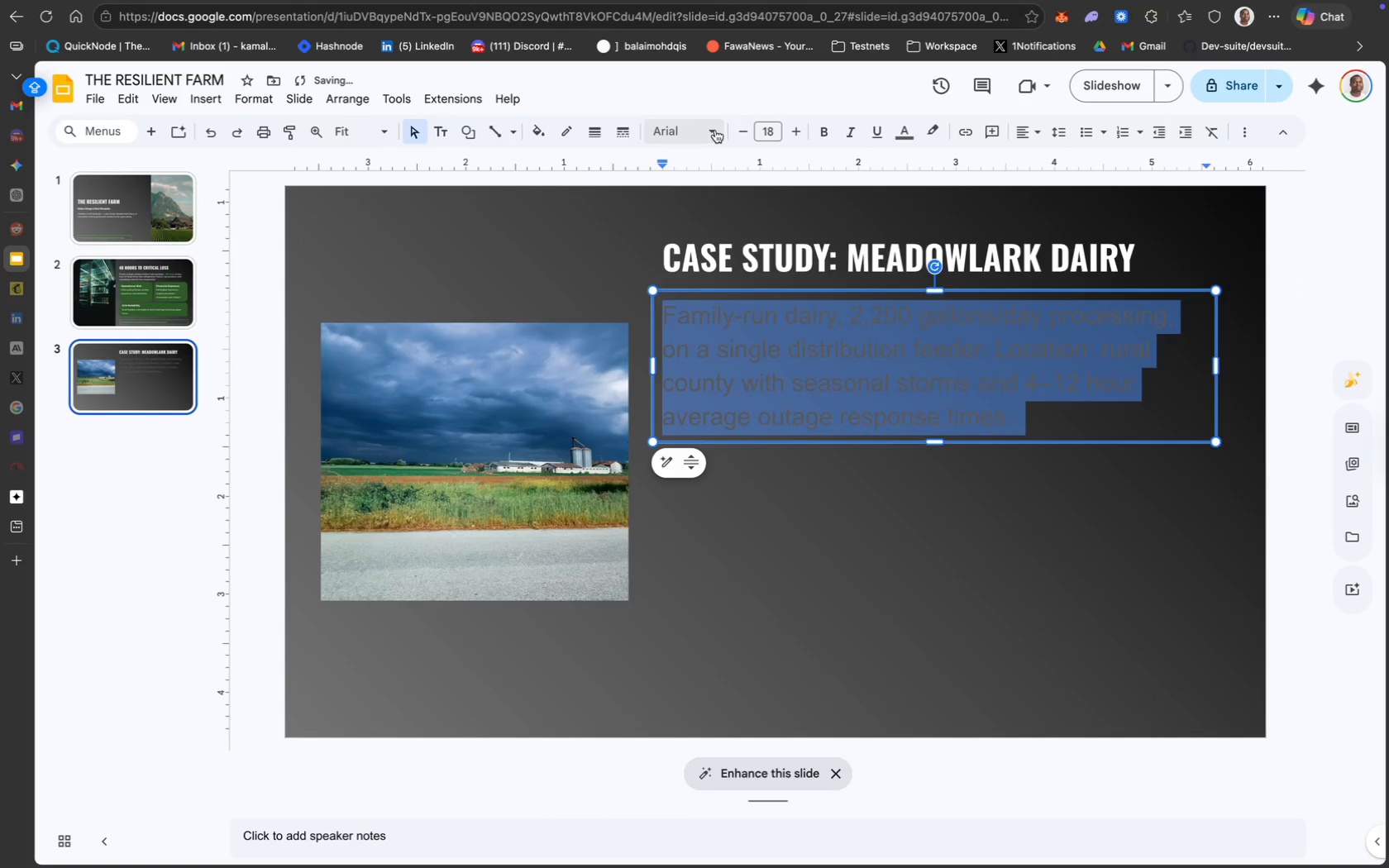 
mouse_move([795, 304])
 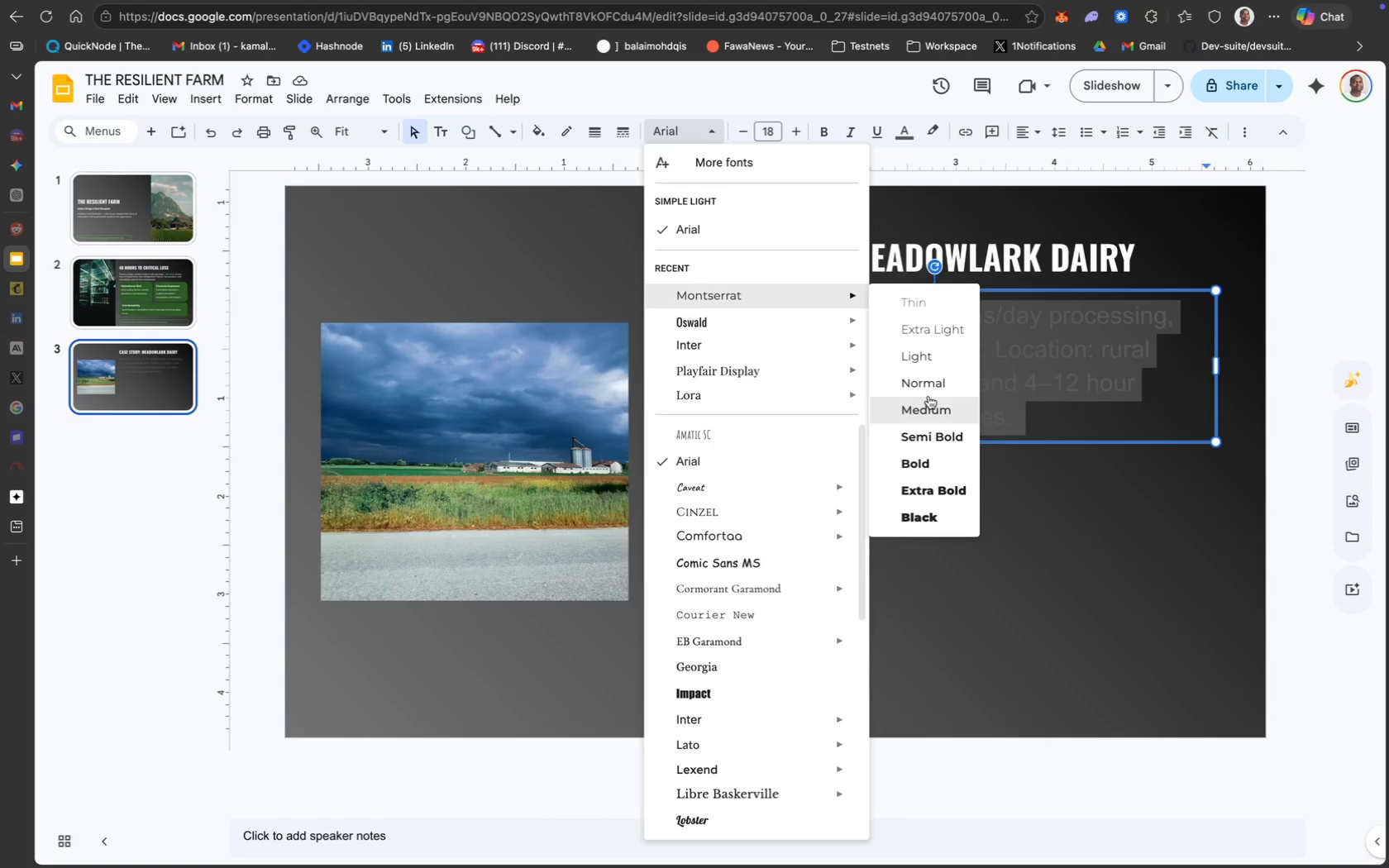 
left_click([931, 409])
 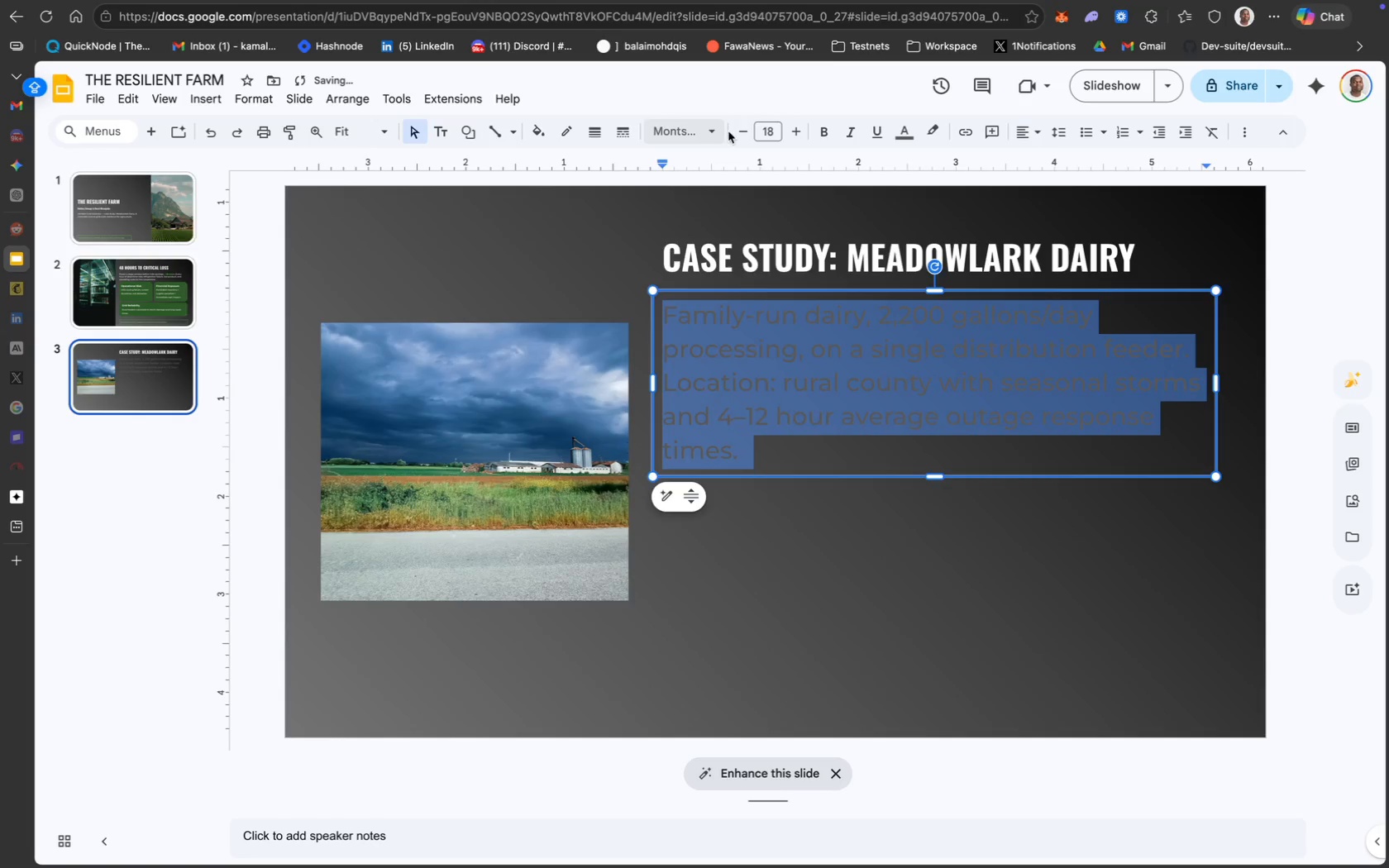 
left_click([773, 132])
 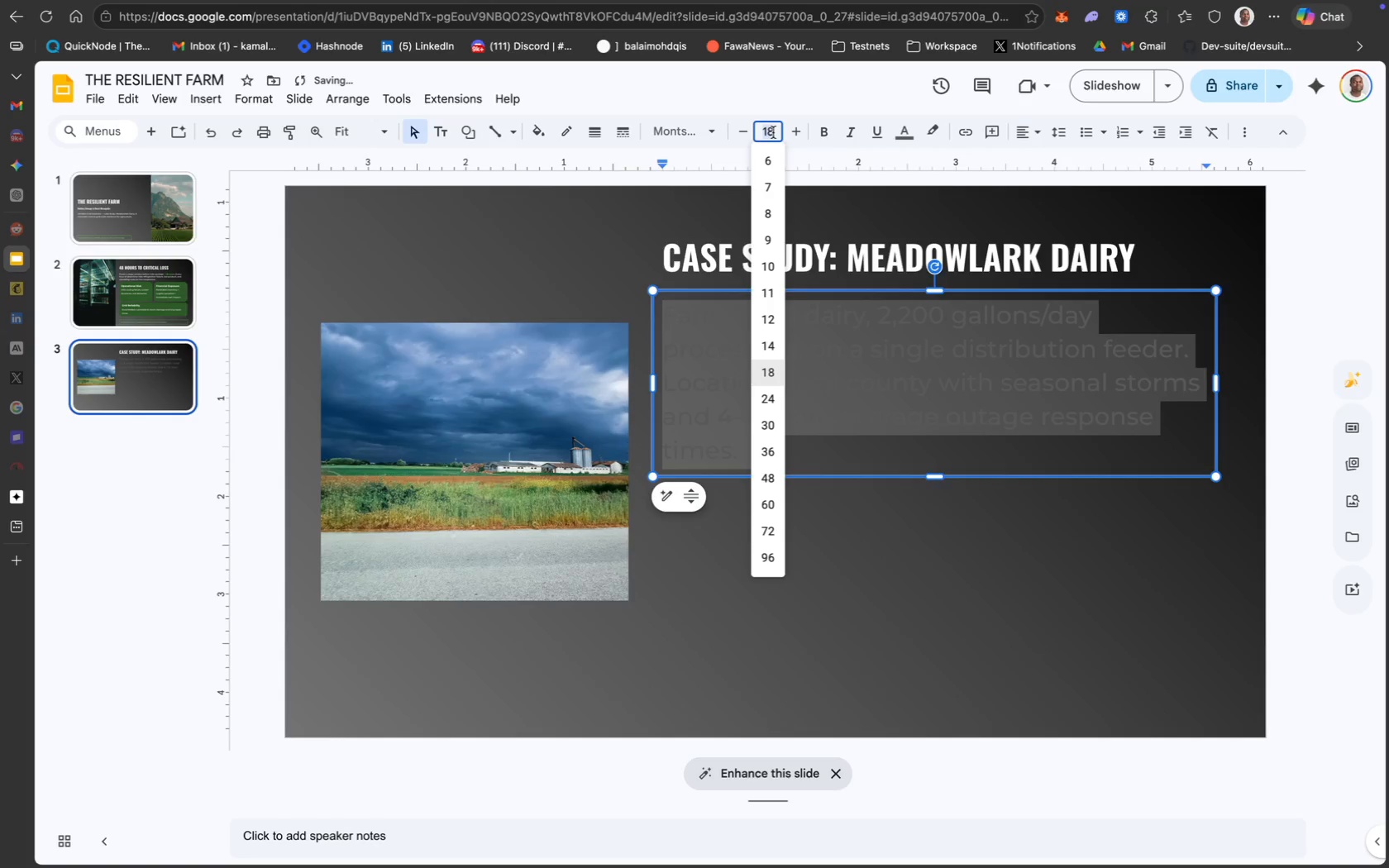 
type(12)
 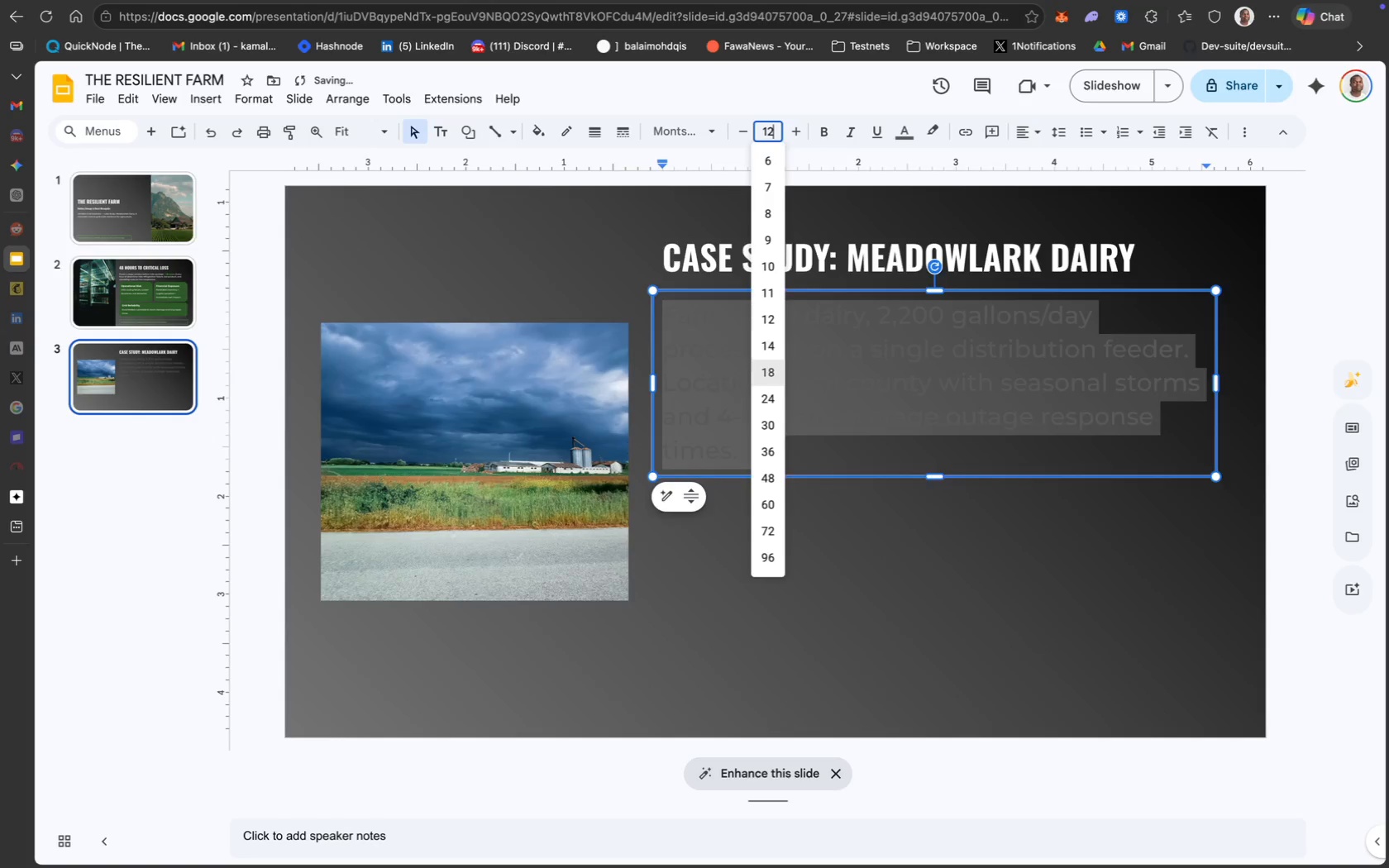 
key(Enter)
 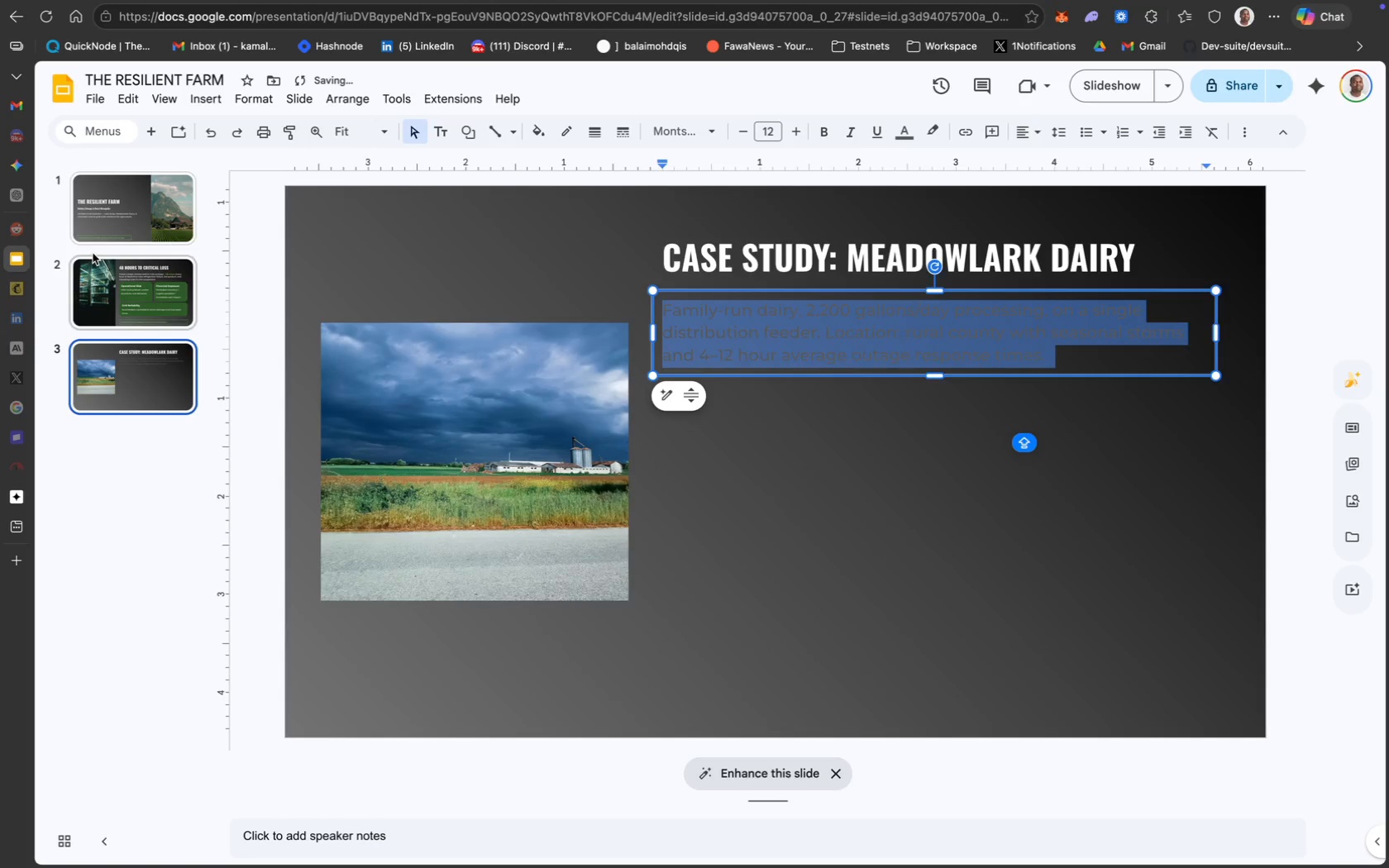 
left_click([111, 279])
 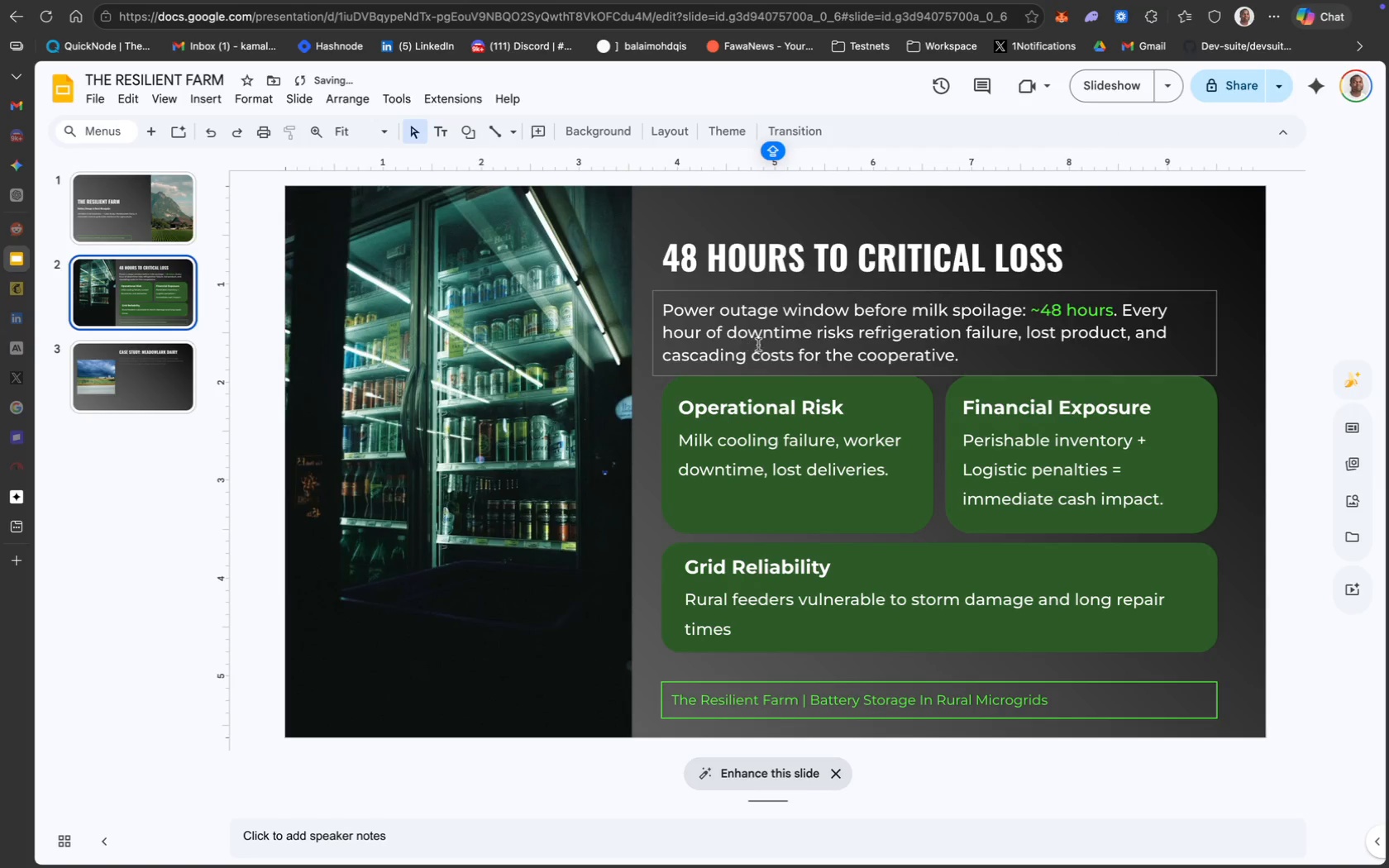 
left_click([776, 349])
 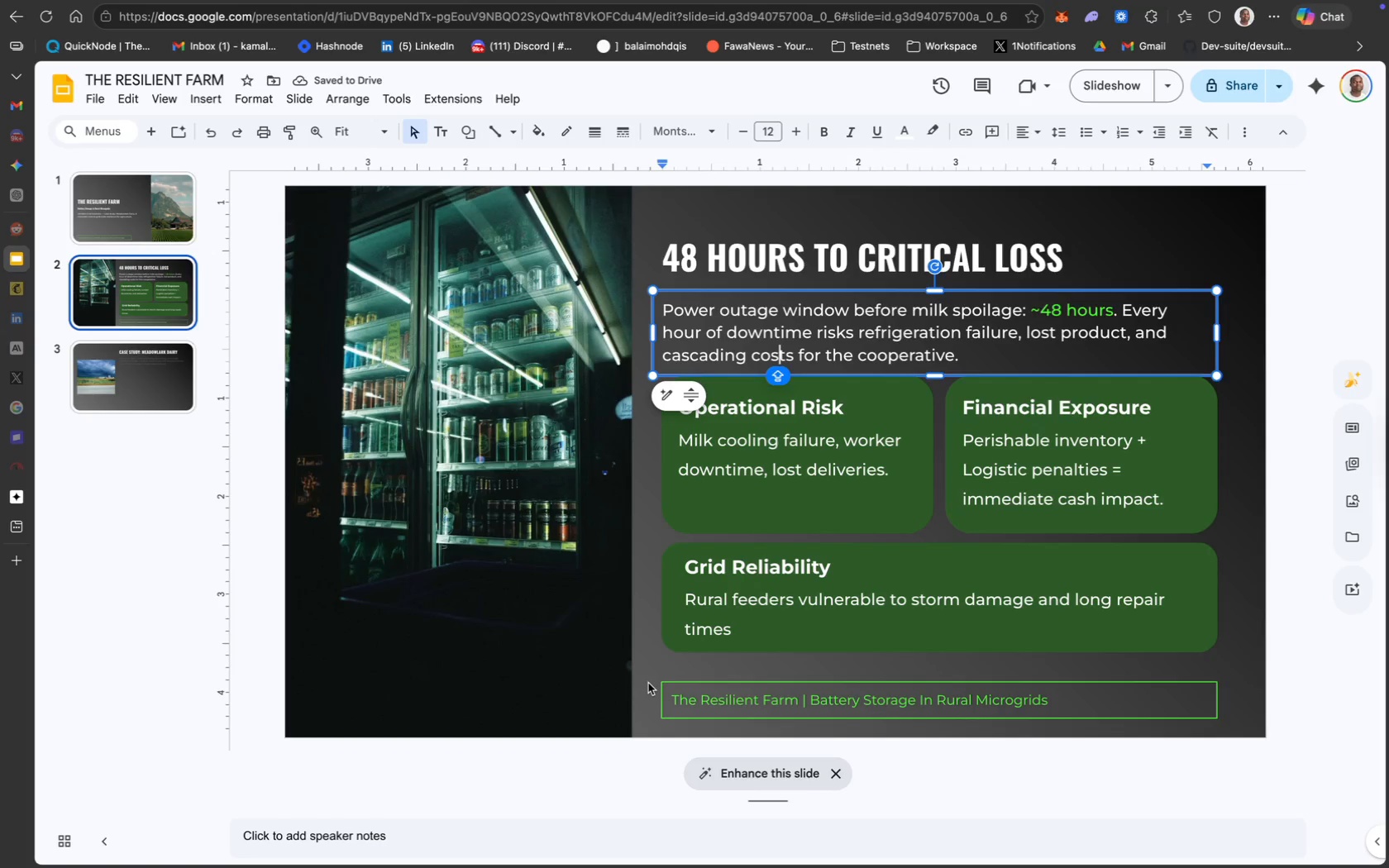 
left_click([643, 671])
 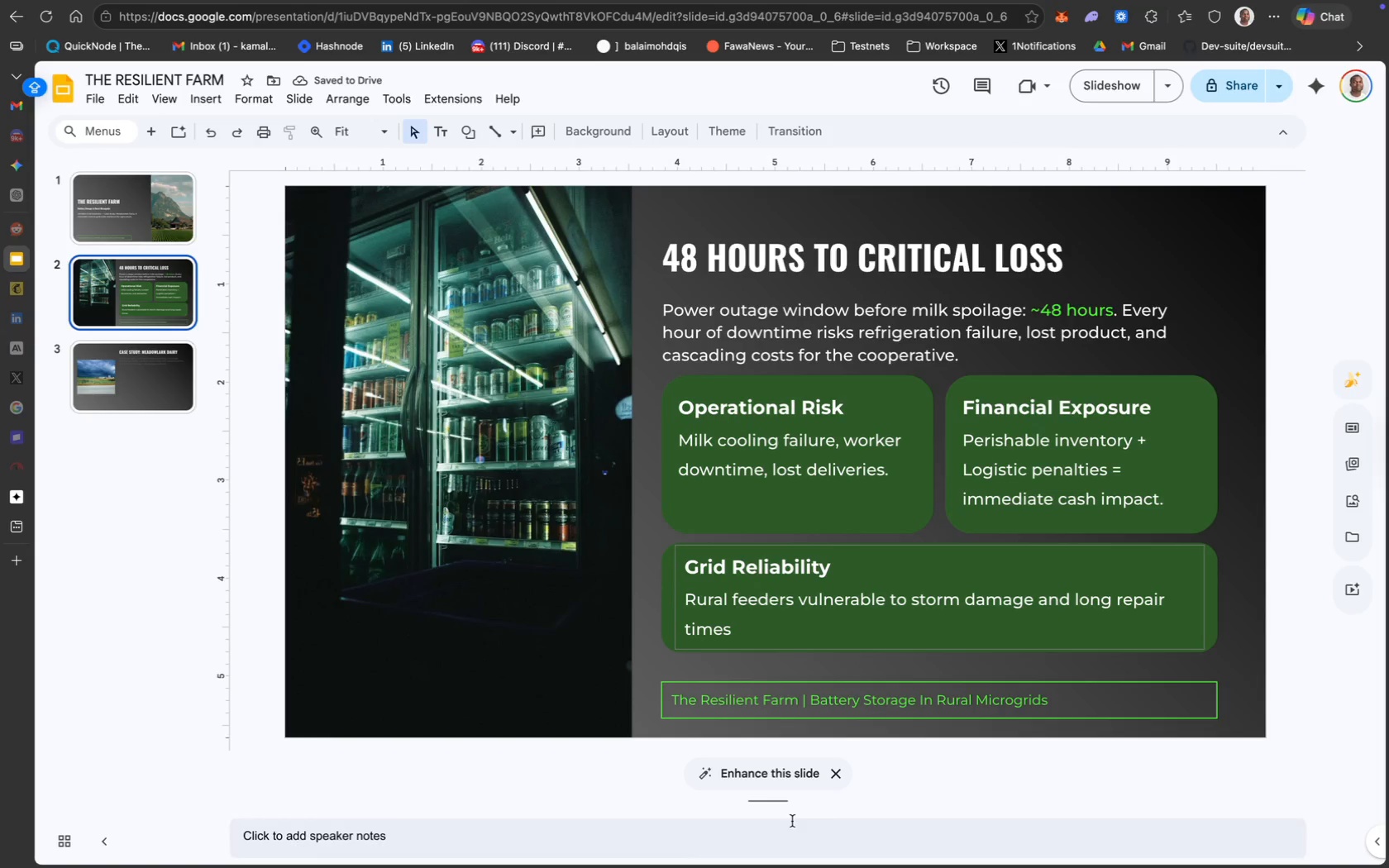 
left_click([833, 785])
 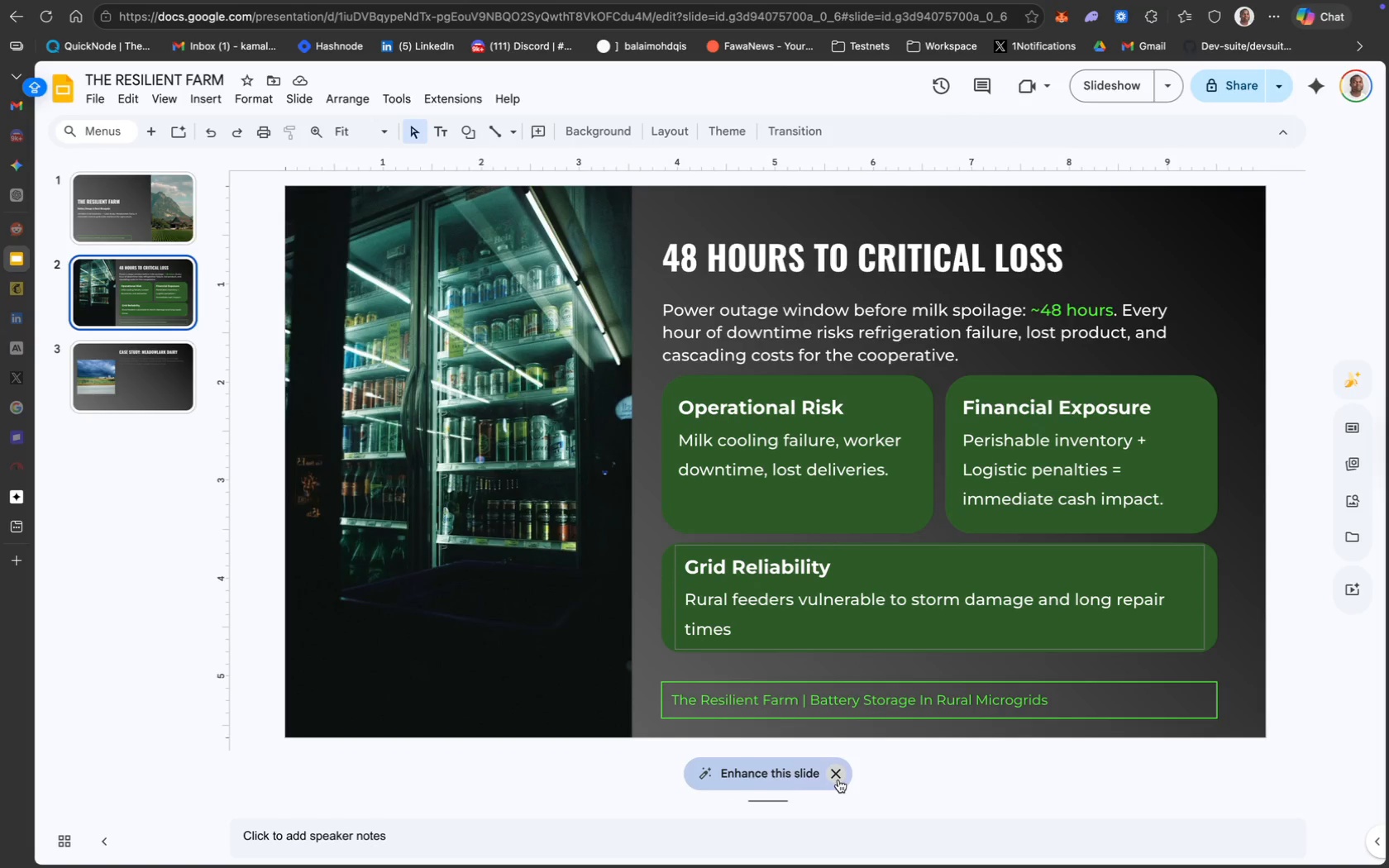 
left_click([836, 781])
 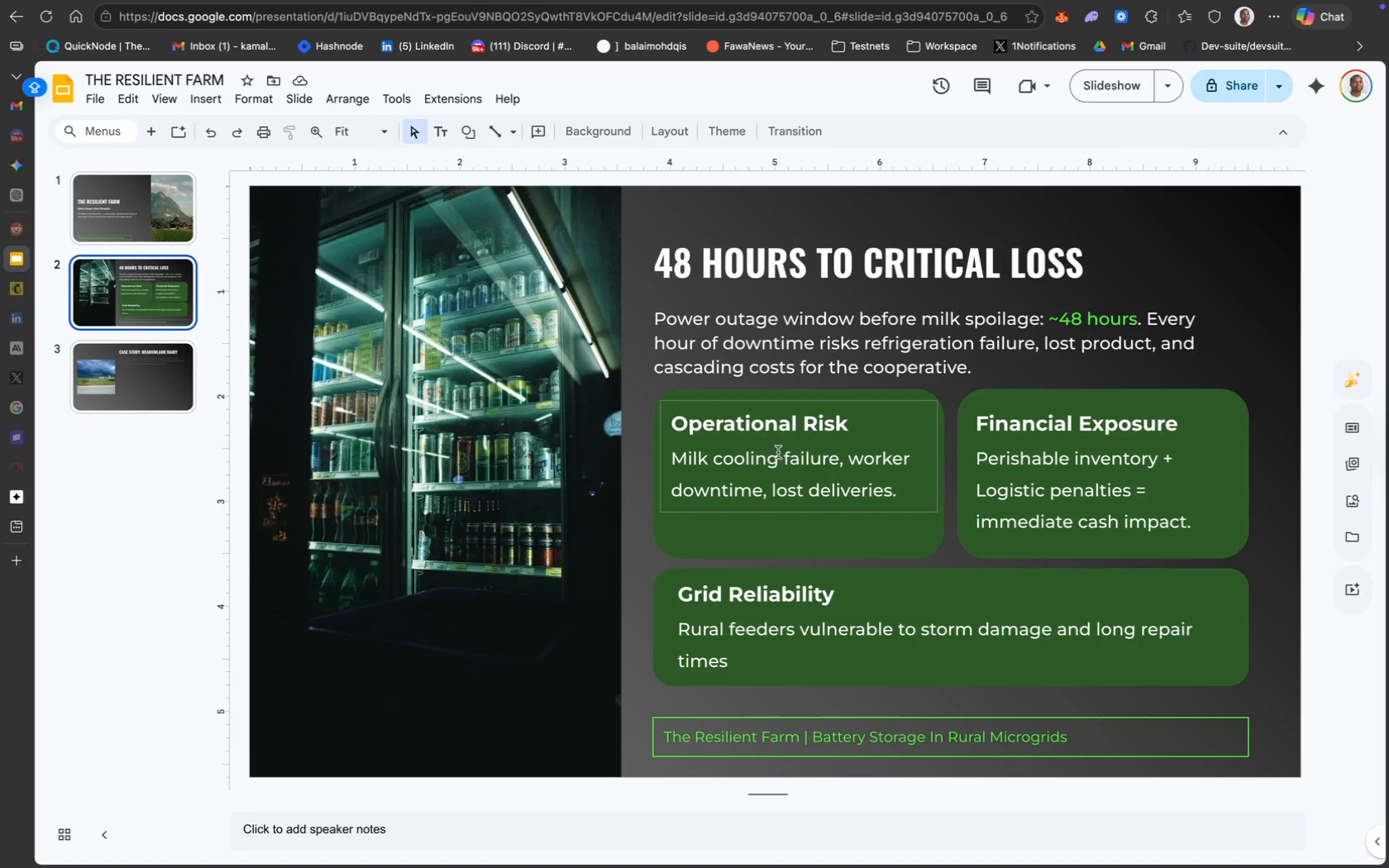 
wait(10.71)
 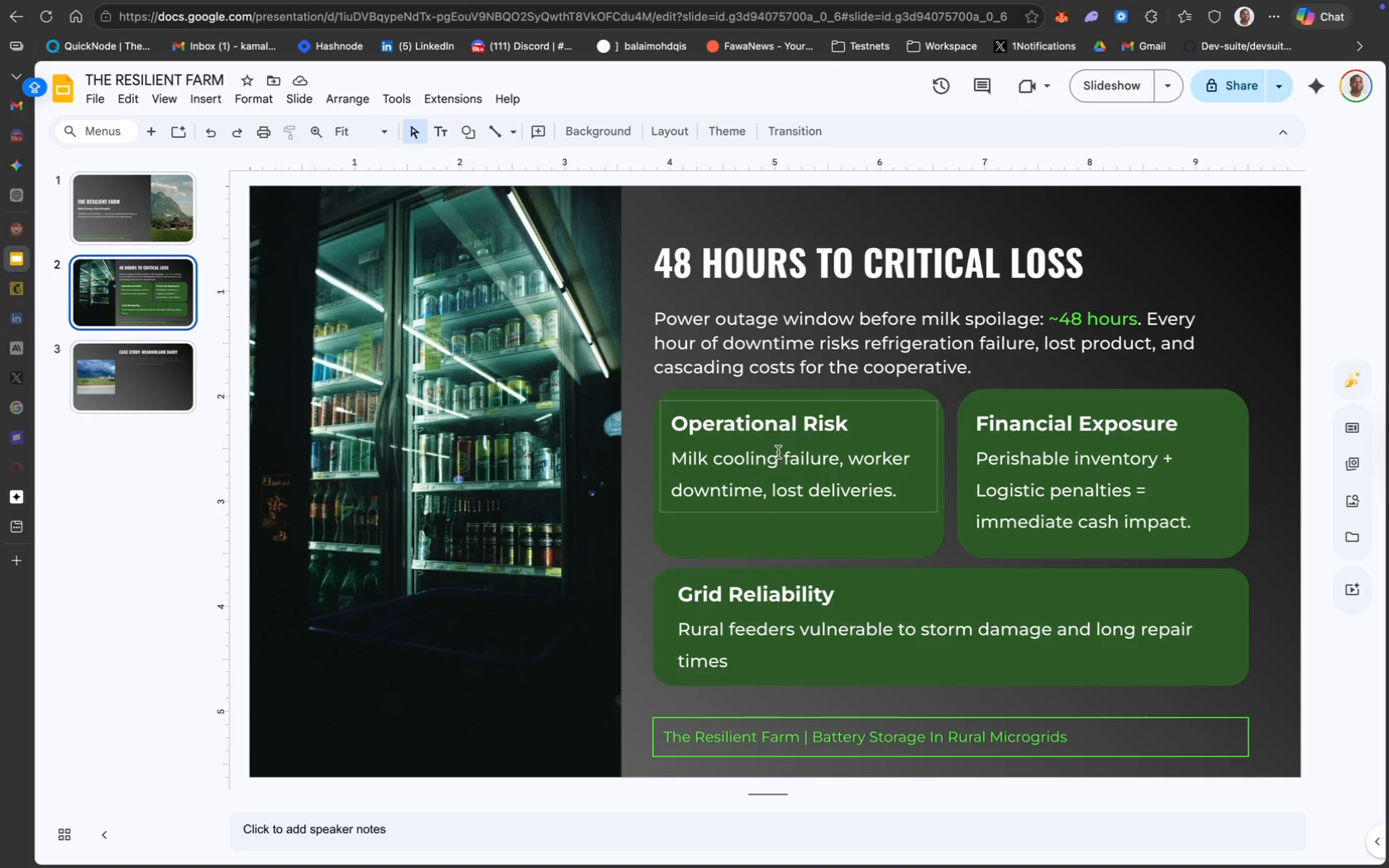 
left_click([805, 346])
 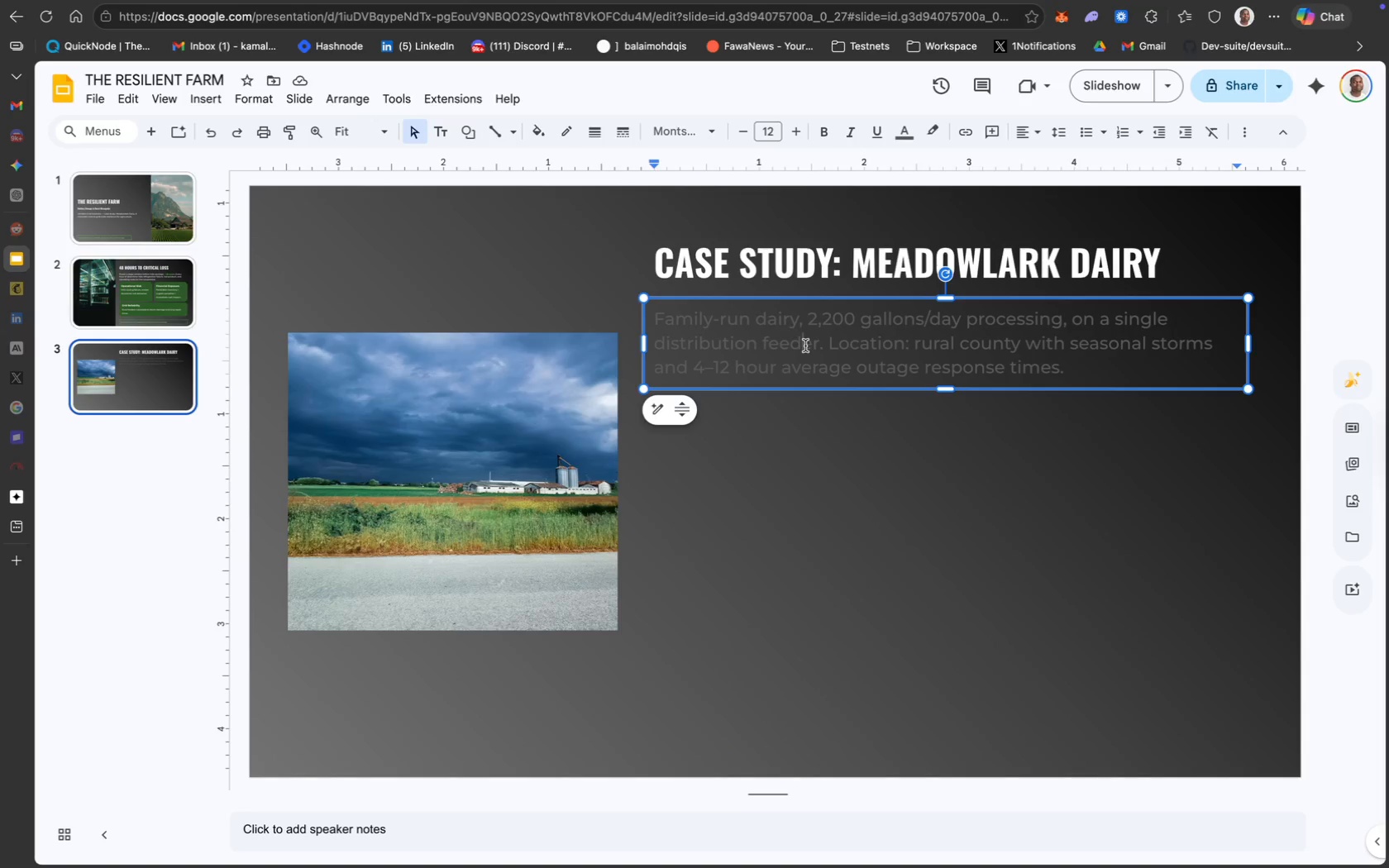 
key(Meta+A)
 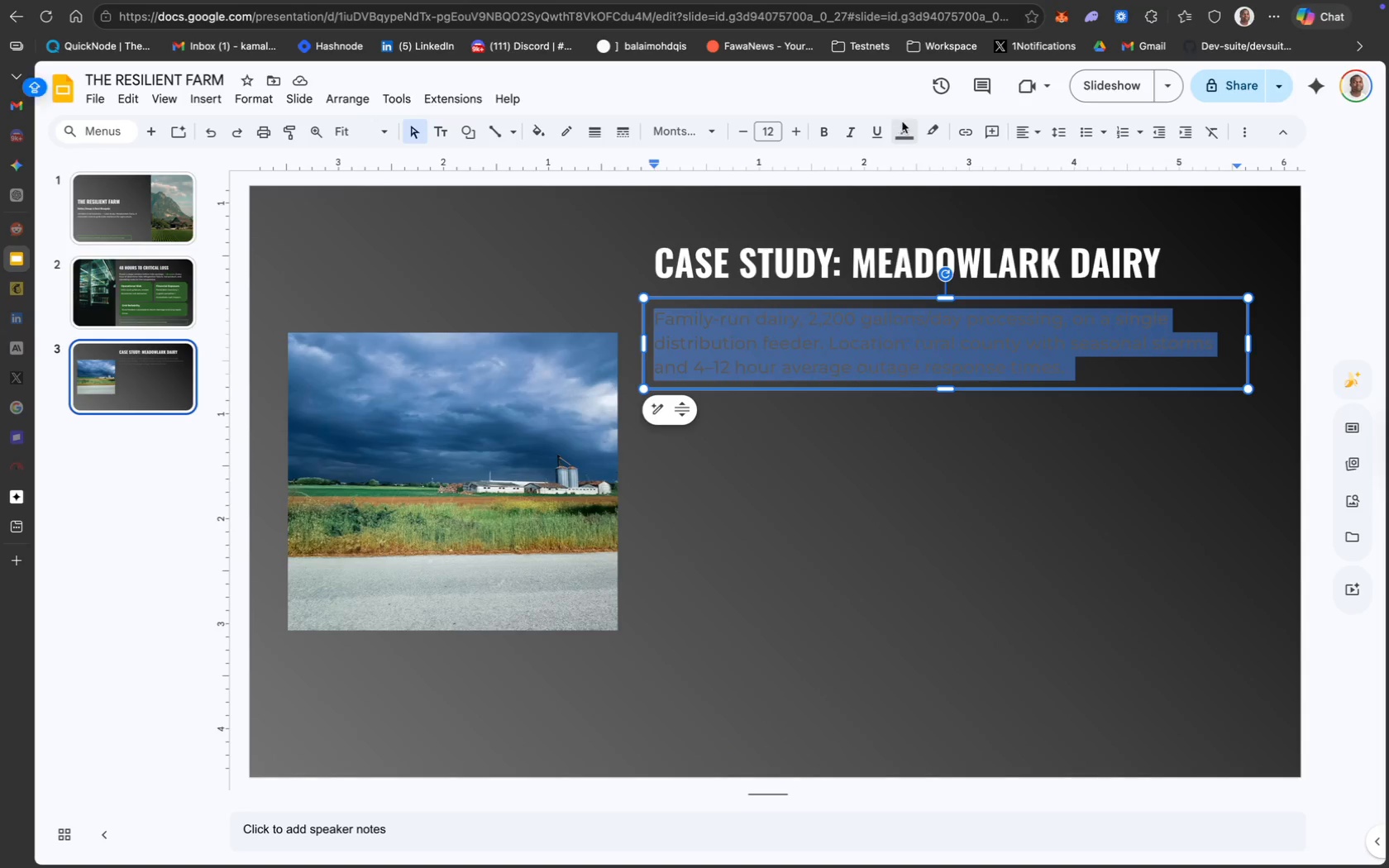 
left_click([902, 122])
 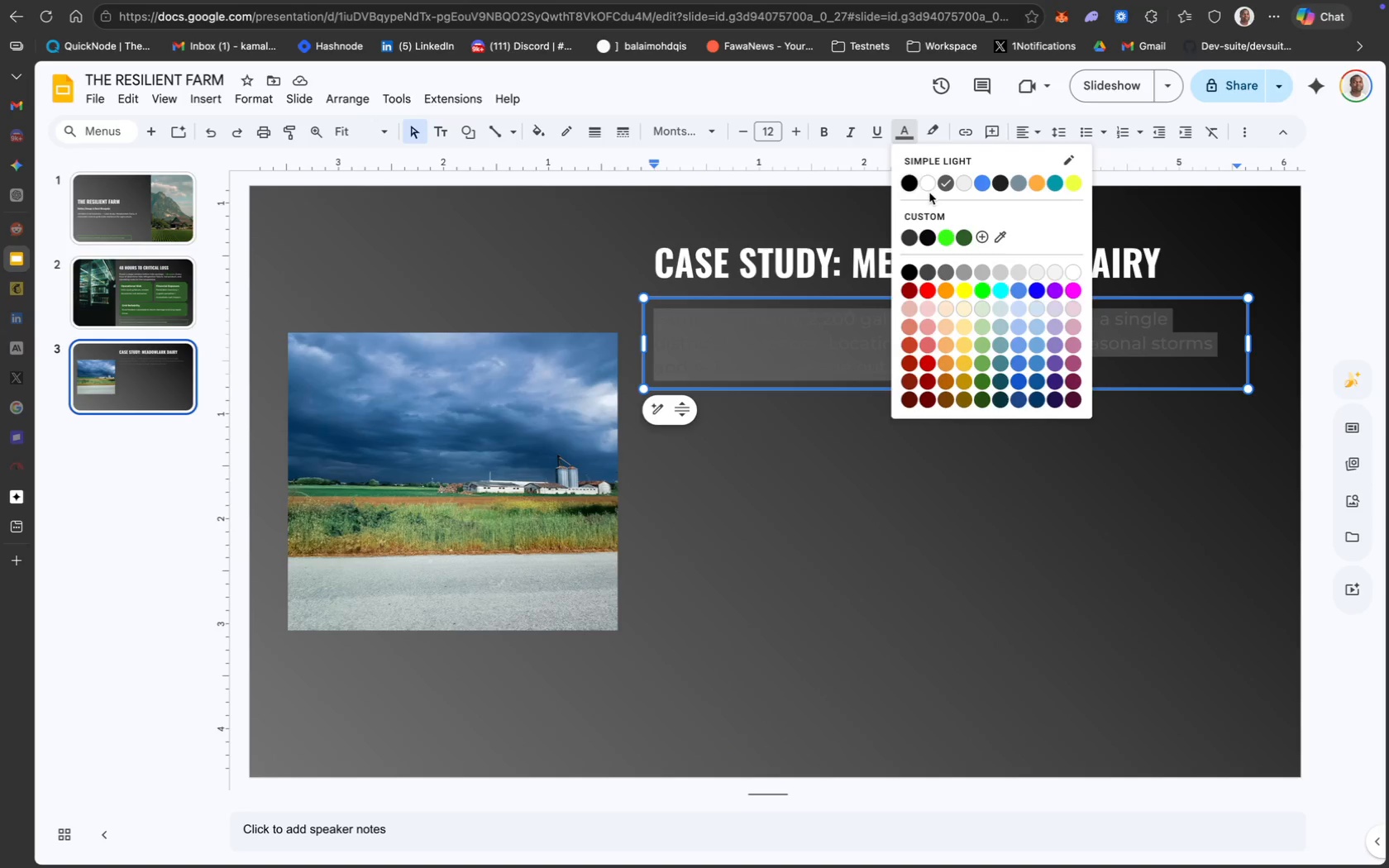 
left_click([930, 188])
 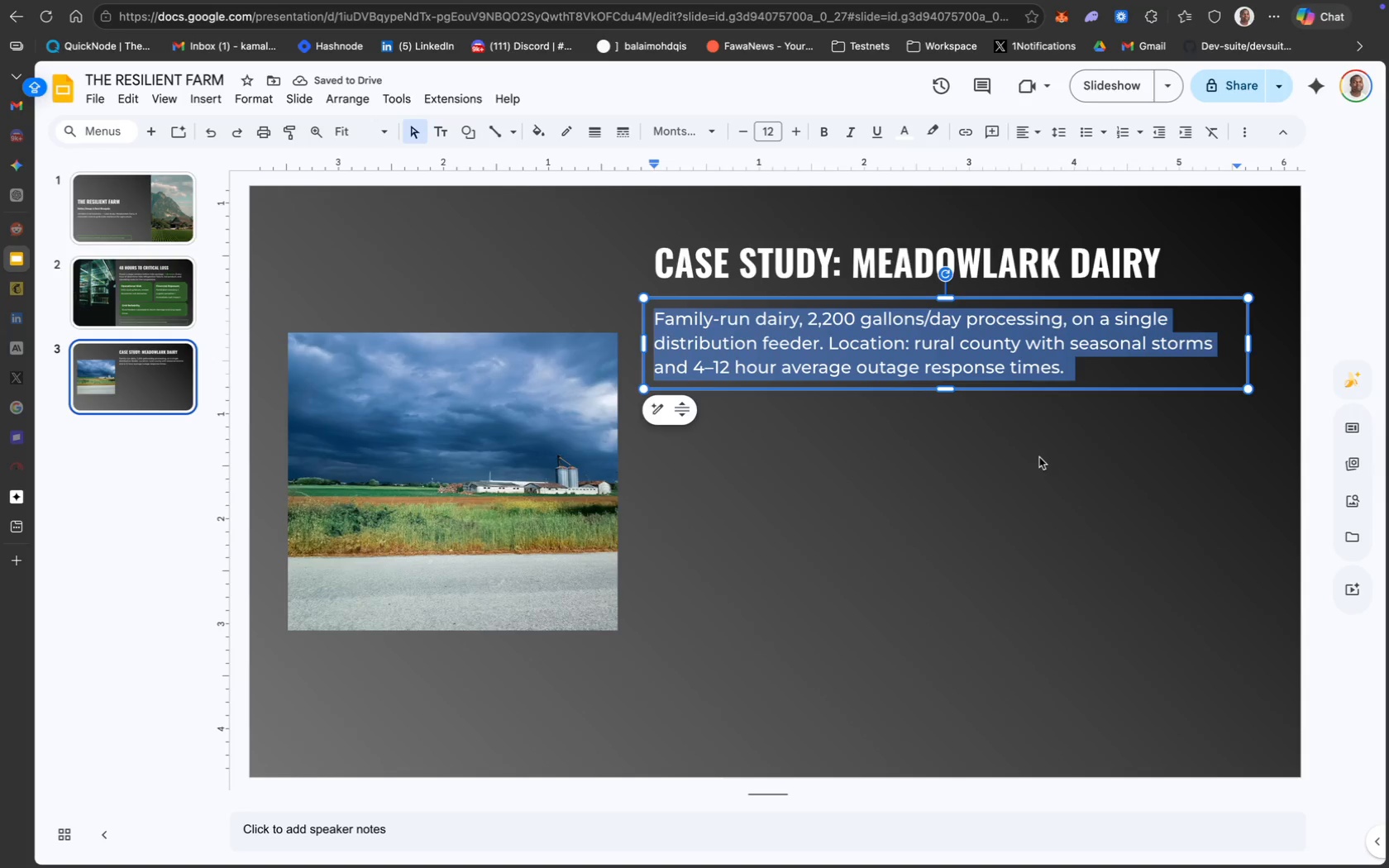 
wait(5.78)
 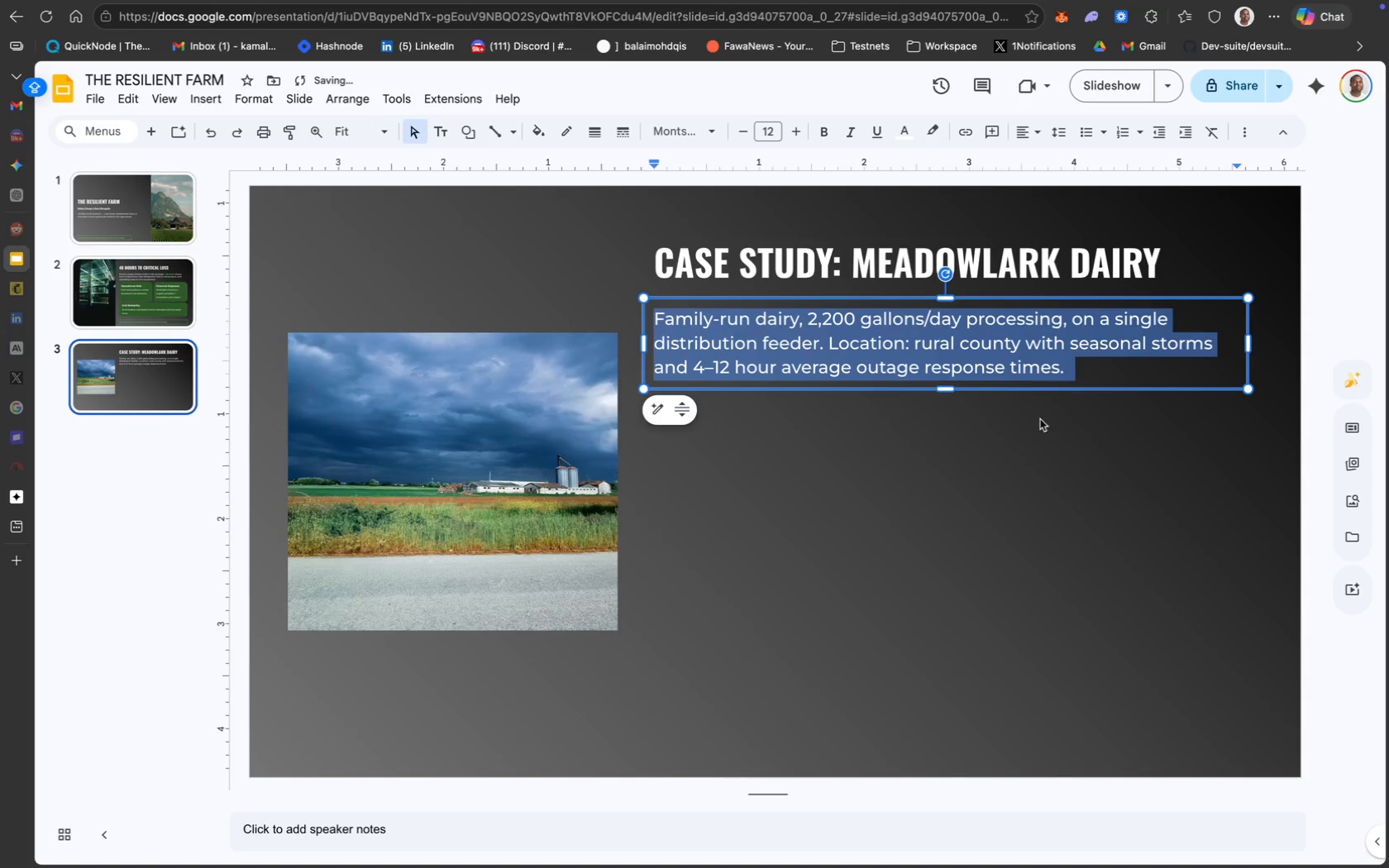 
left_click([1052, 466])
 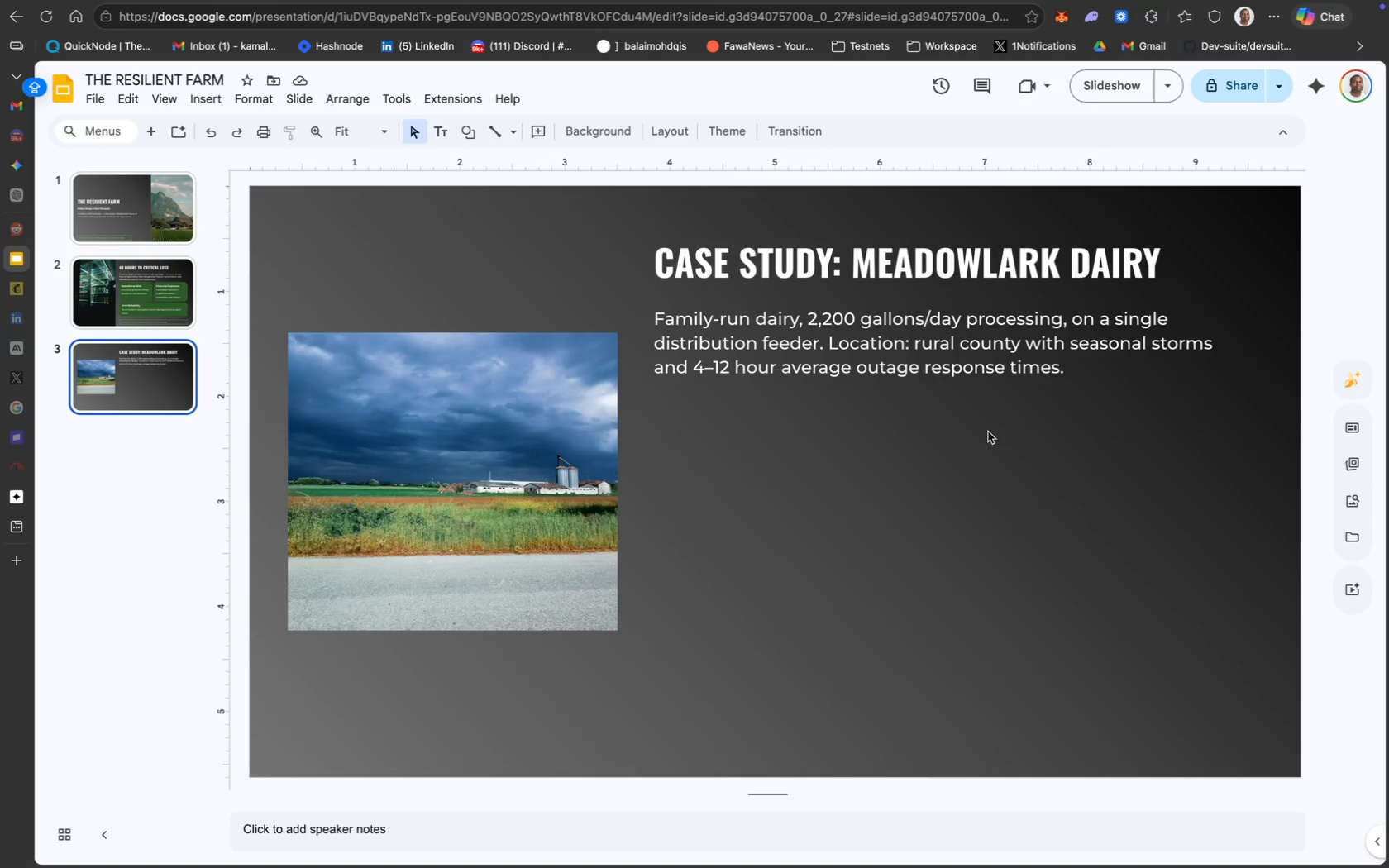 
wait(8.83)
 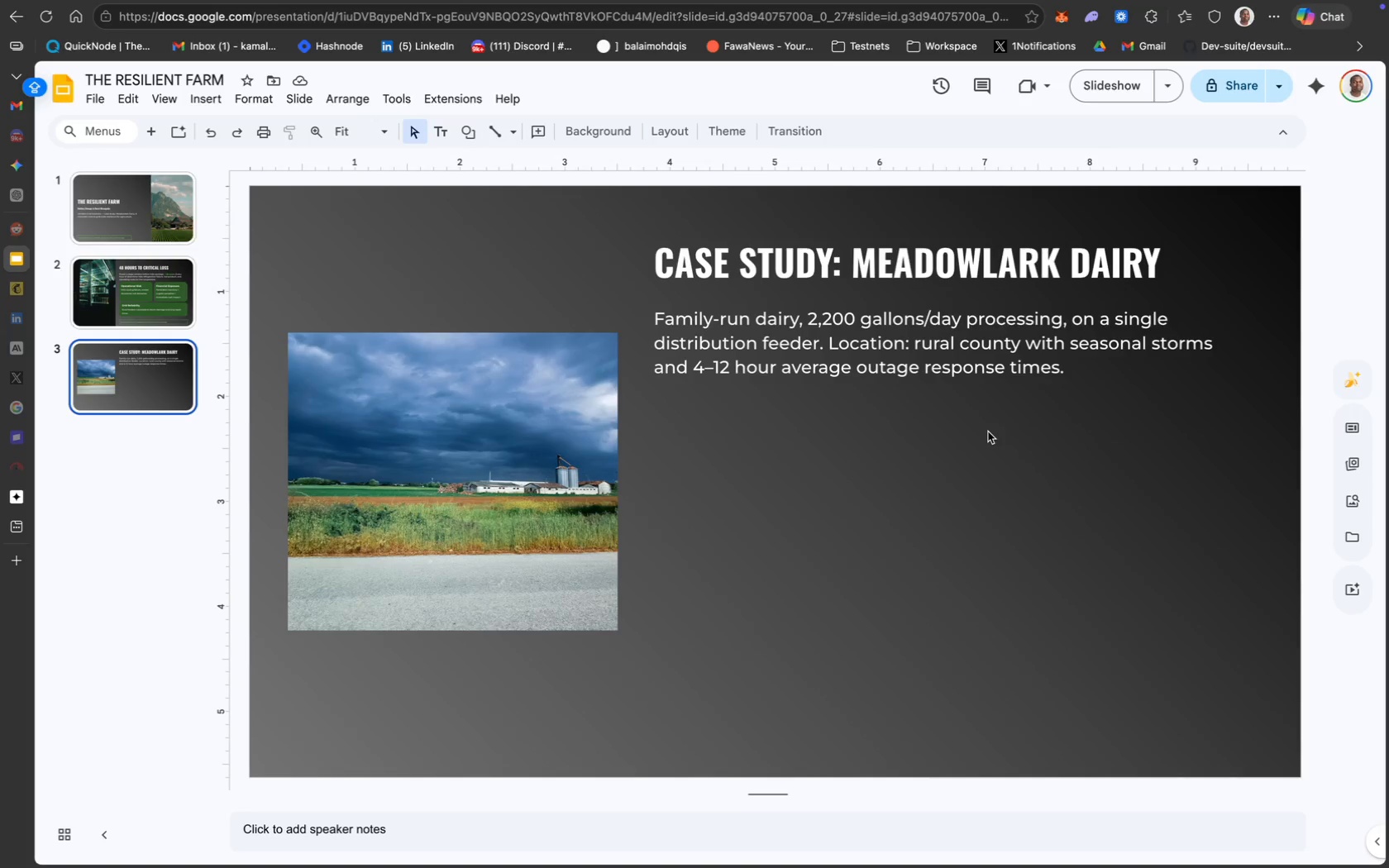 
left_click_drag(start_coordinate=[734, 405], to_coordinate=[723, 397])
 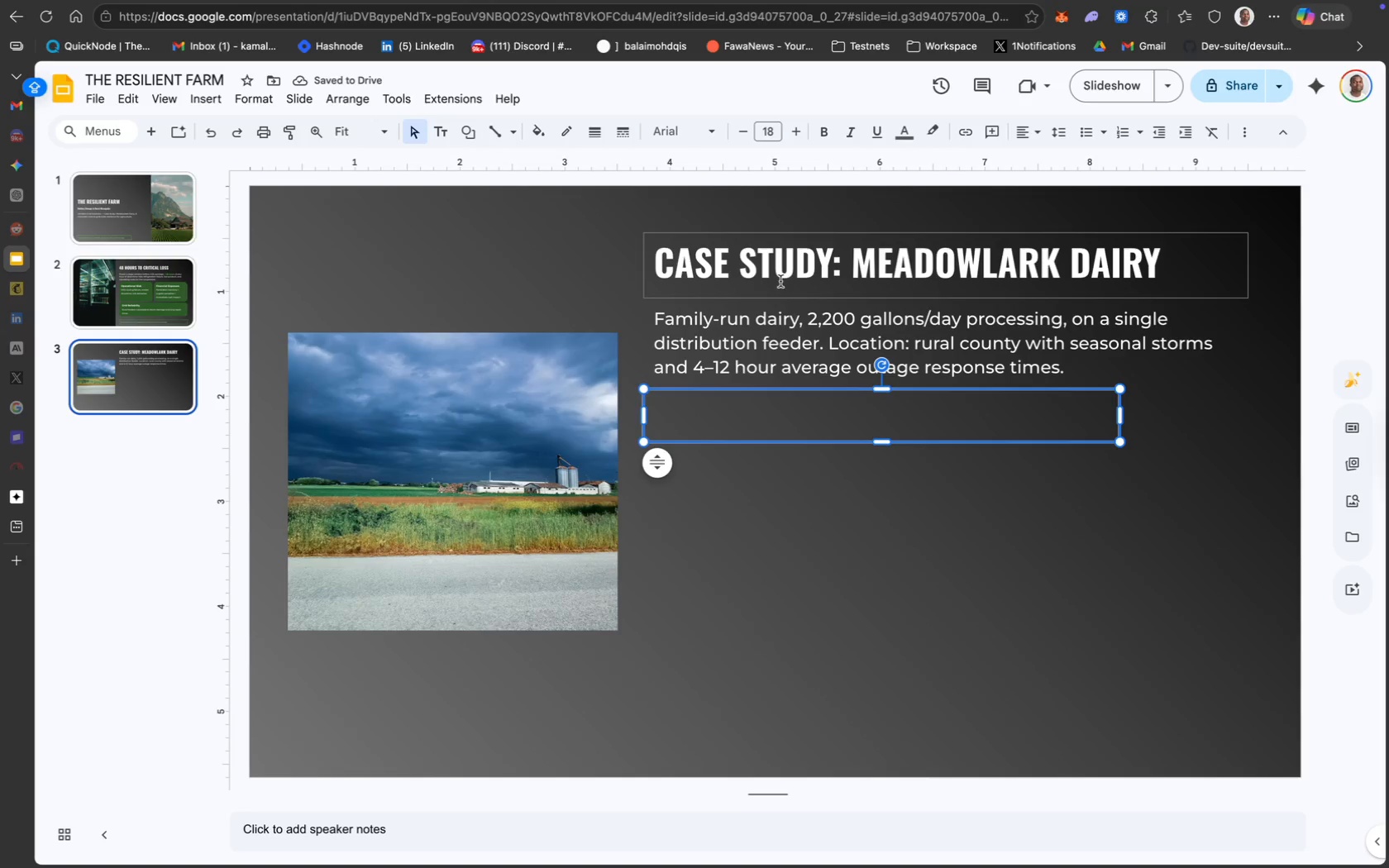 
double_click([800, 425])
 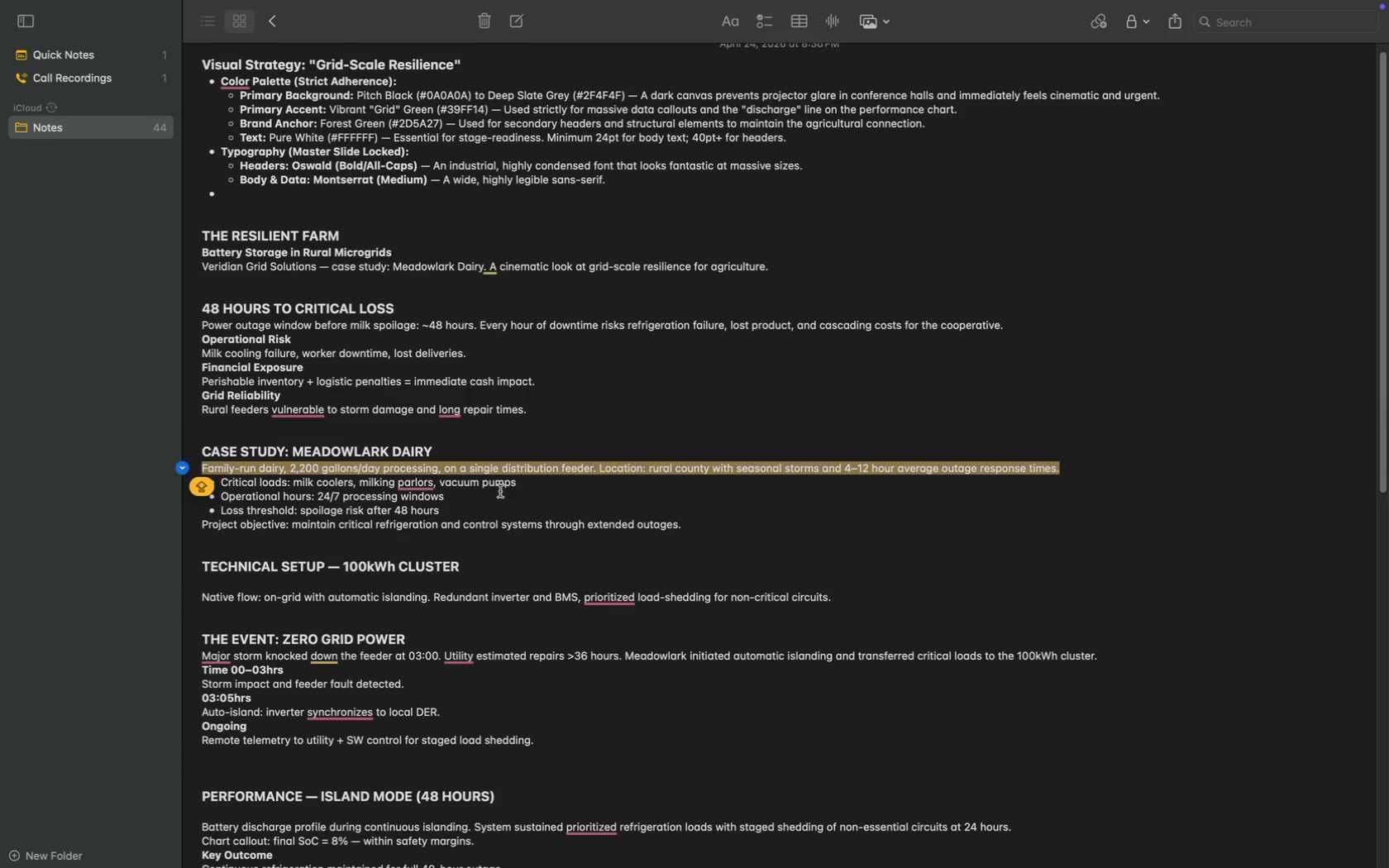 
left_click_drag(start_coordinate=[463, 509], to_coordinate=[208, 481])
 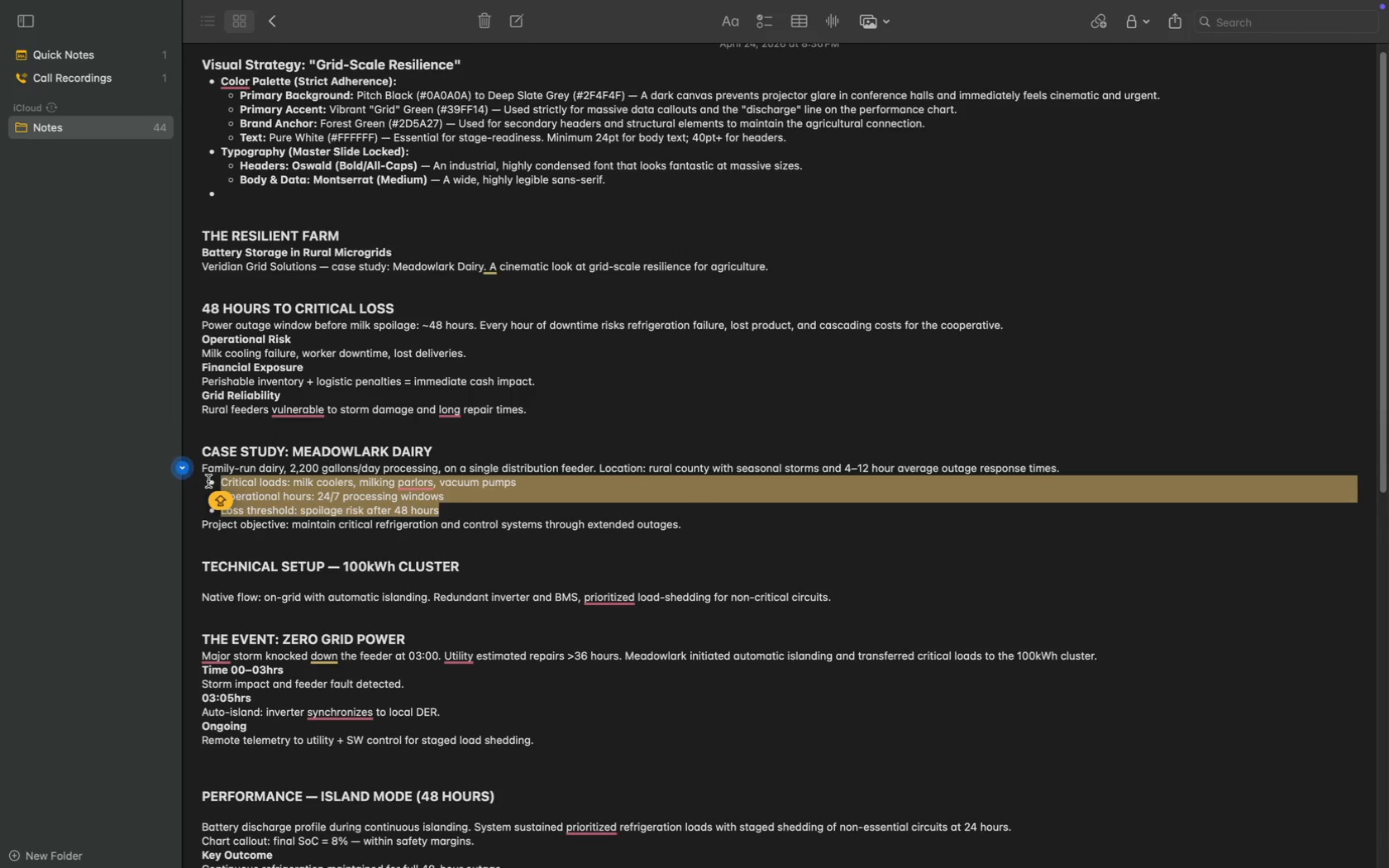 
key(Meta+CommandLeft)
 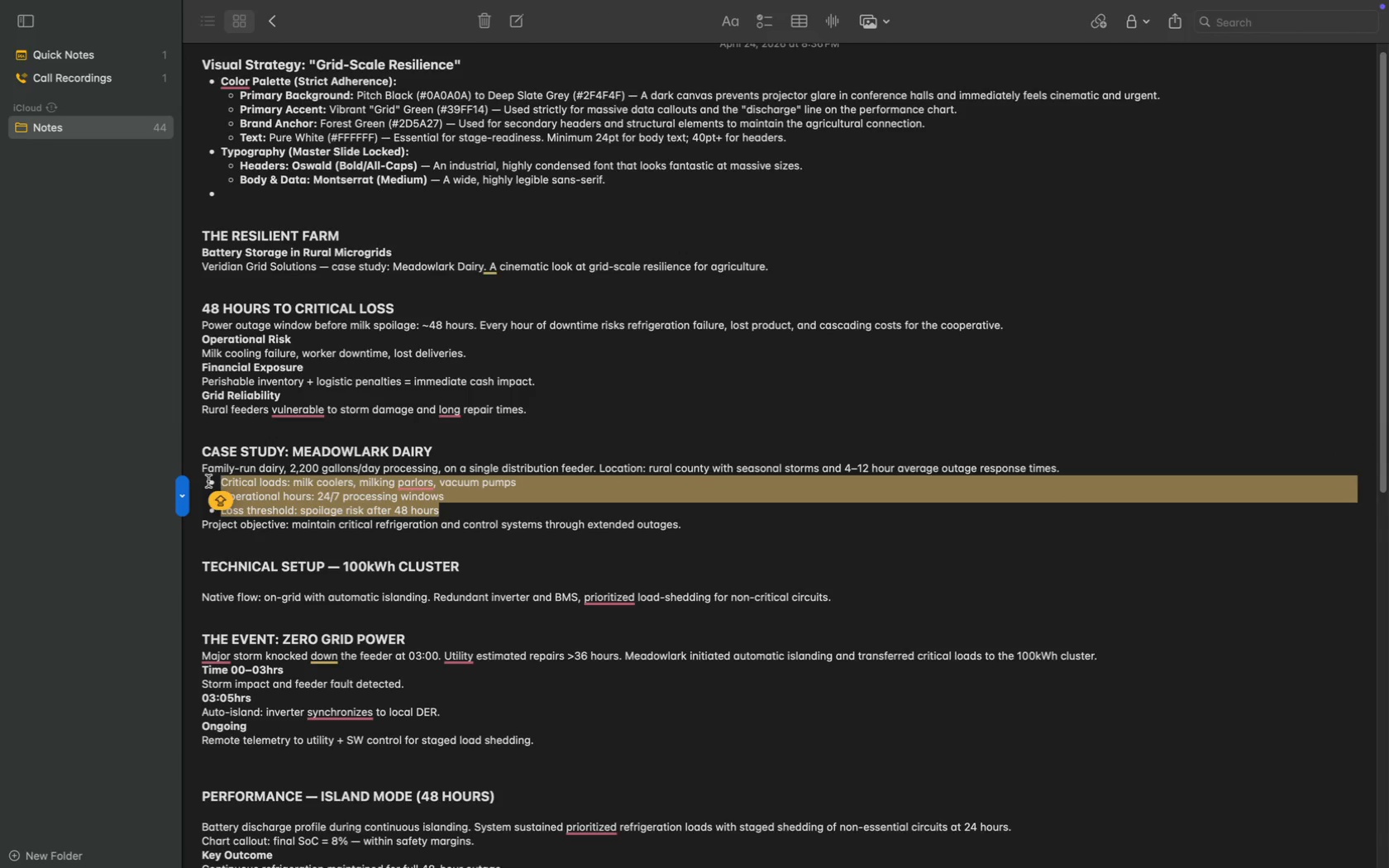 
key(Meta+C)
 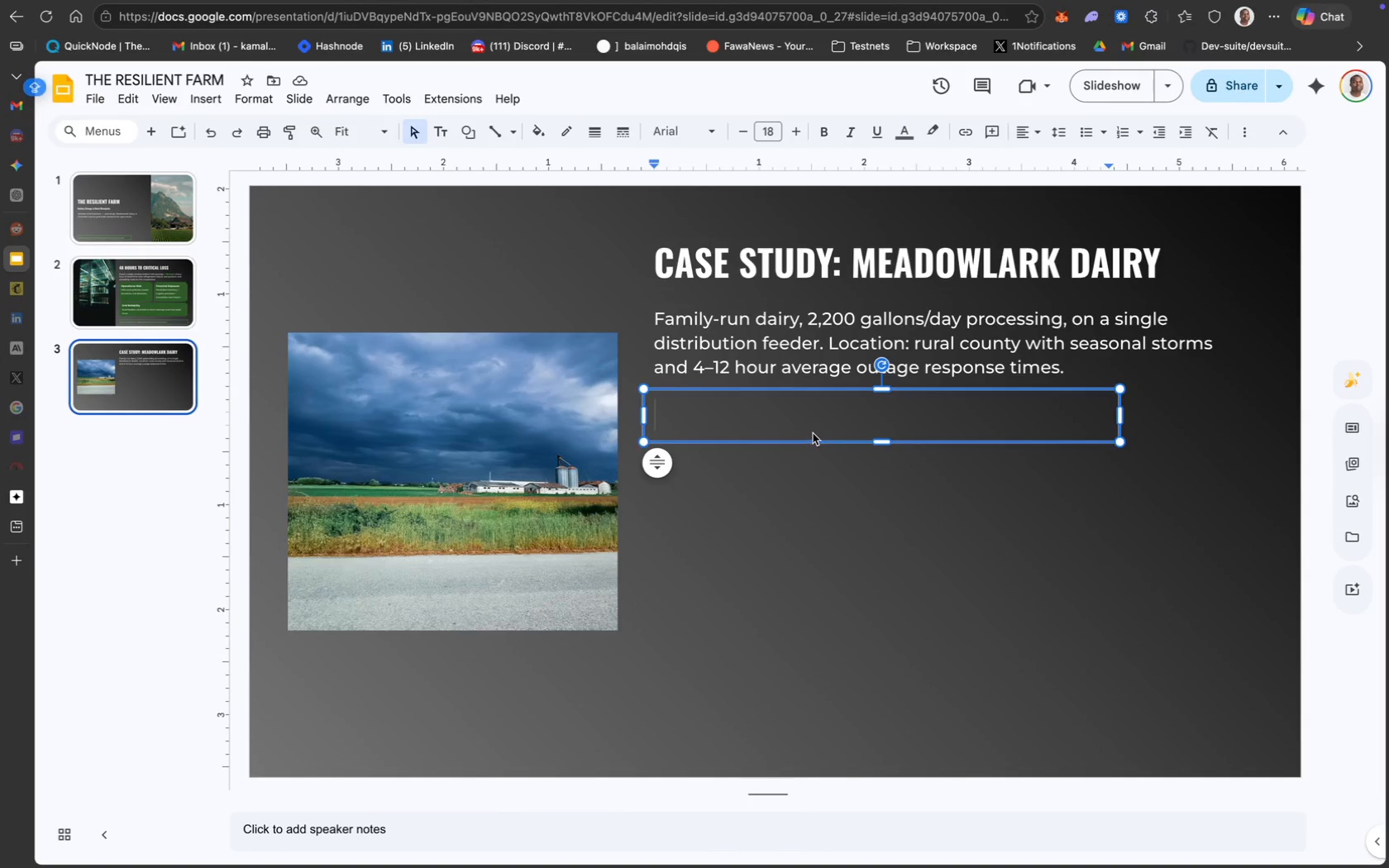 
key(Meta+CommandLeft)
 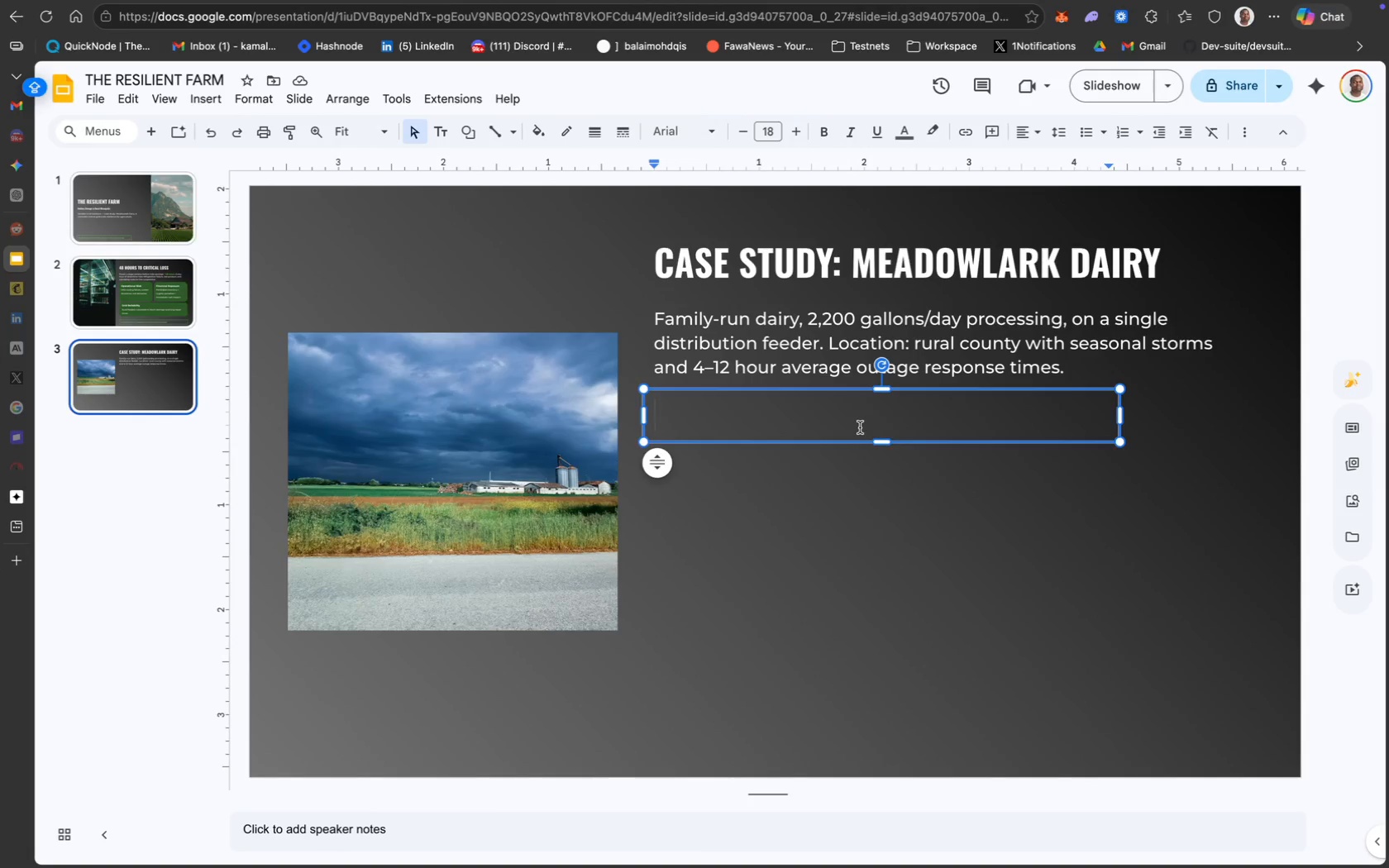 
key(Meta+V)
 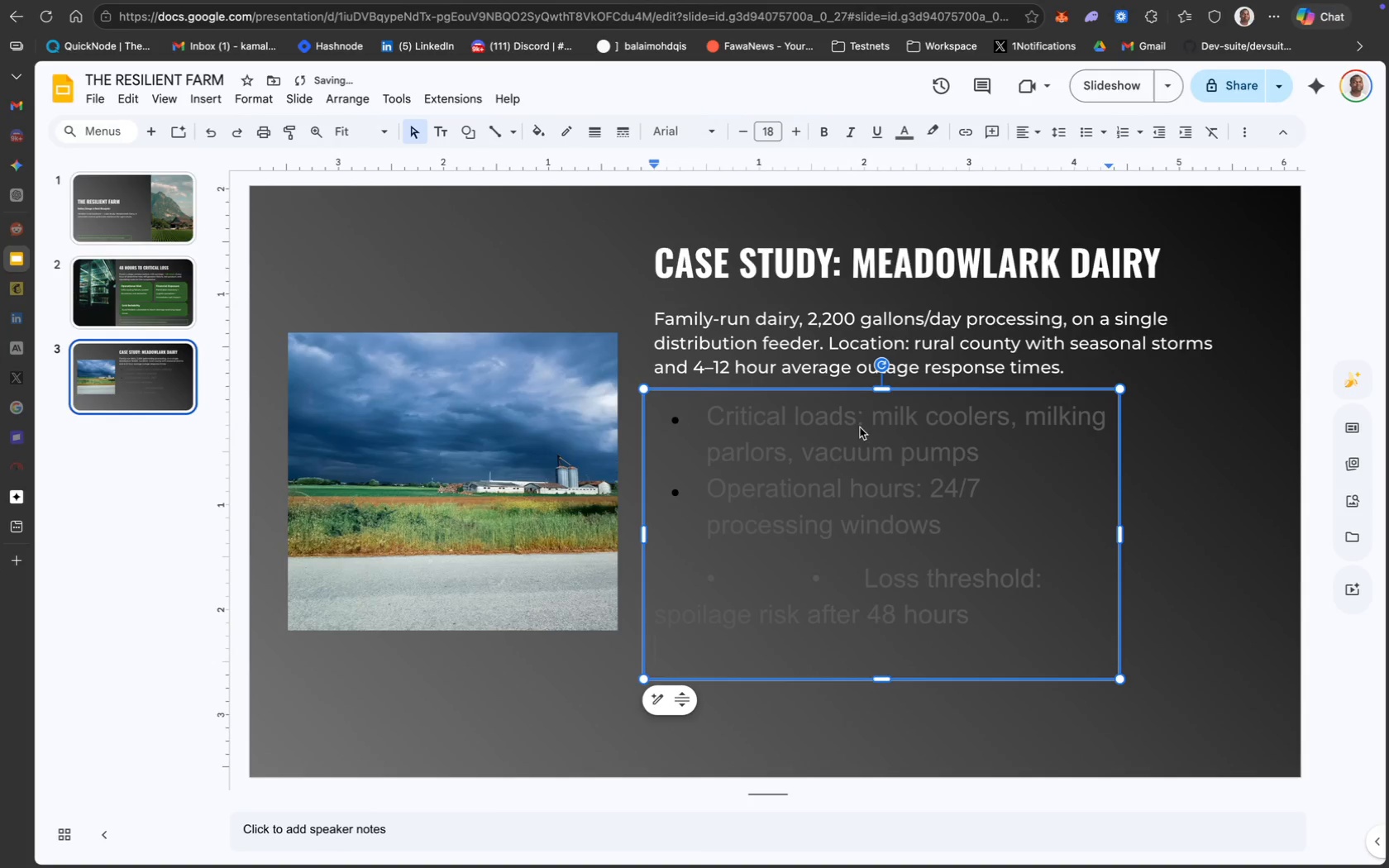 
key(Backspace)
 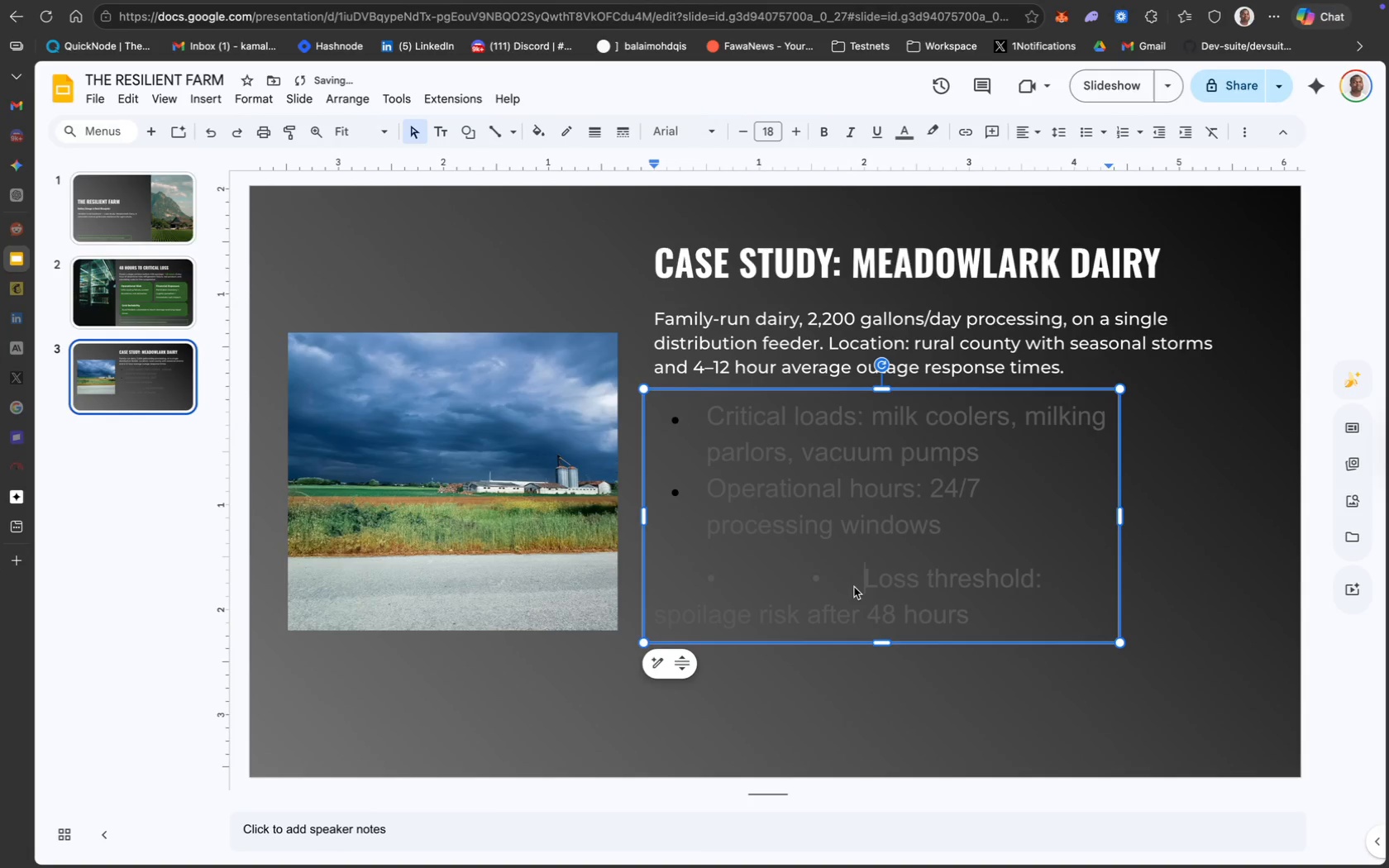 
key(Backspace)
 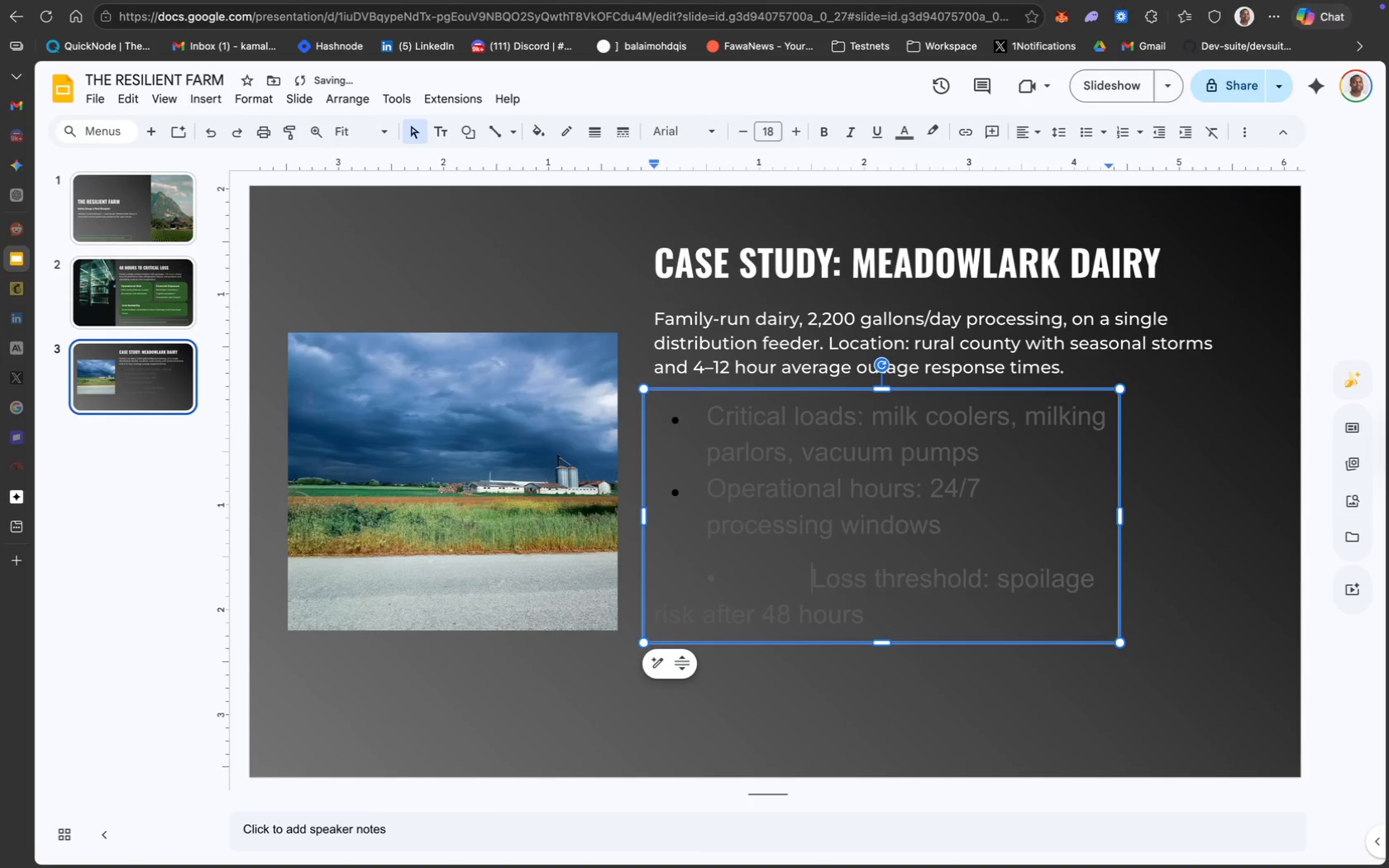 
key(Backspace)
 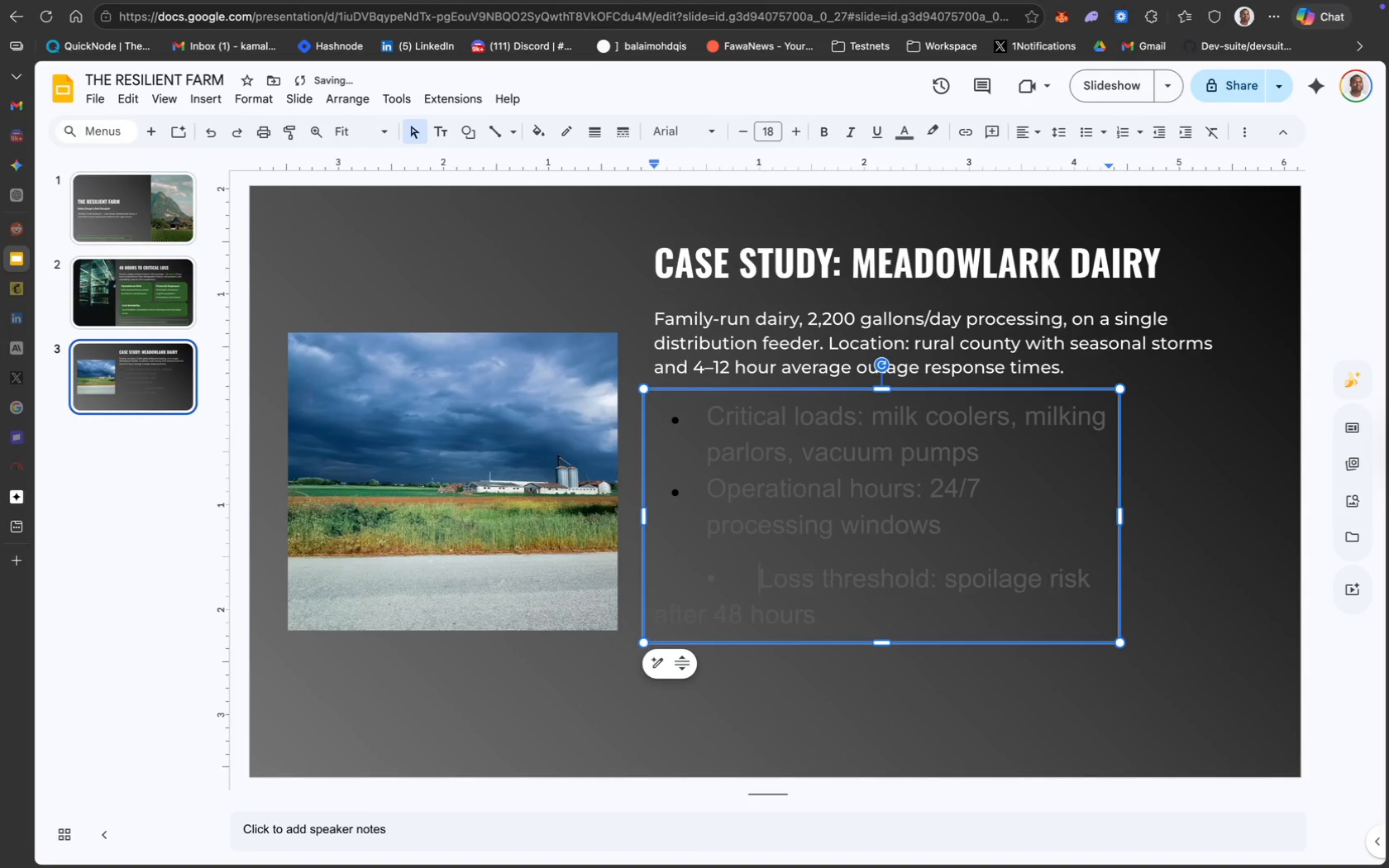 
key(Backspace)
 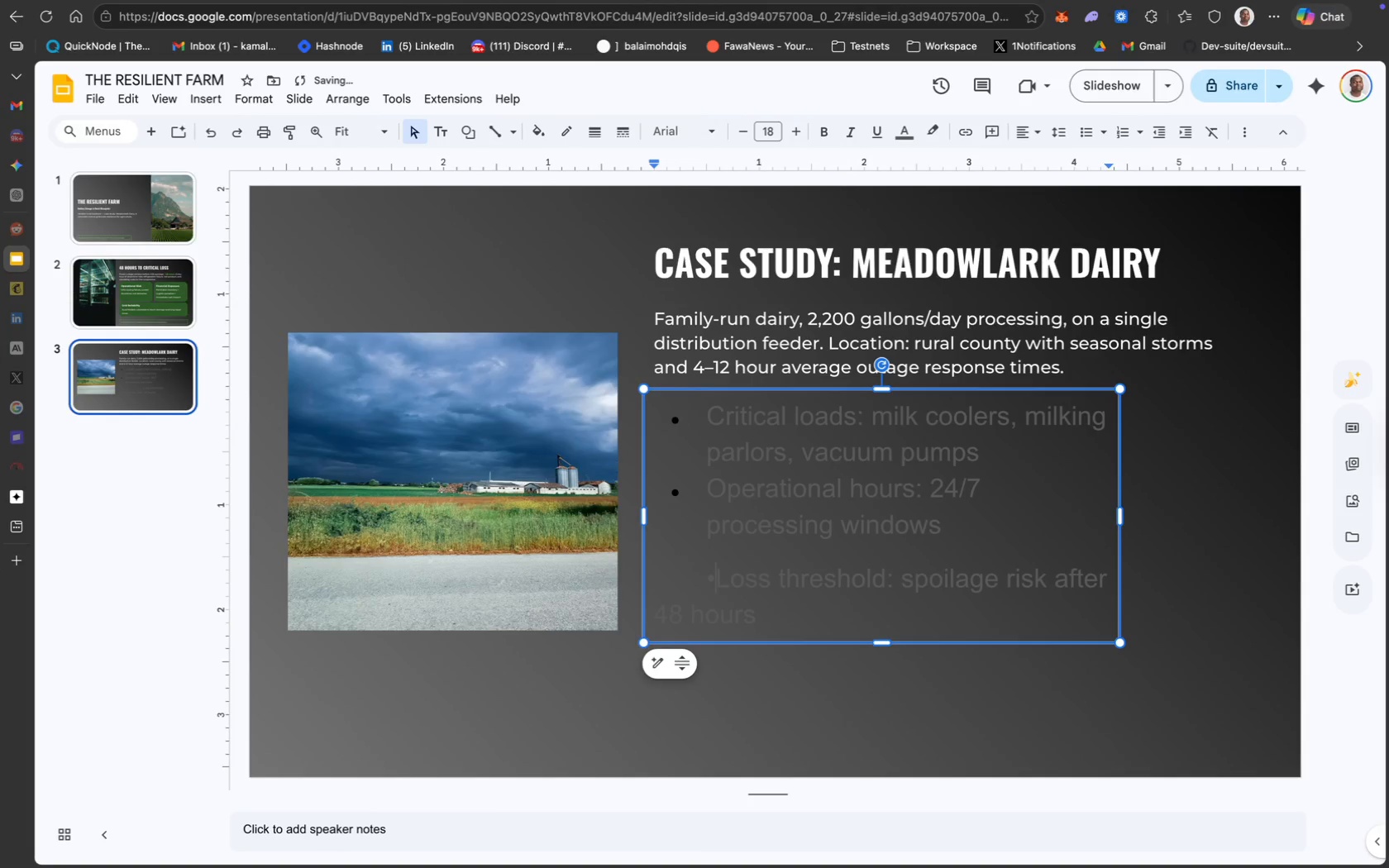 
key(Backspace)
 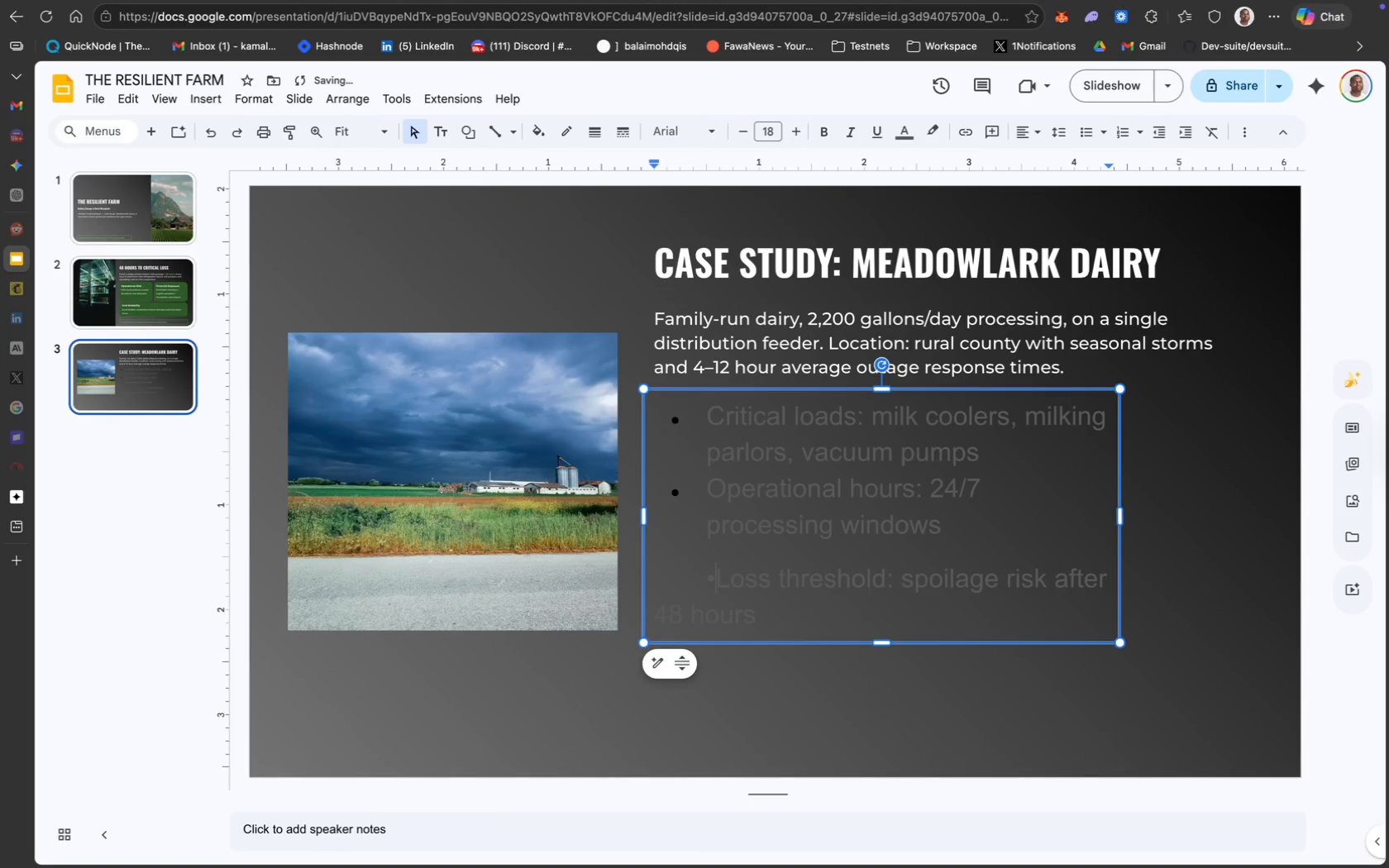 
key(Backspace)
 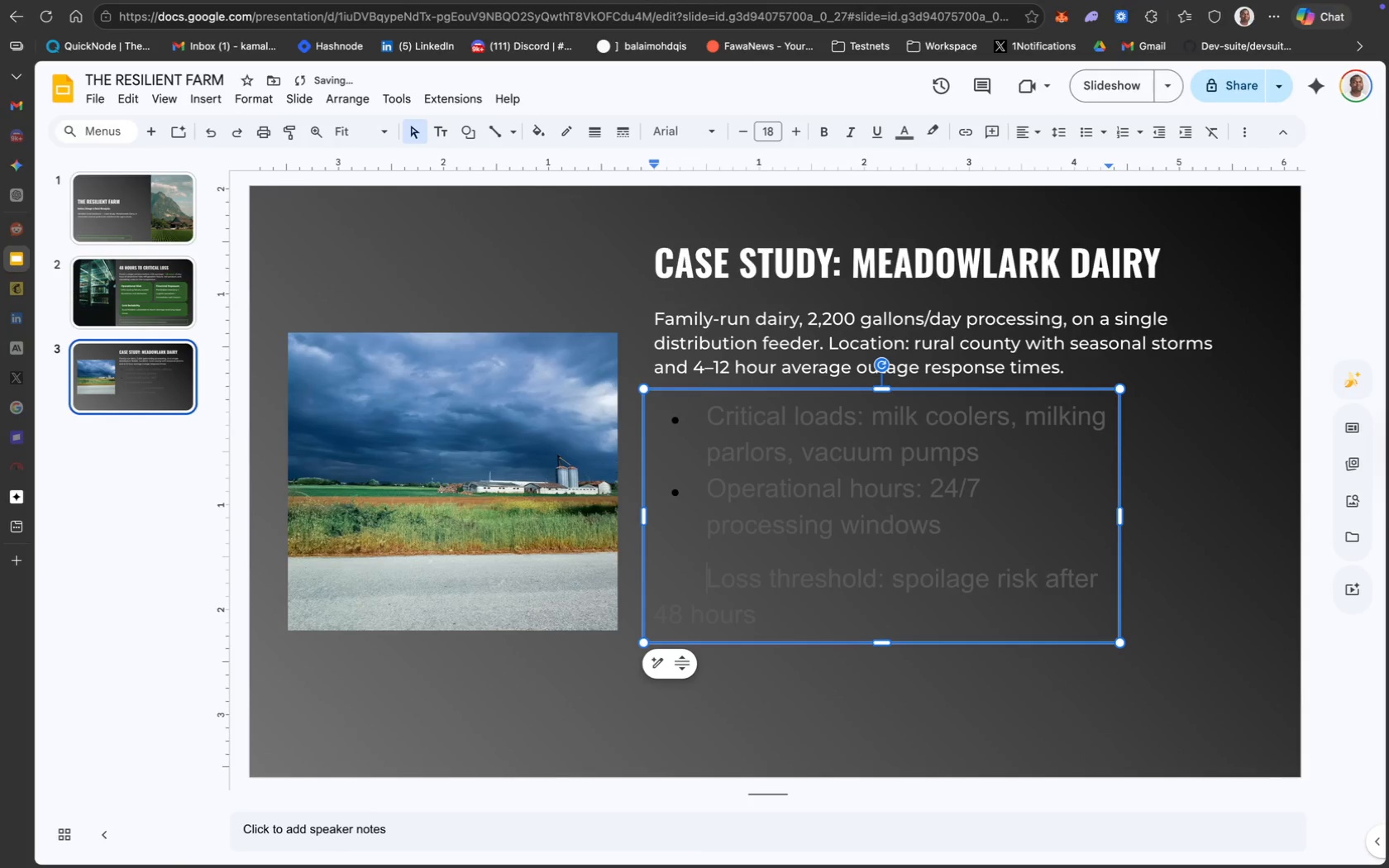 
key(Backspace)
 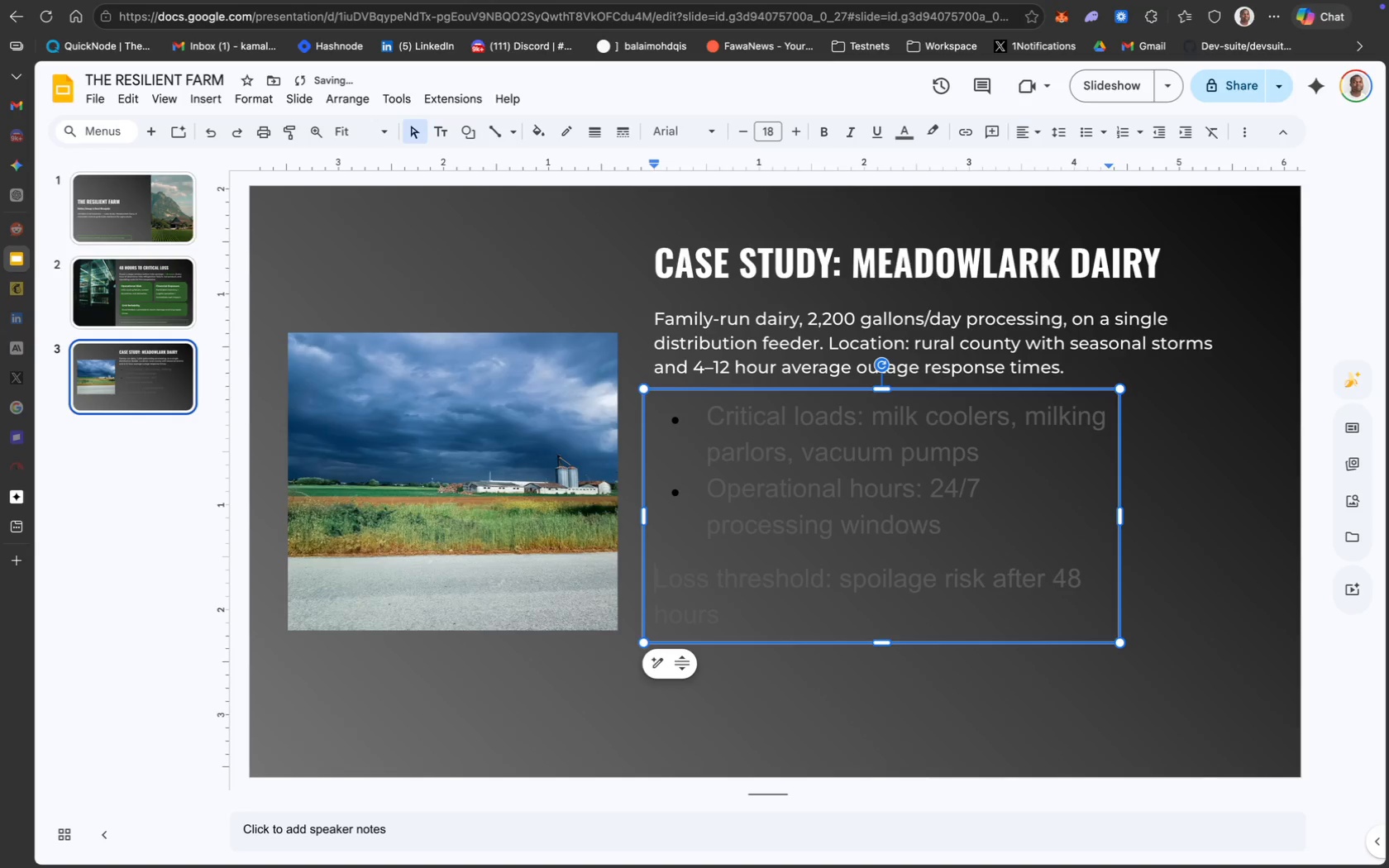 
key(Backspace)
 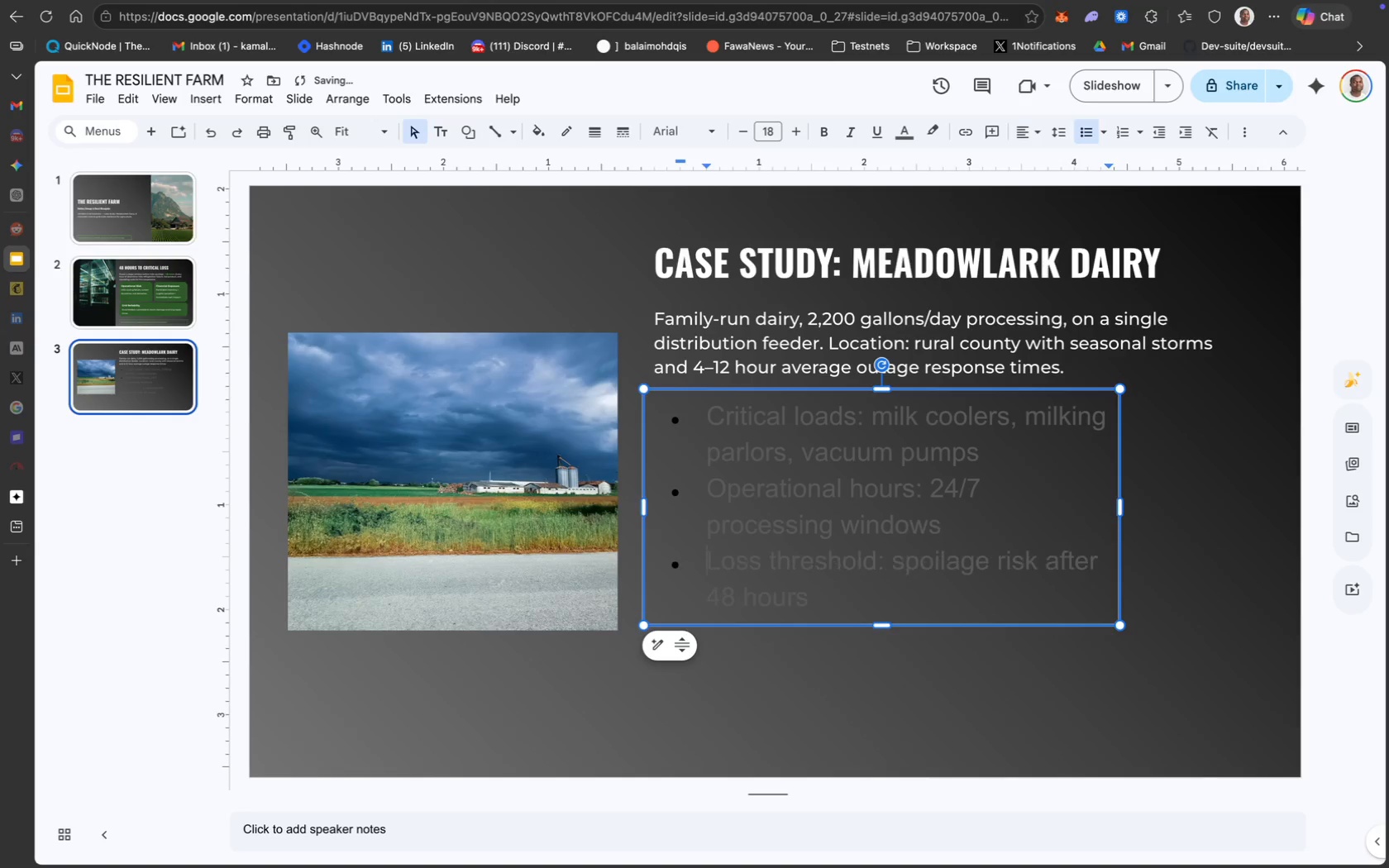 
key(Enter)
 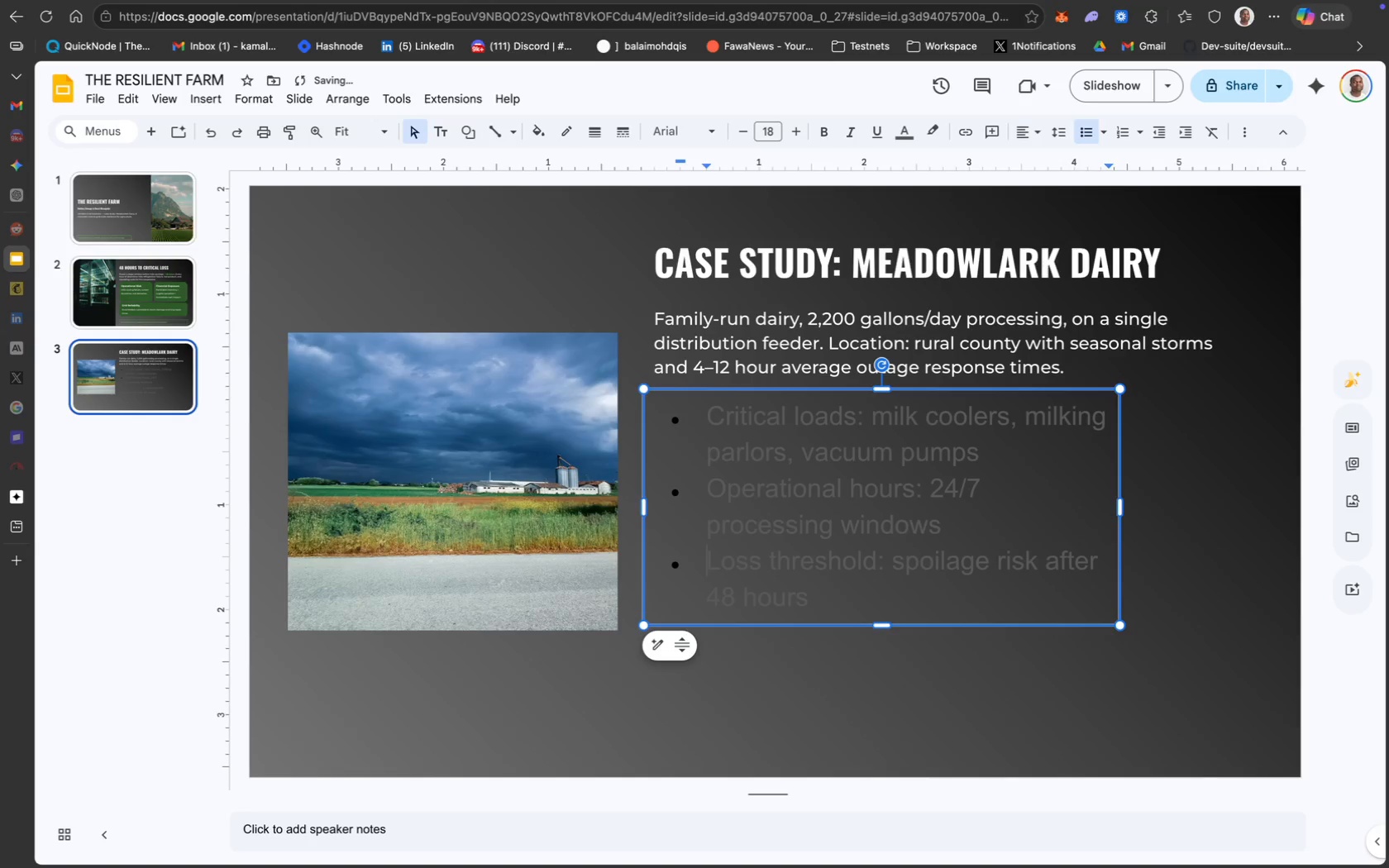 
key(Shift+ShiftRight)
 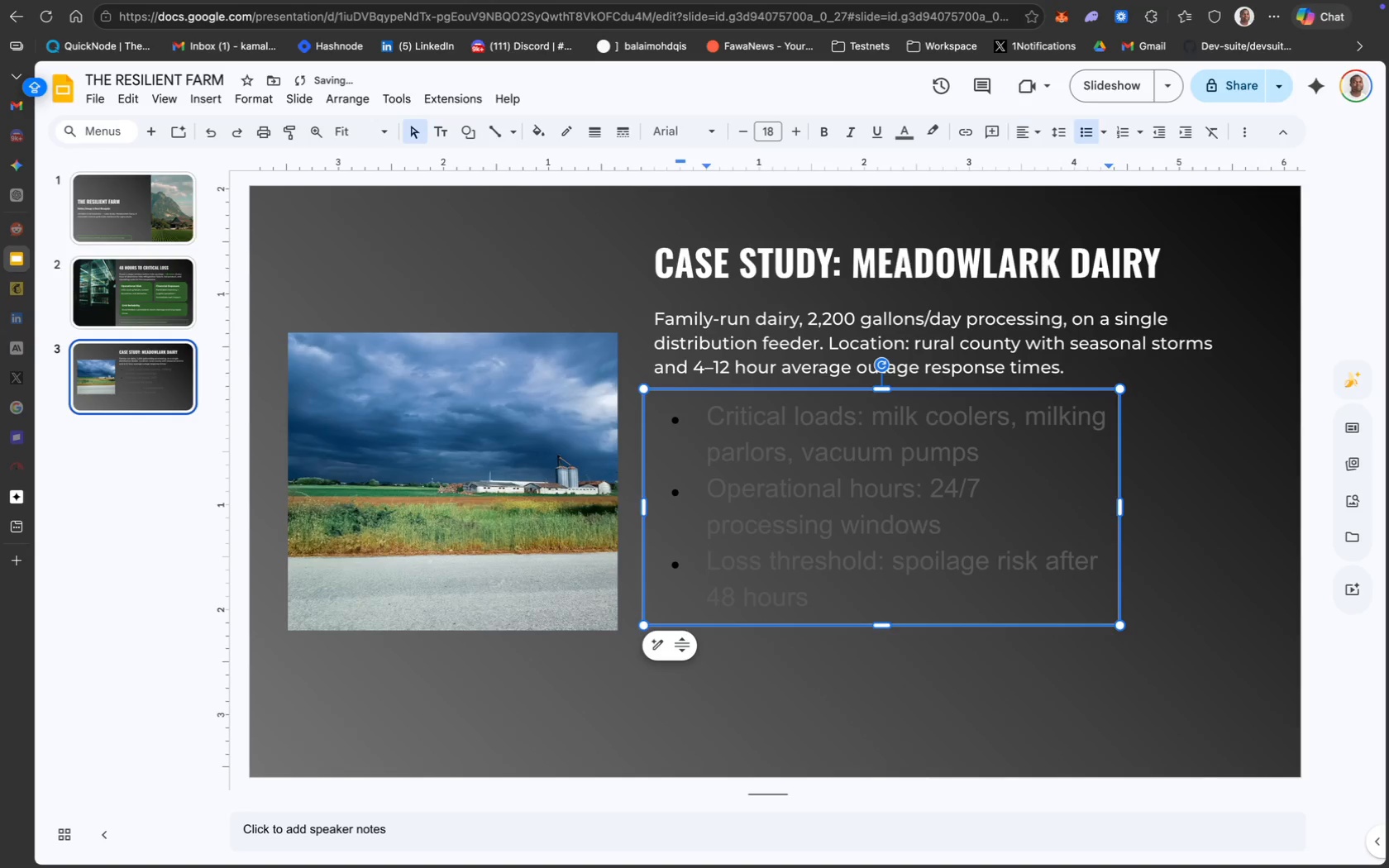 
key(Meta+CommandLeft)
 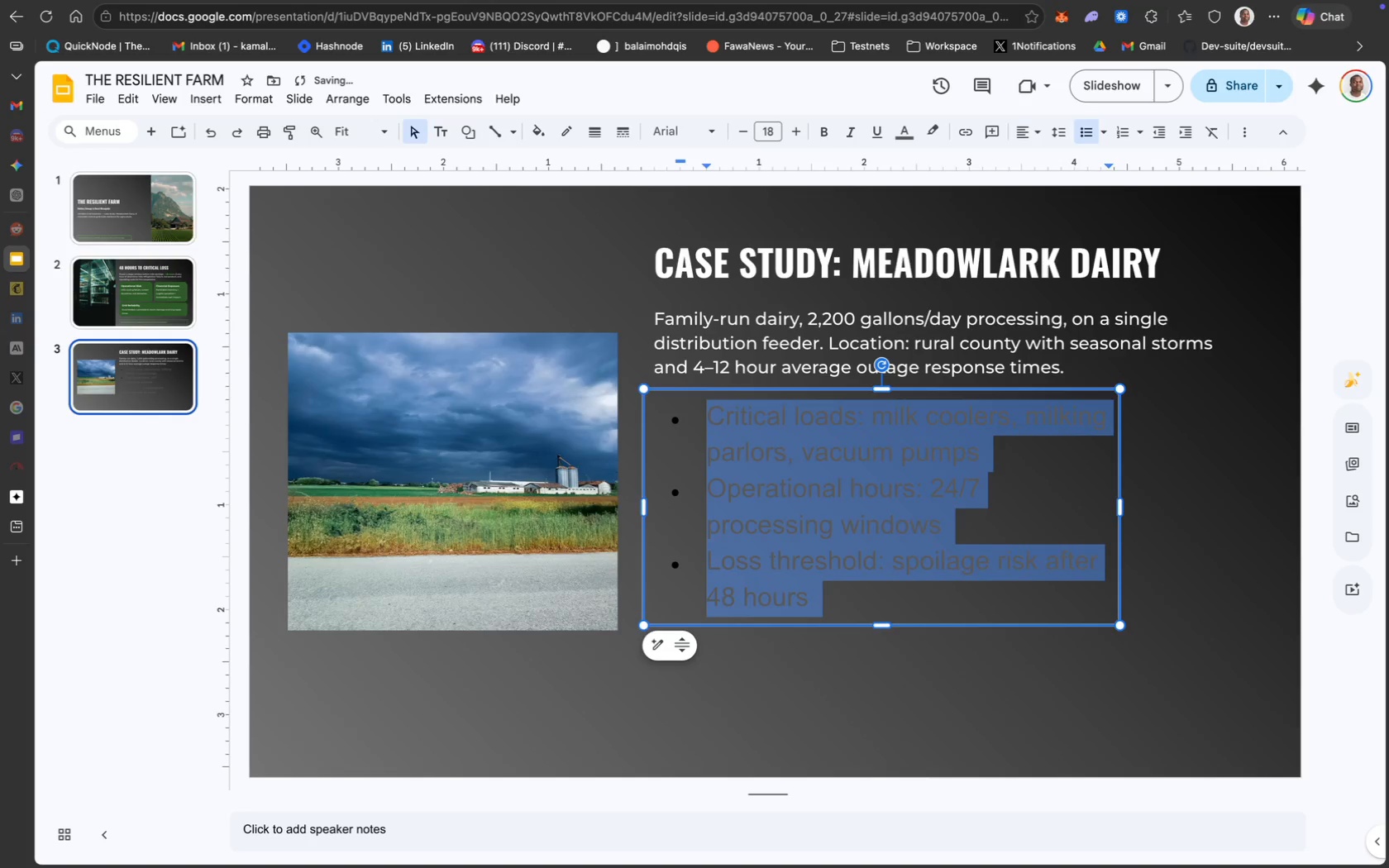 
key(Meta+A)
 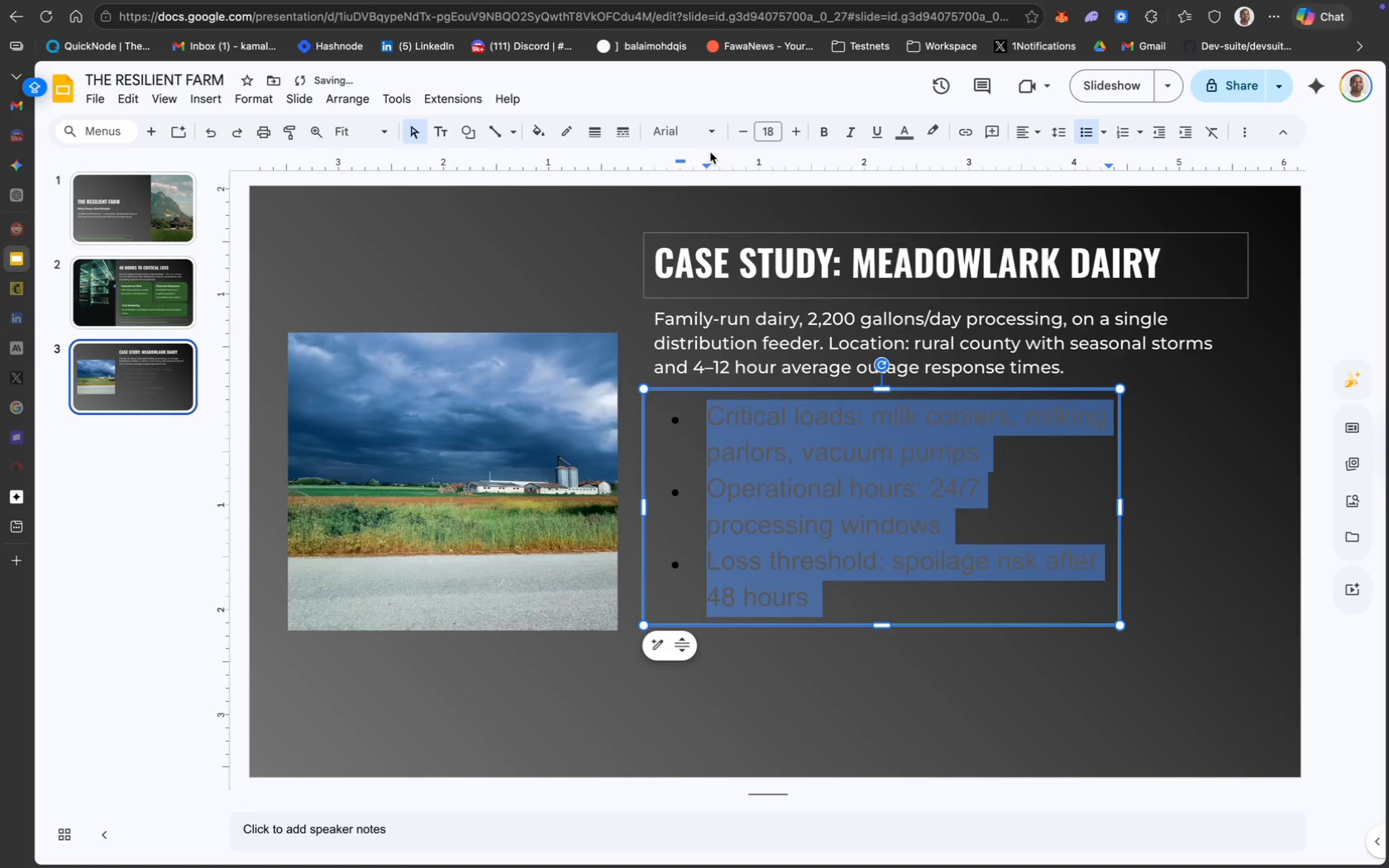 
left_click([691, 131])
 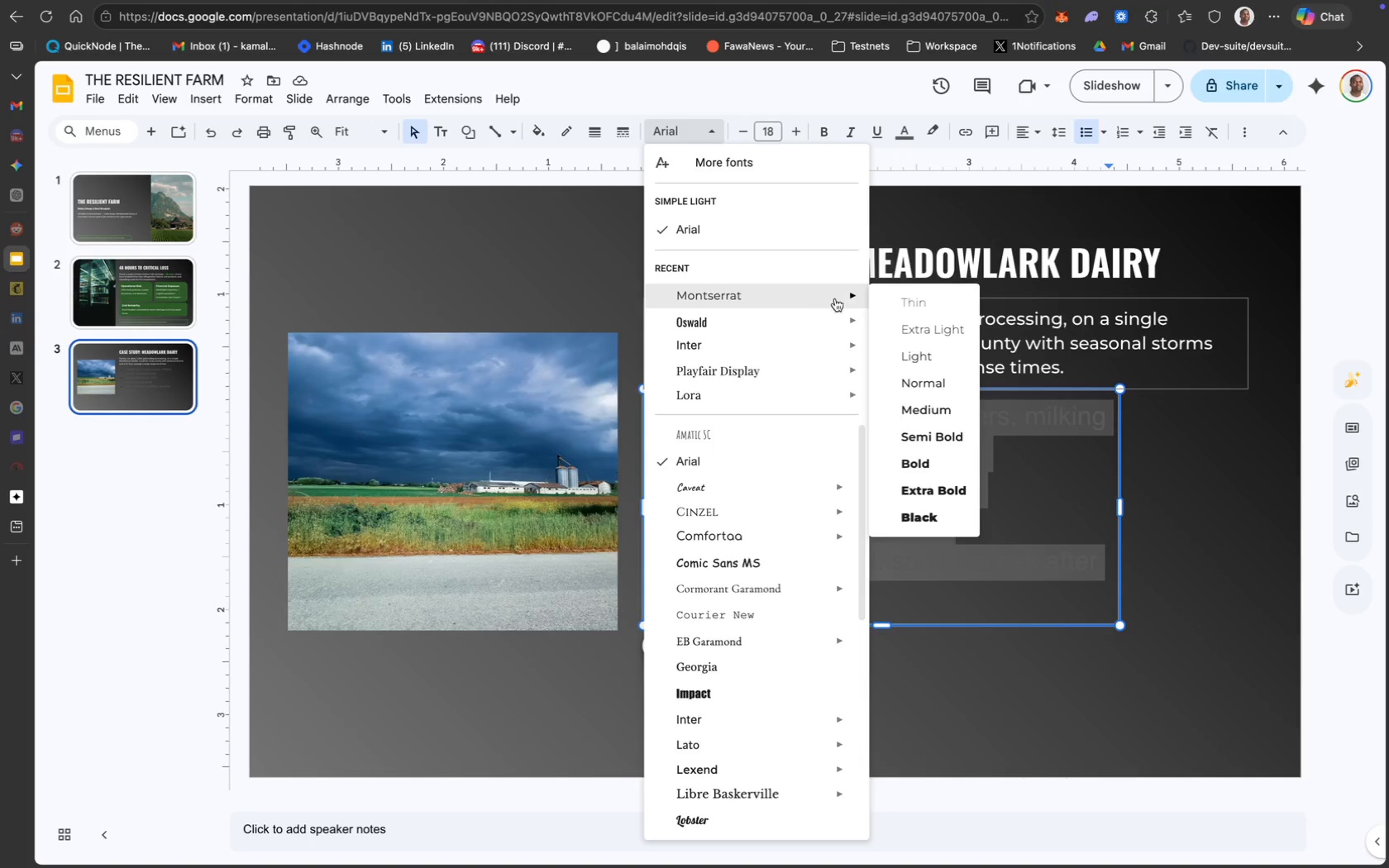 
wait(7.72)
 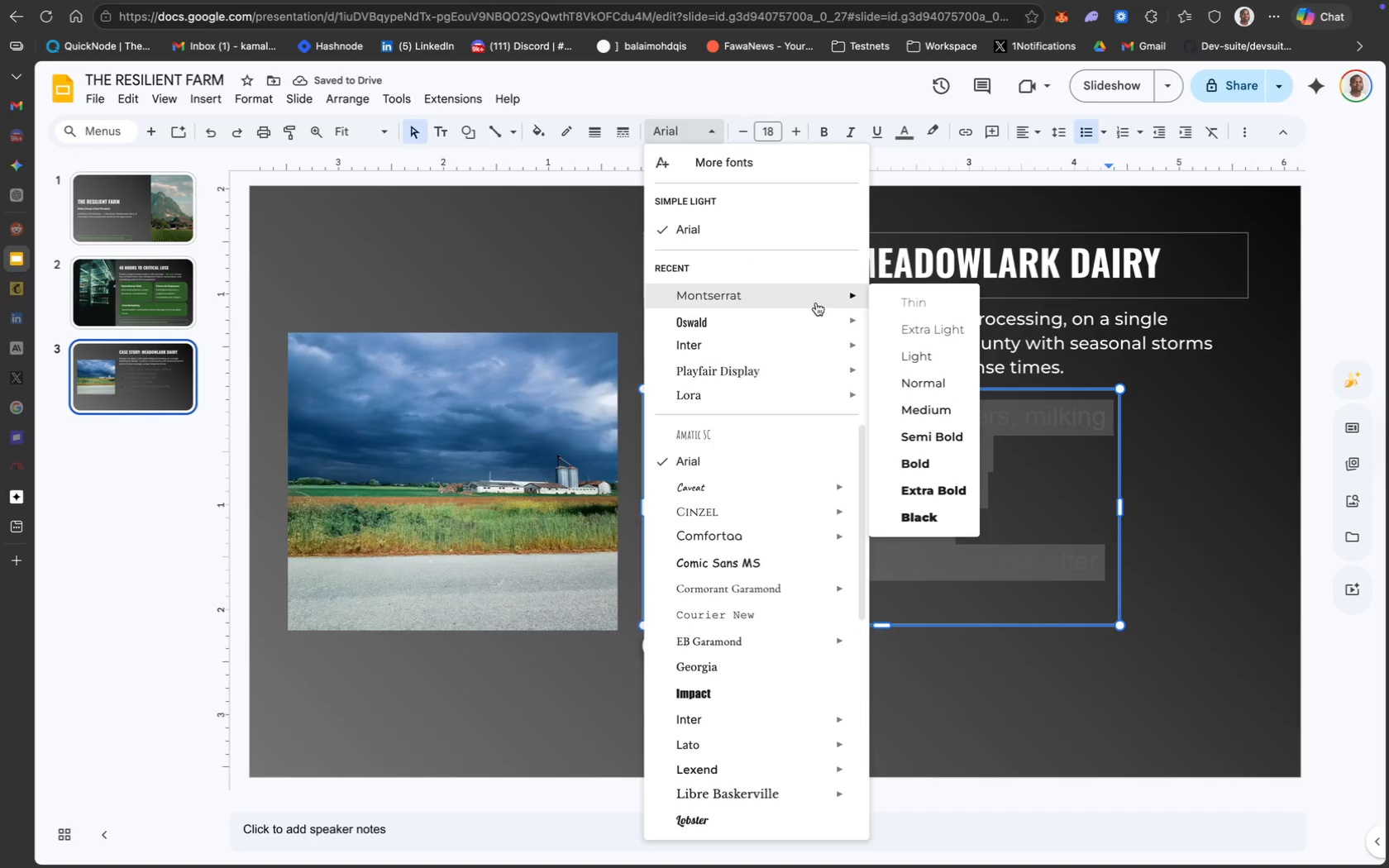 
mouse_move([880, 297])
 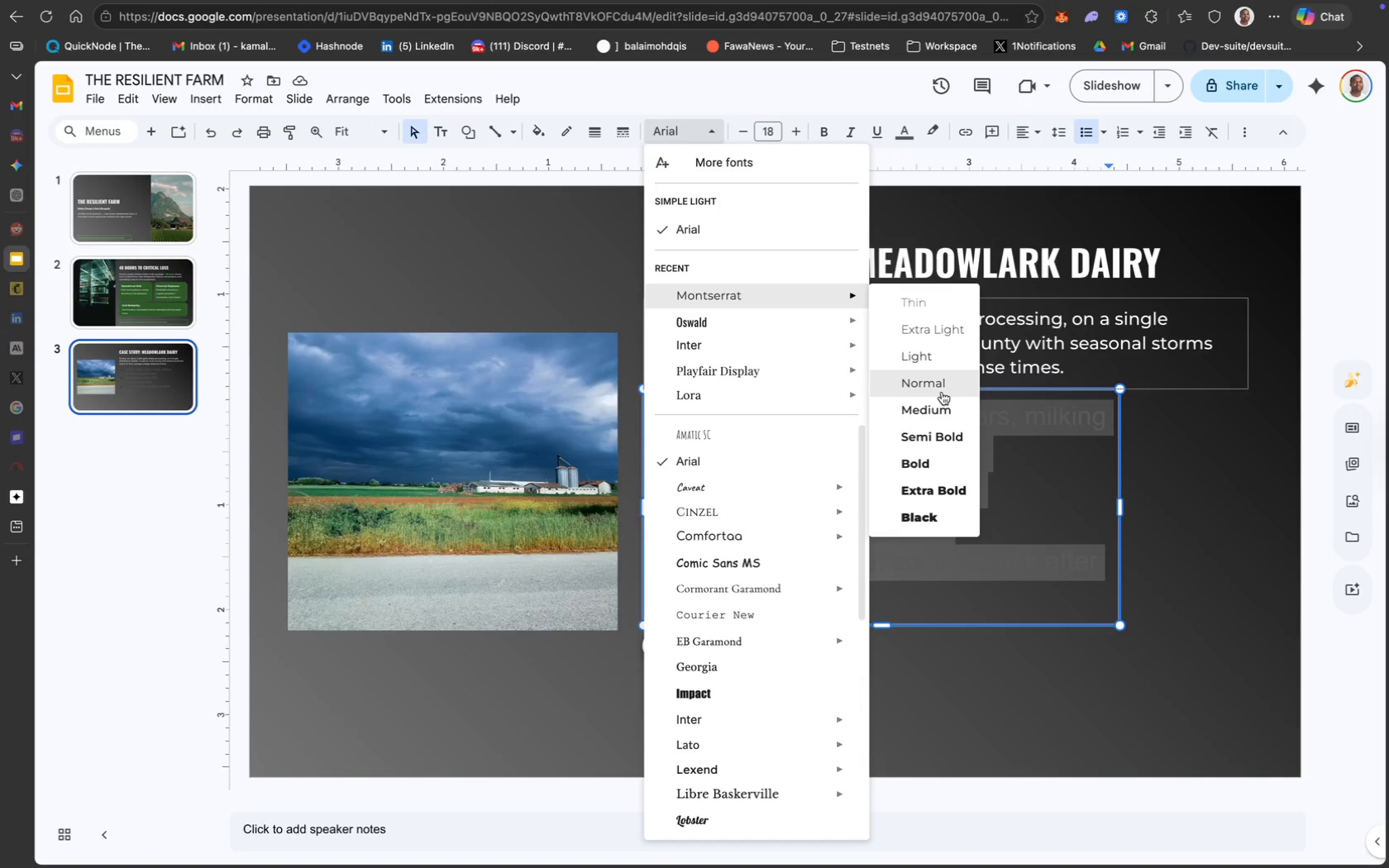 
wait(8.75)
 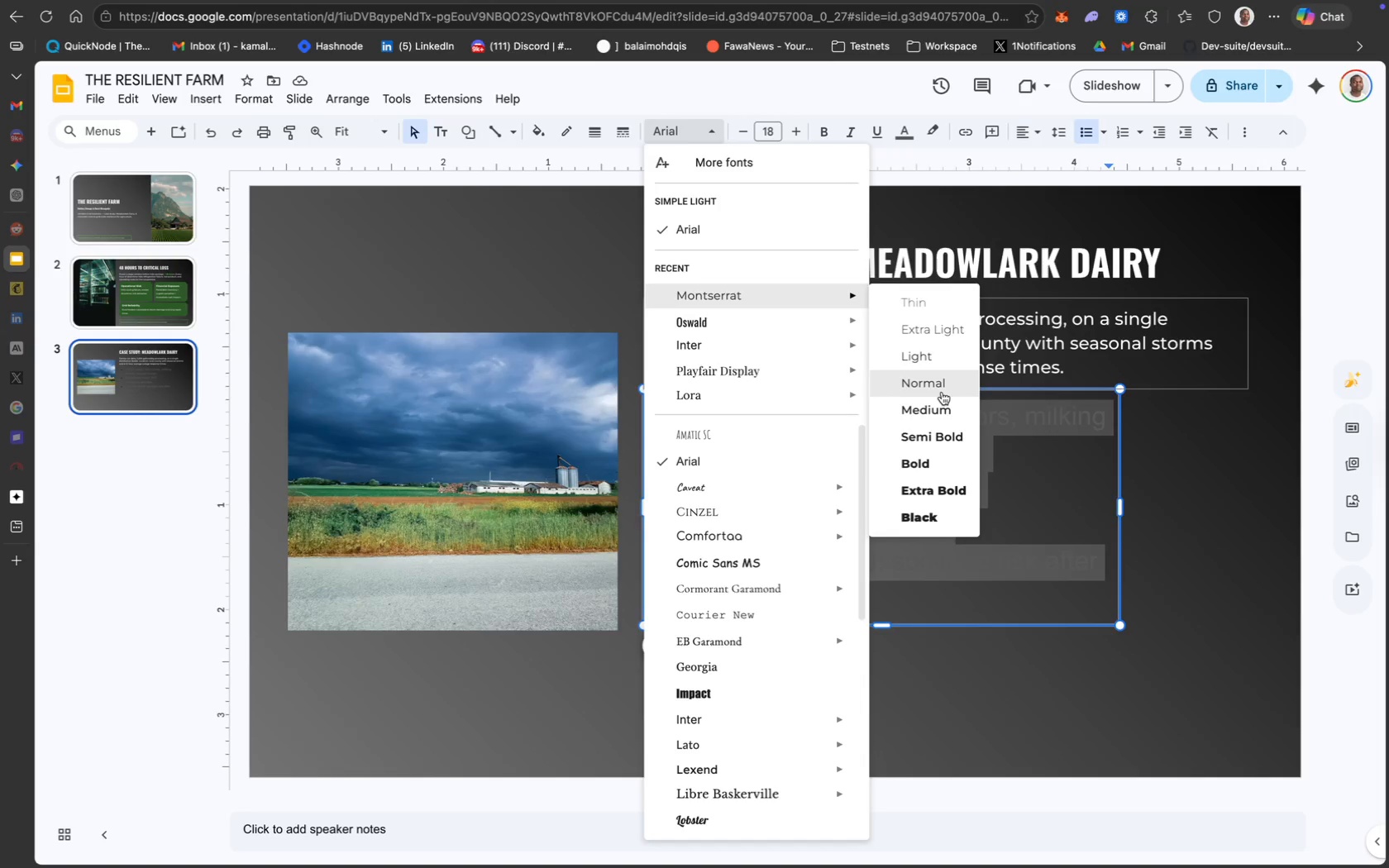 
left_click([943, 392])
 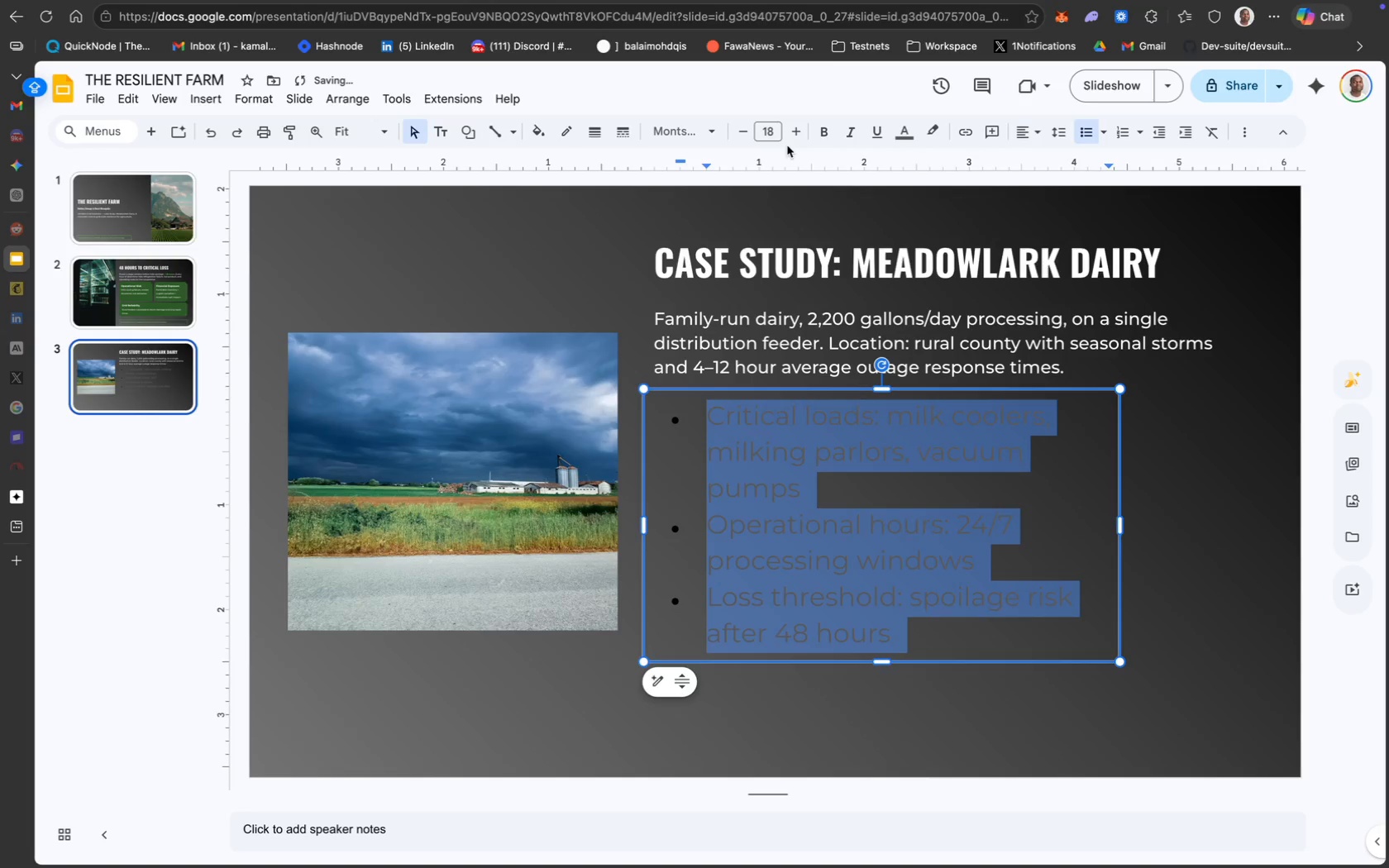 
left_click([774, 133])
 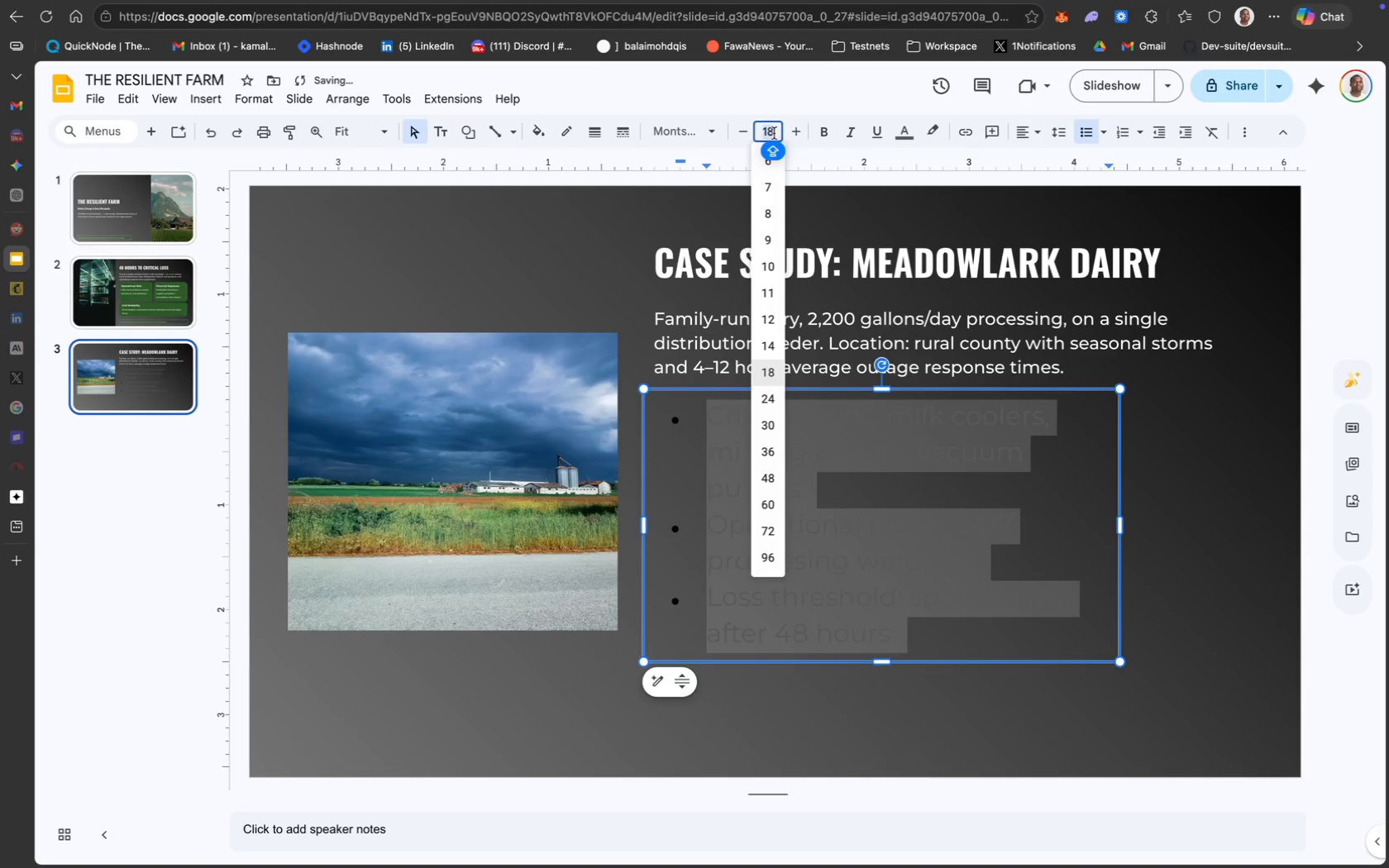 
type(1)
key(Backspace)
type(13)
 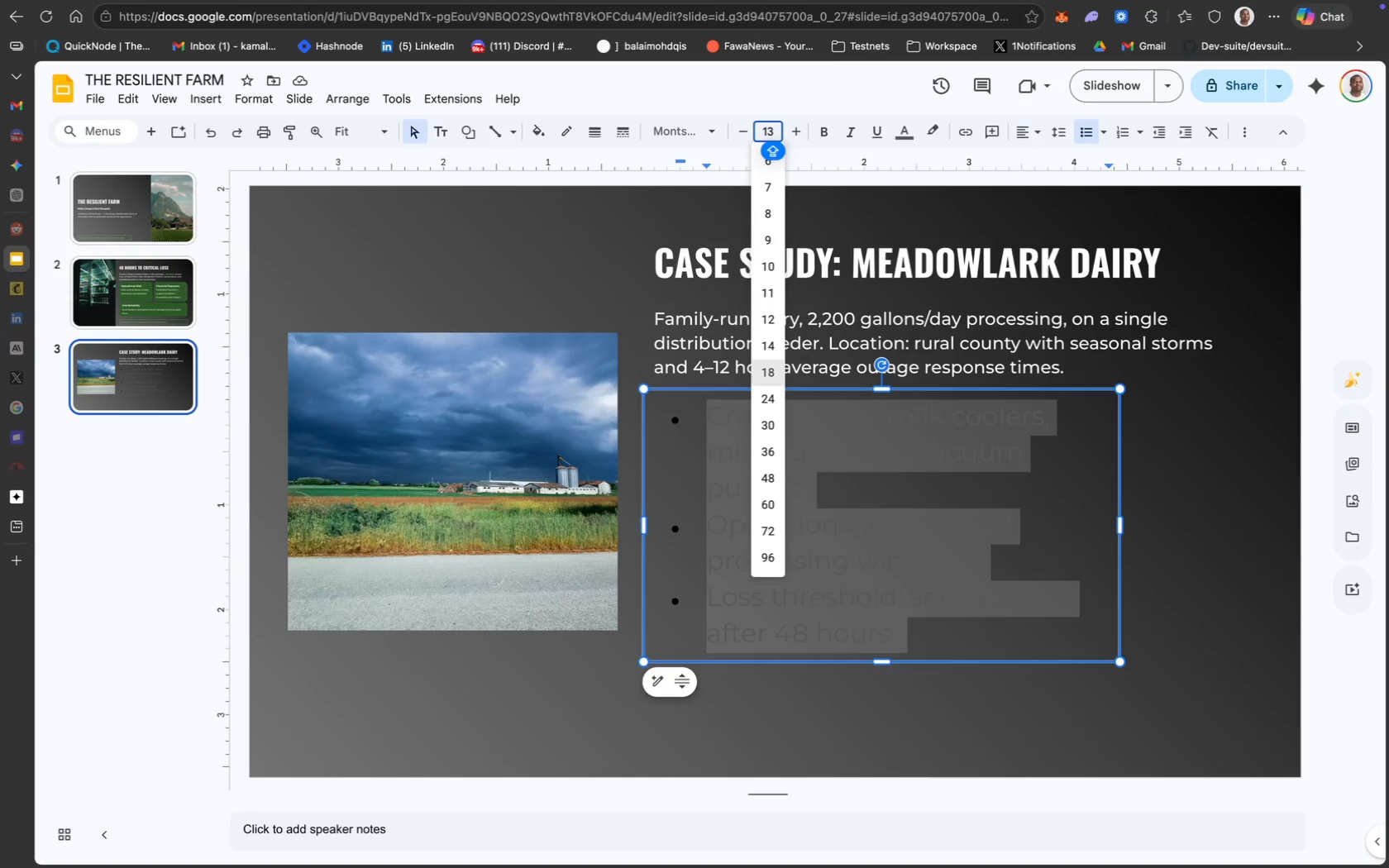 
key(Enter)
 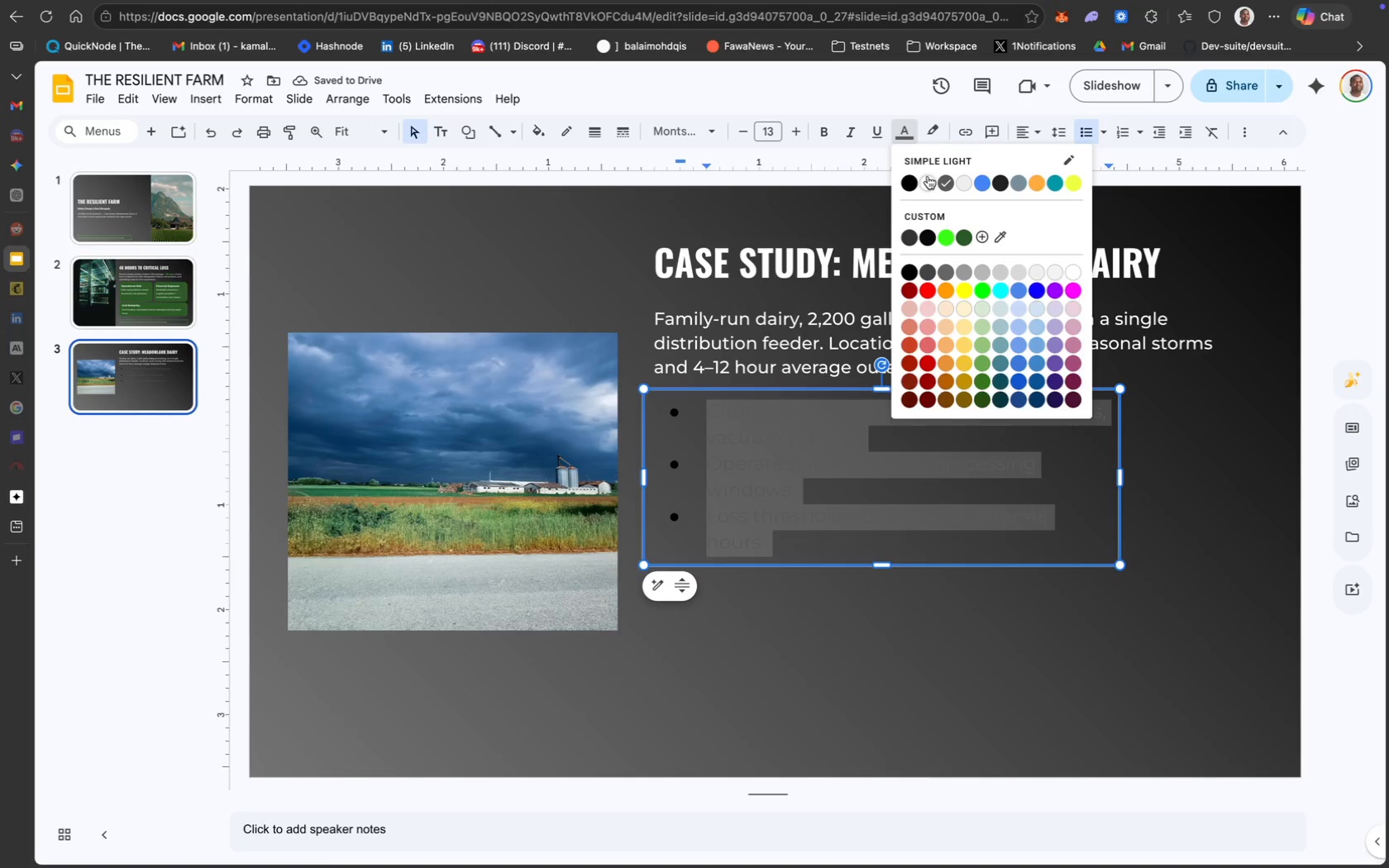 
left_click([699, 136])
 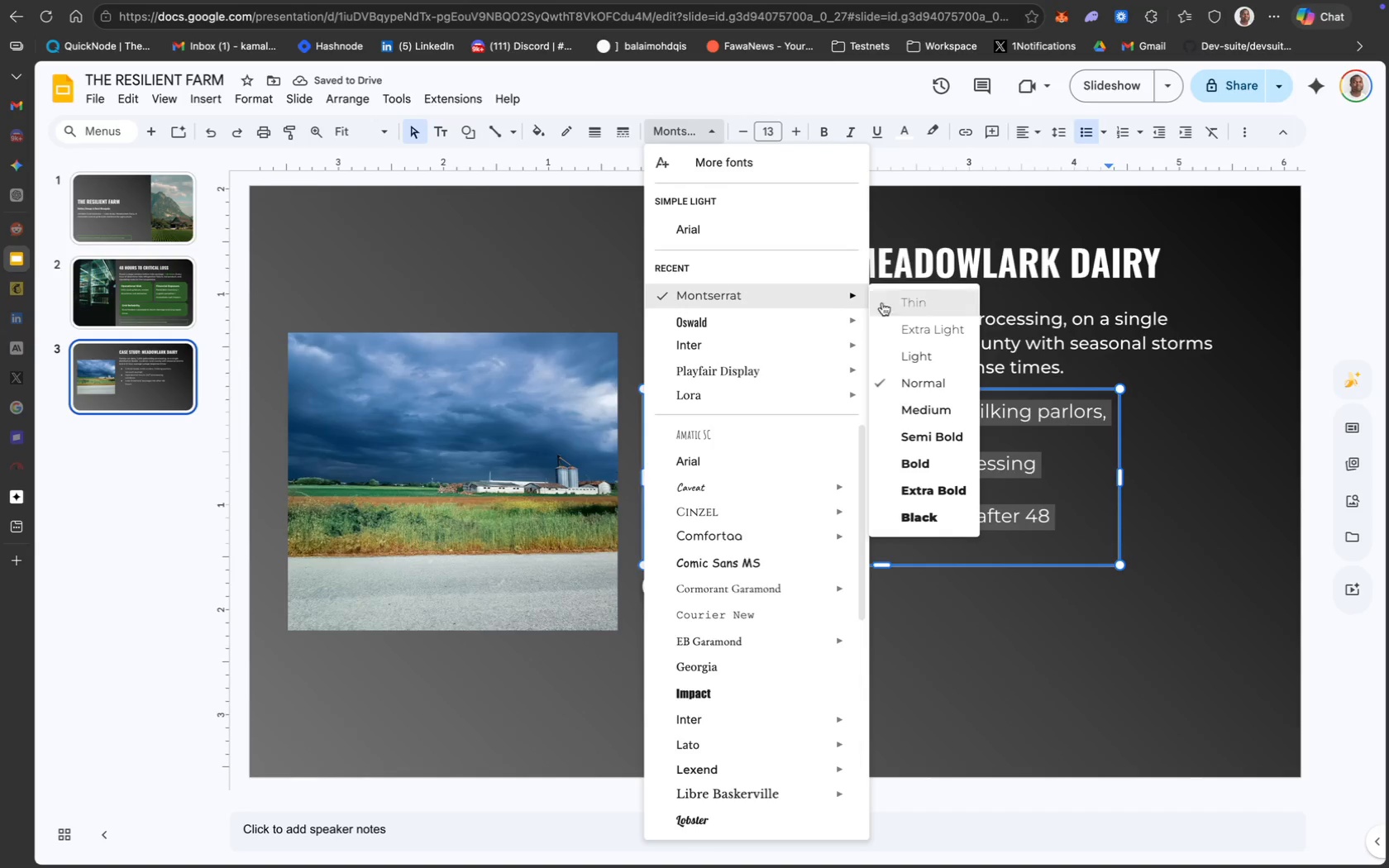 
wait(5.43)
 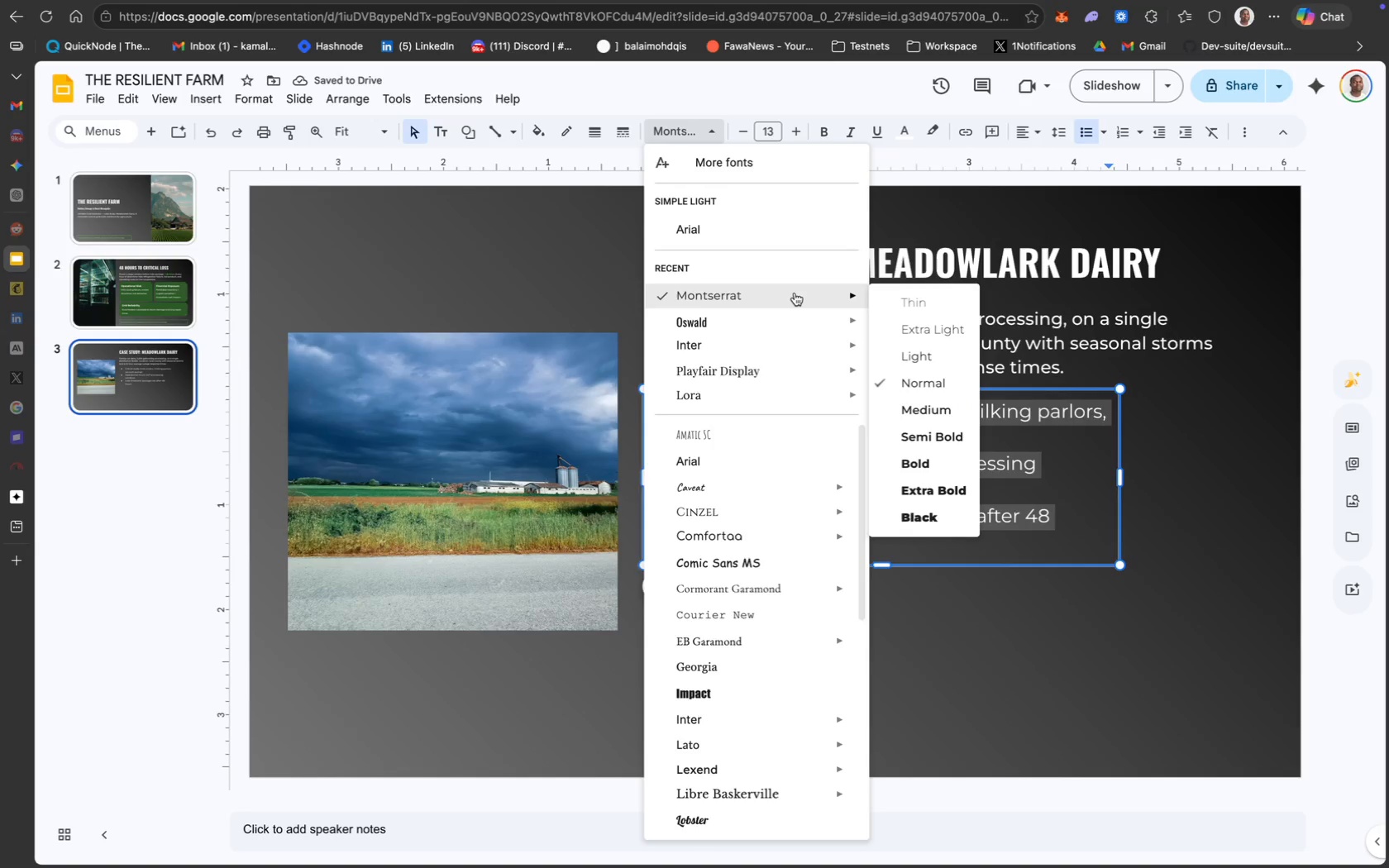 
left_click([931, 404])
 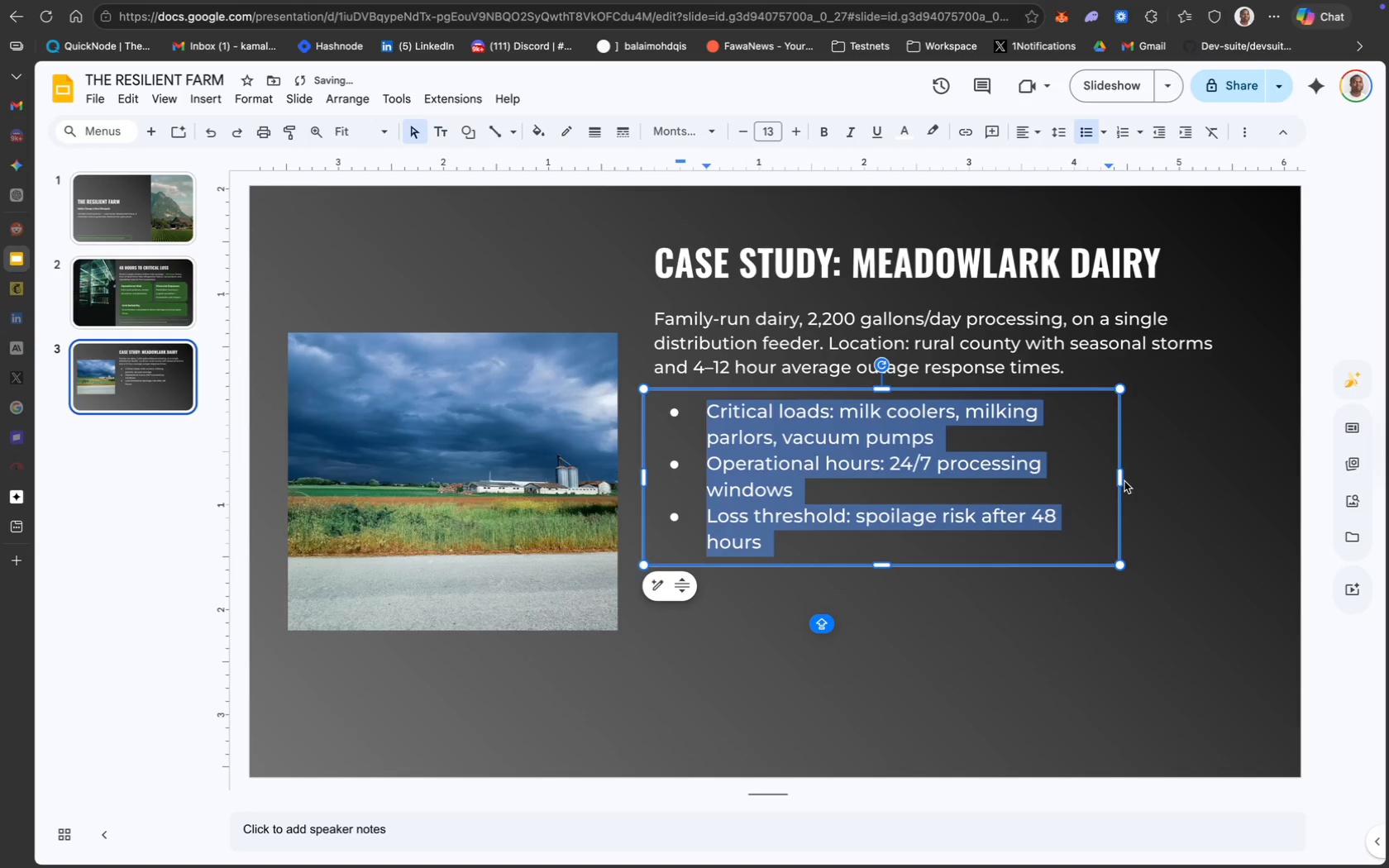 
left_click_drag(start_coordinate=[1121, 481], to_coordinate=[1248, 489])
 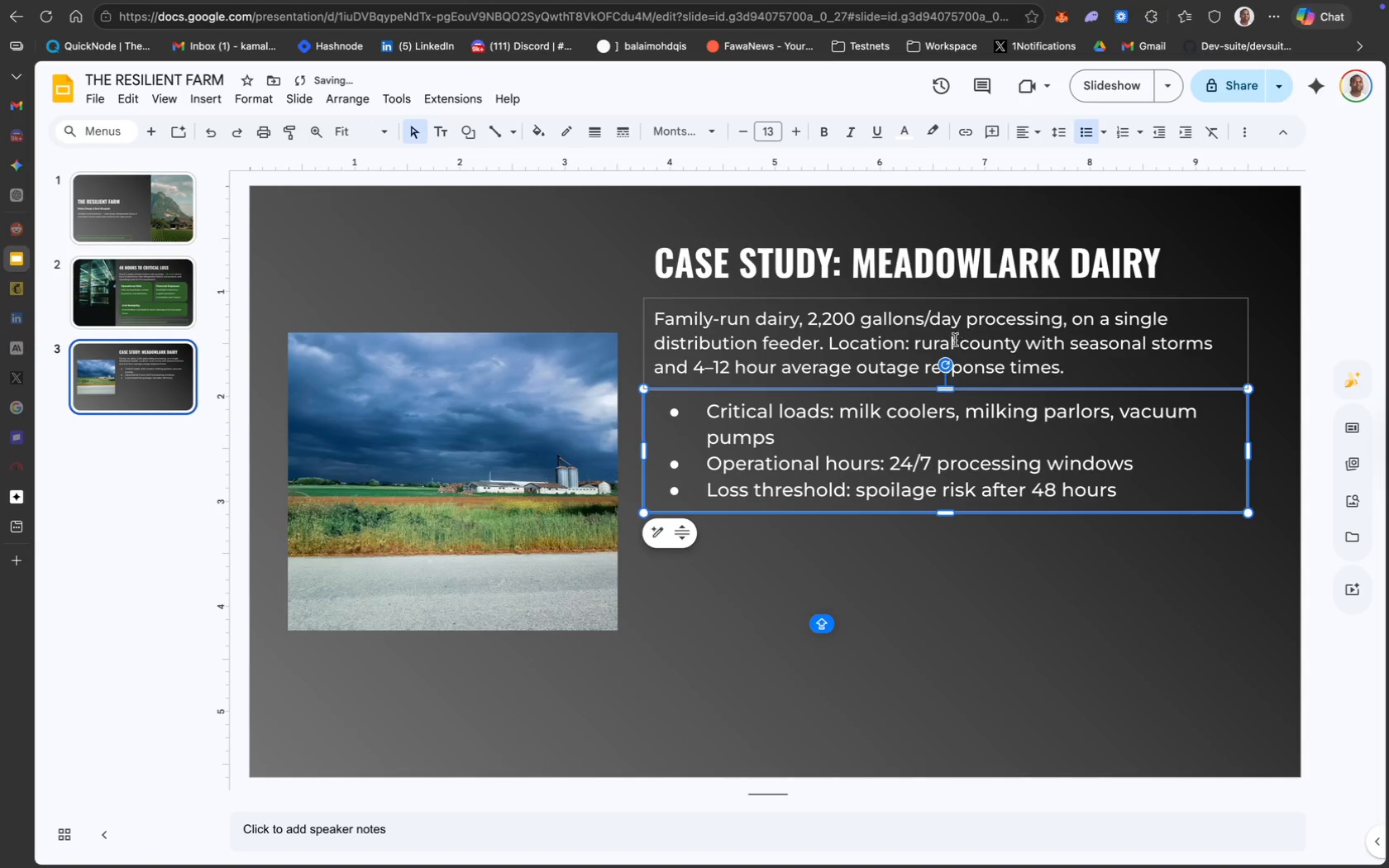 
hold_key(key=ShiftLeft, duration=0.52)
left_click([978, 337])
 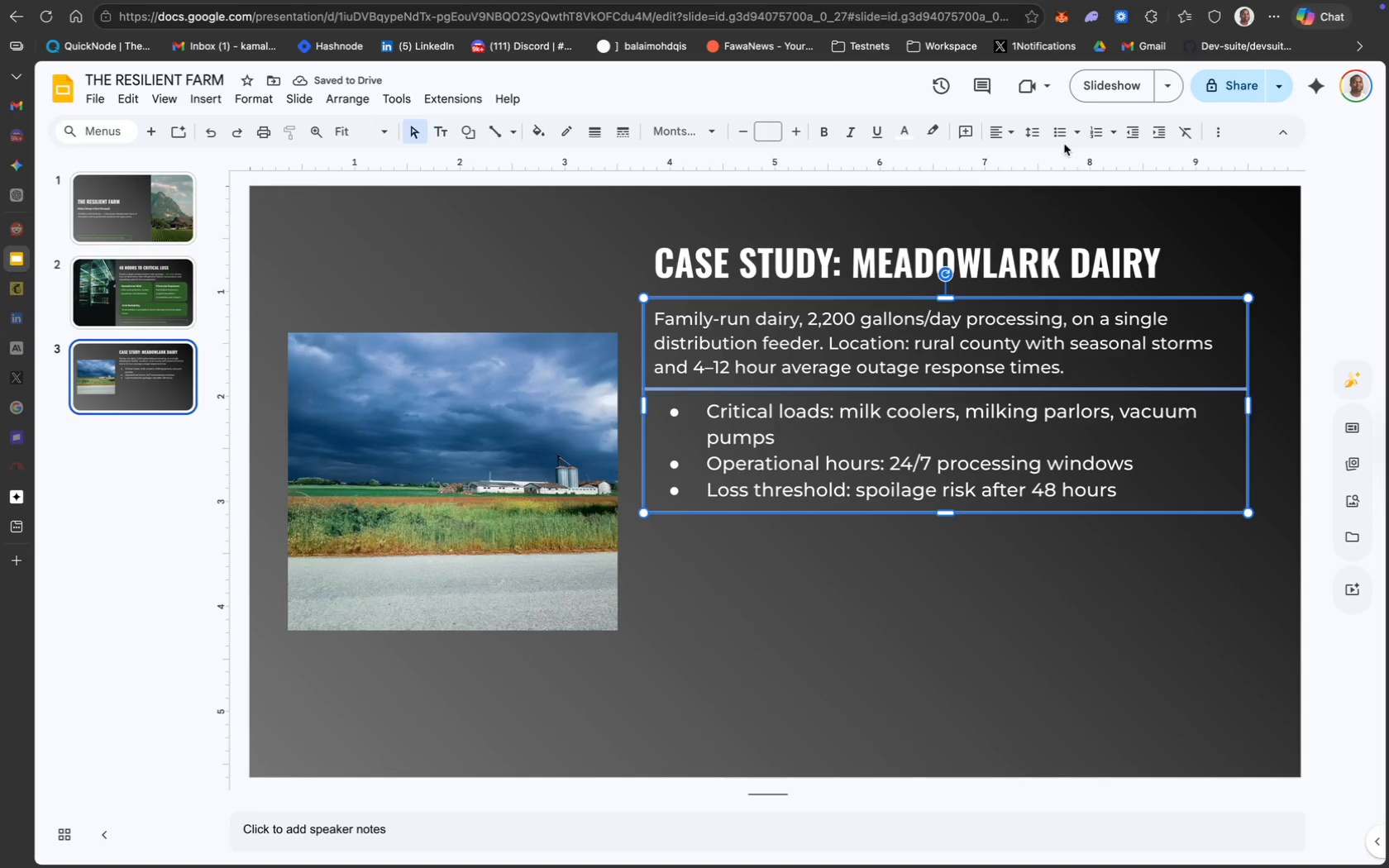 
mouse_move([1043, 150])
 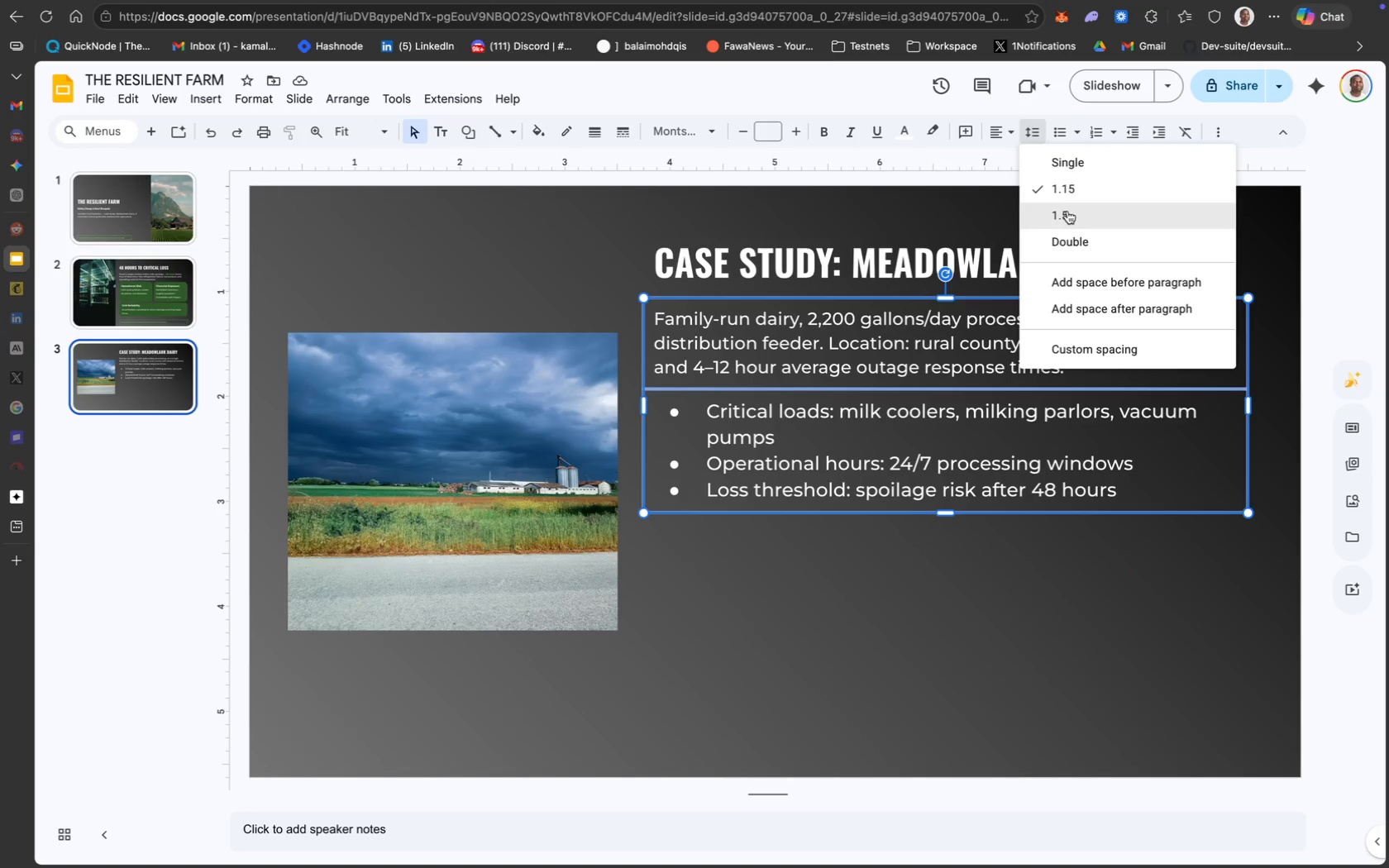 
left_click([1067, 211])
 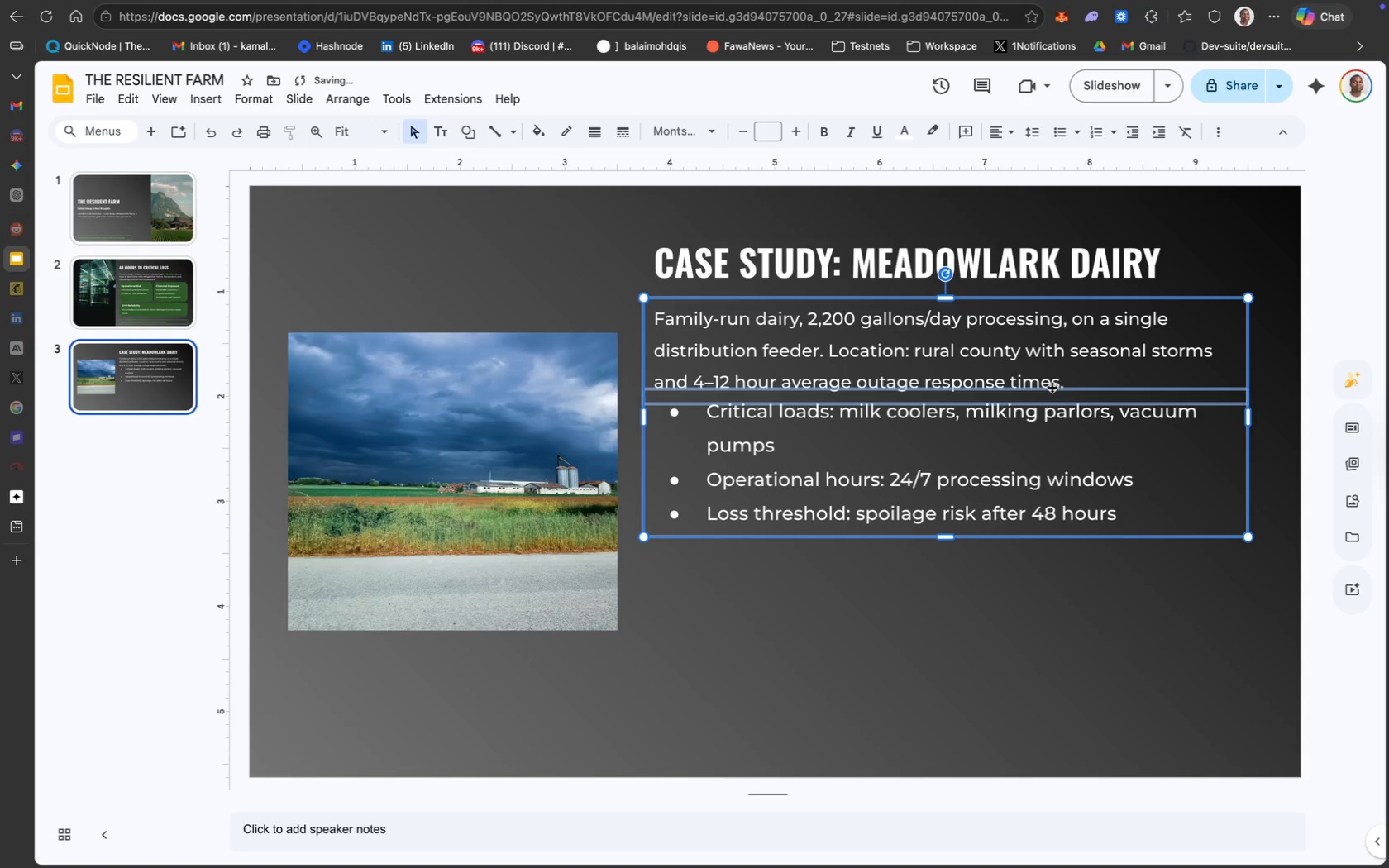 
left_click([1025, 136])
 